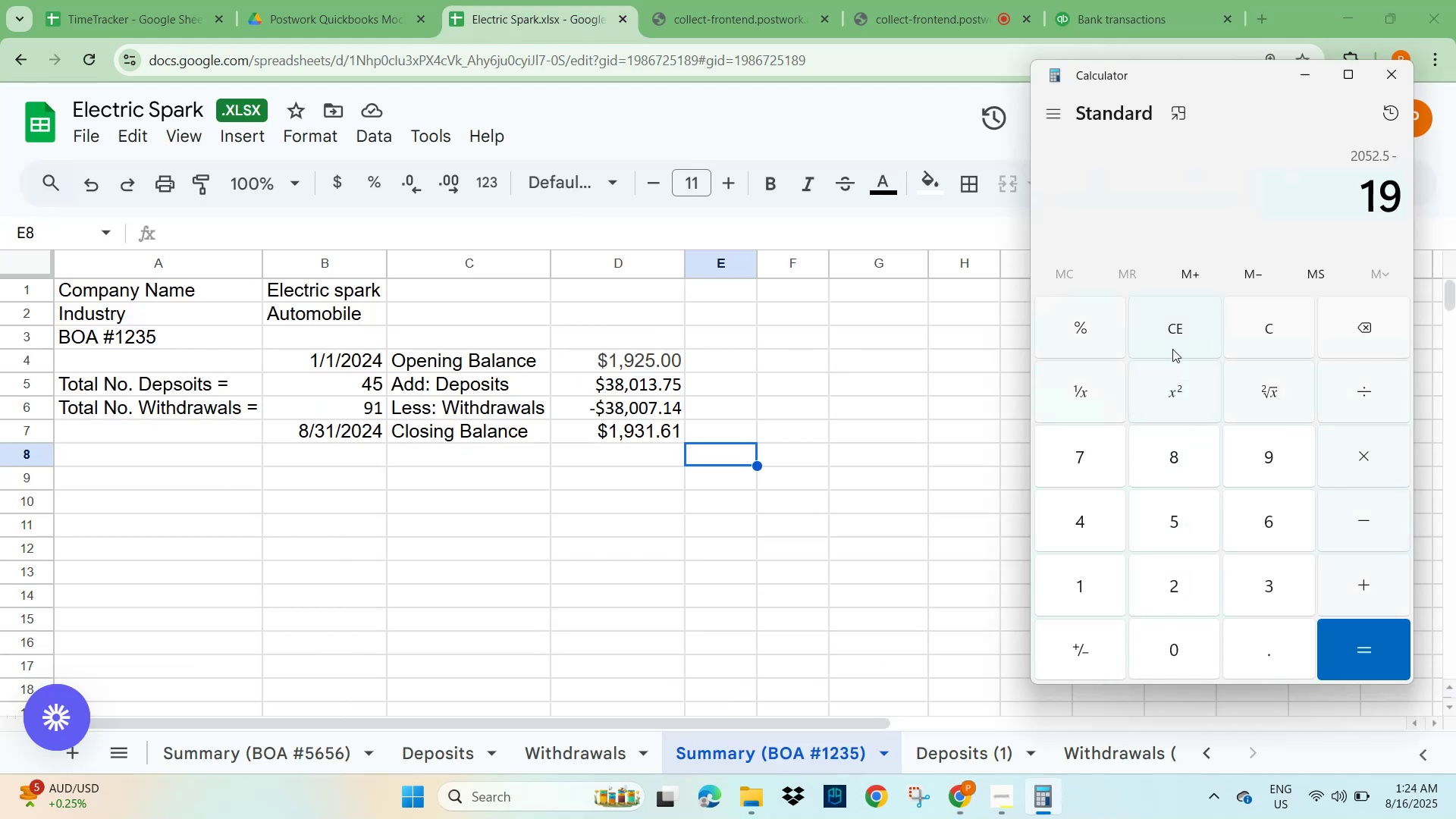 
key(Numpad3)
 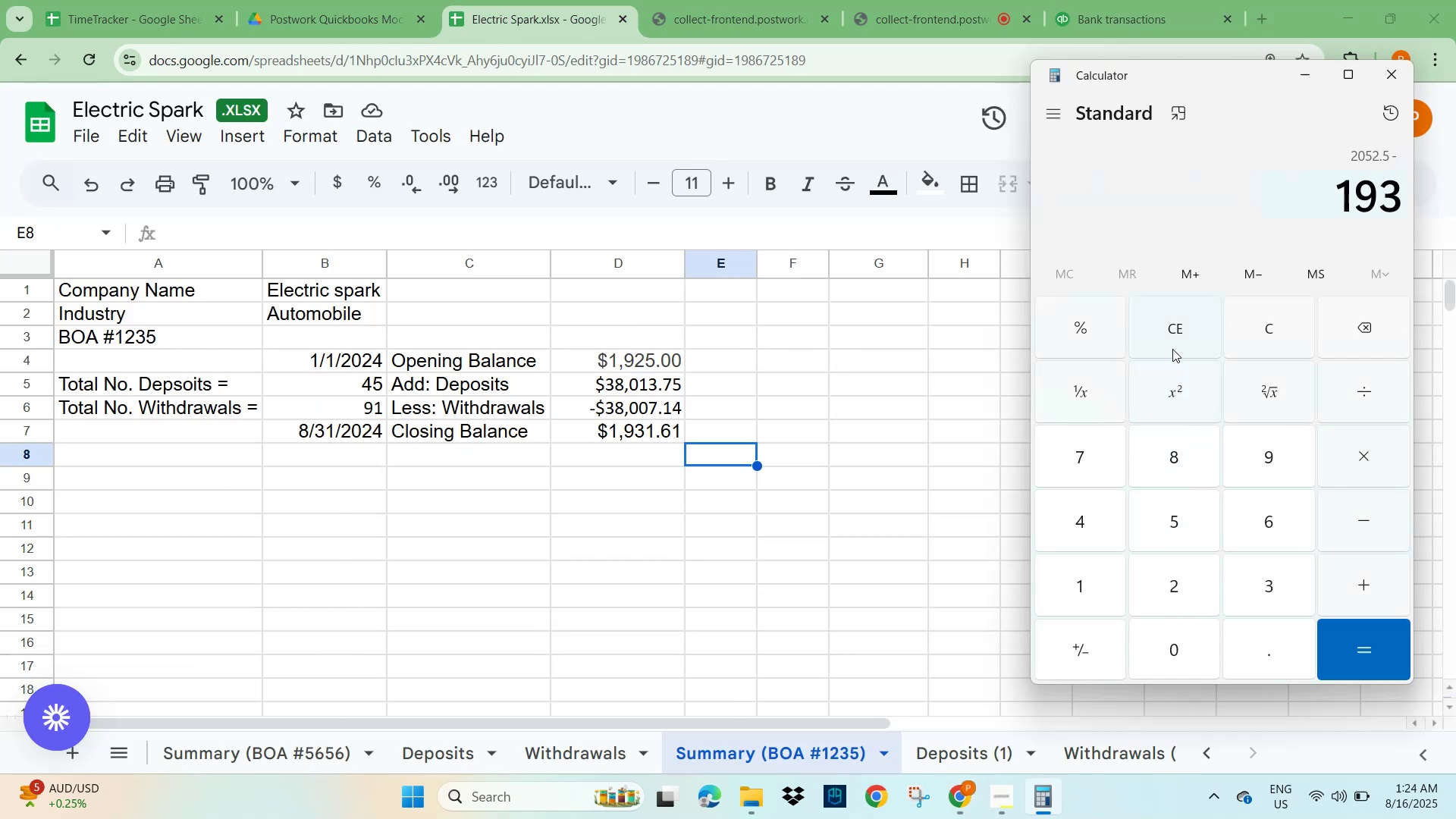 
key(Numpad1)
 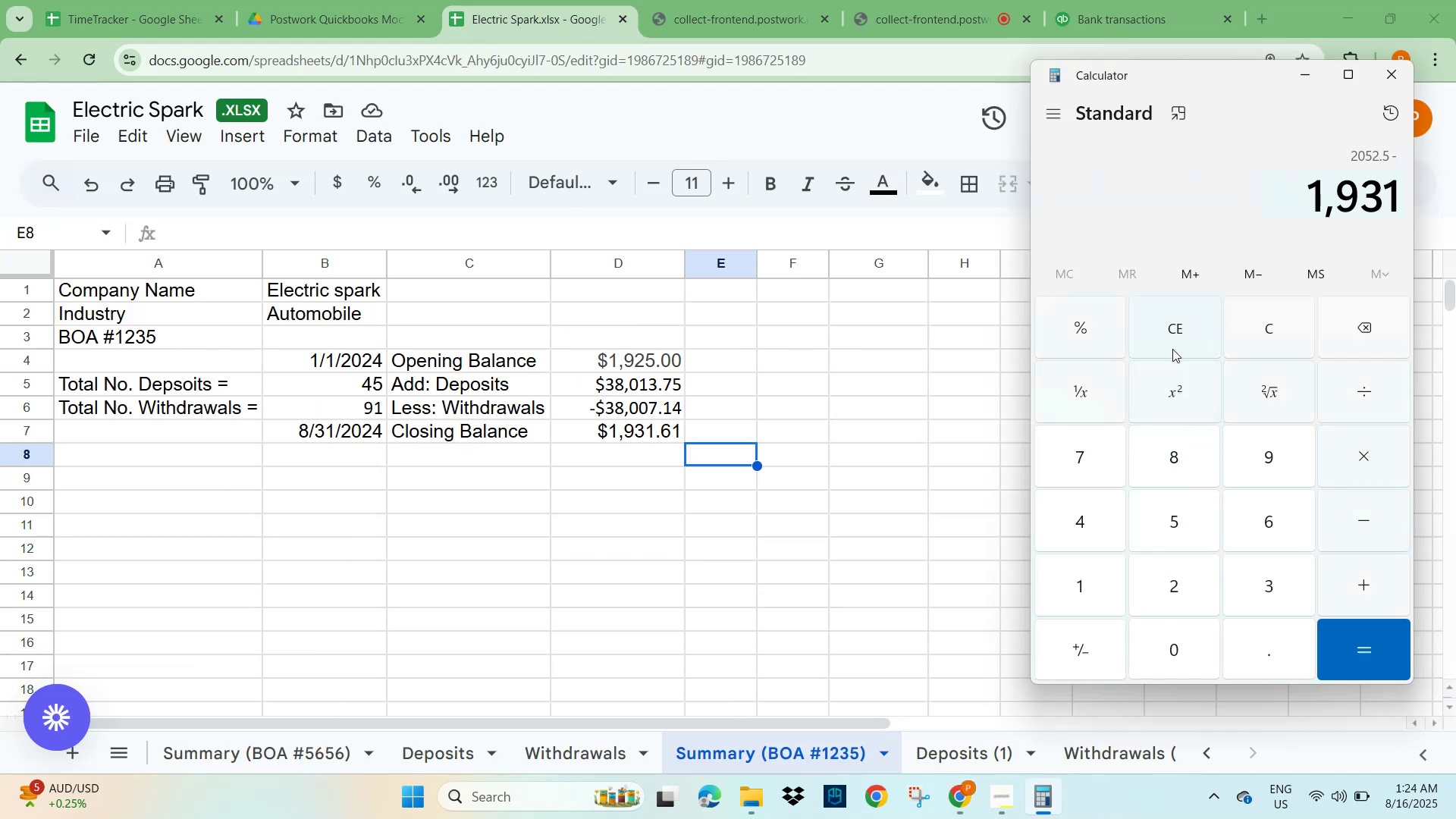 
key(NumpadDecimal)
 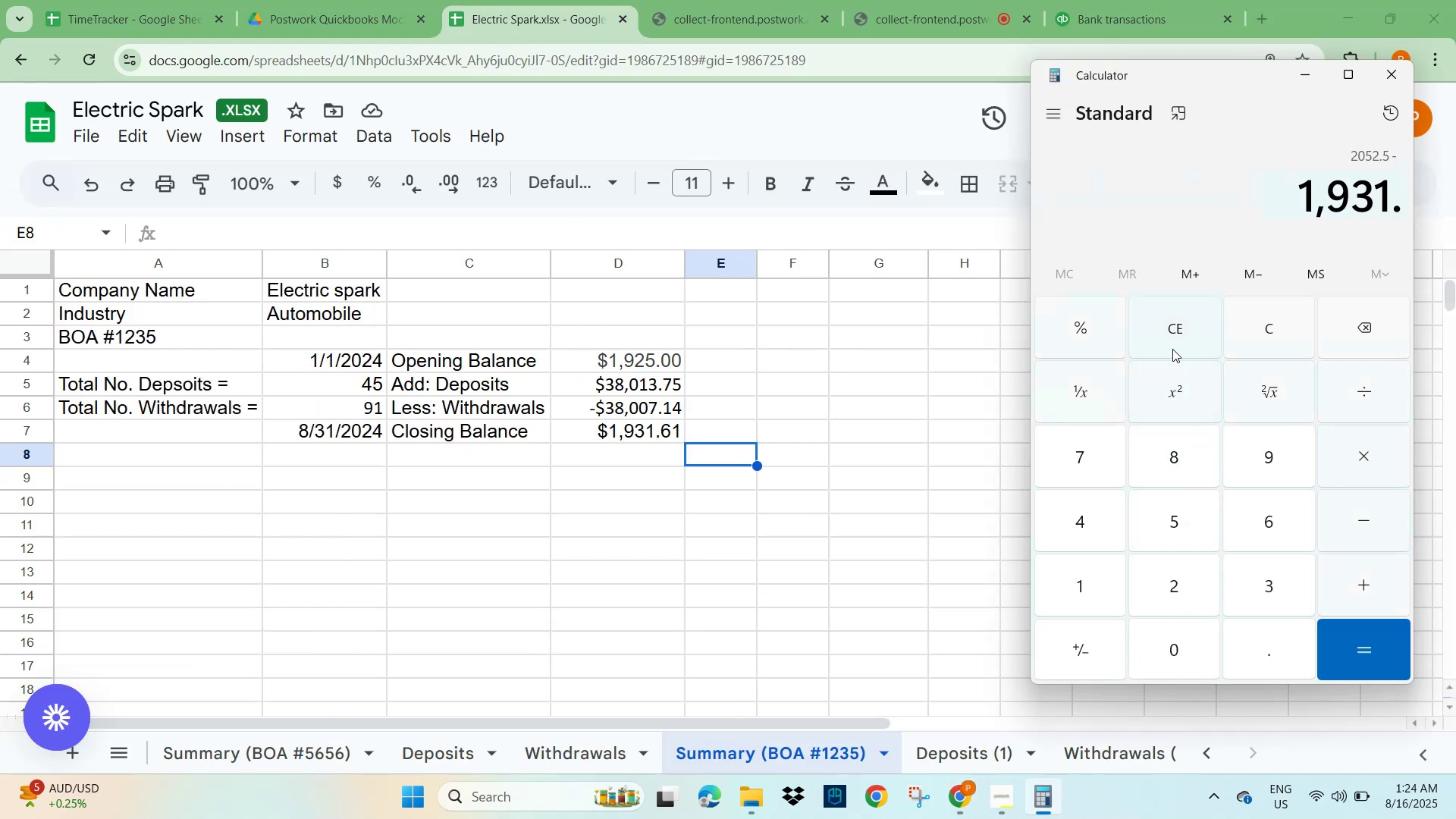 
key(Numpad6)
 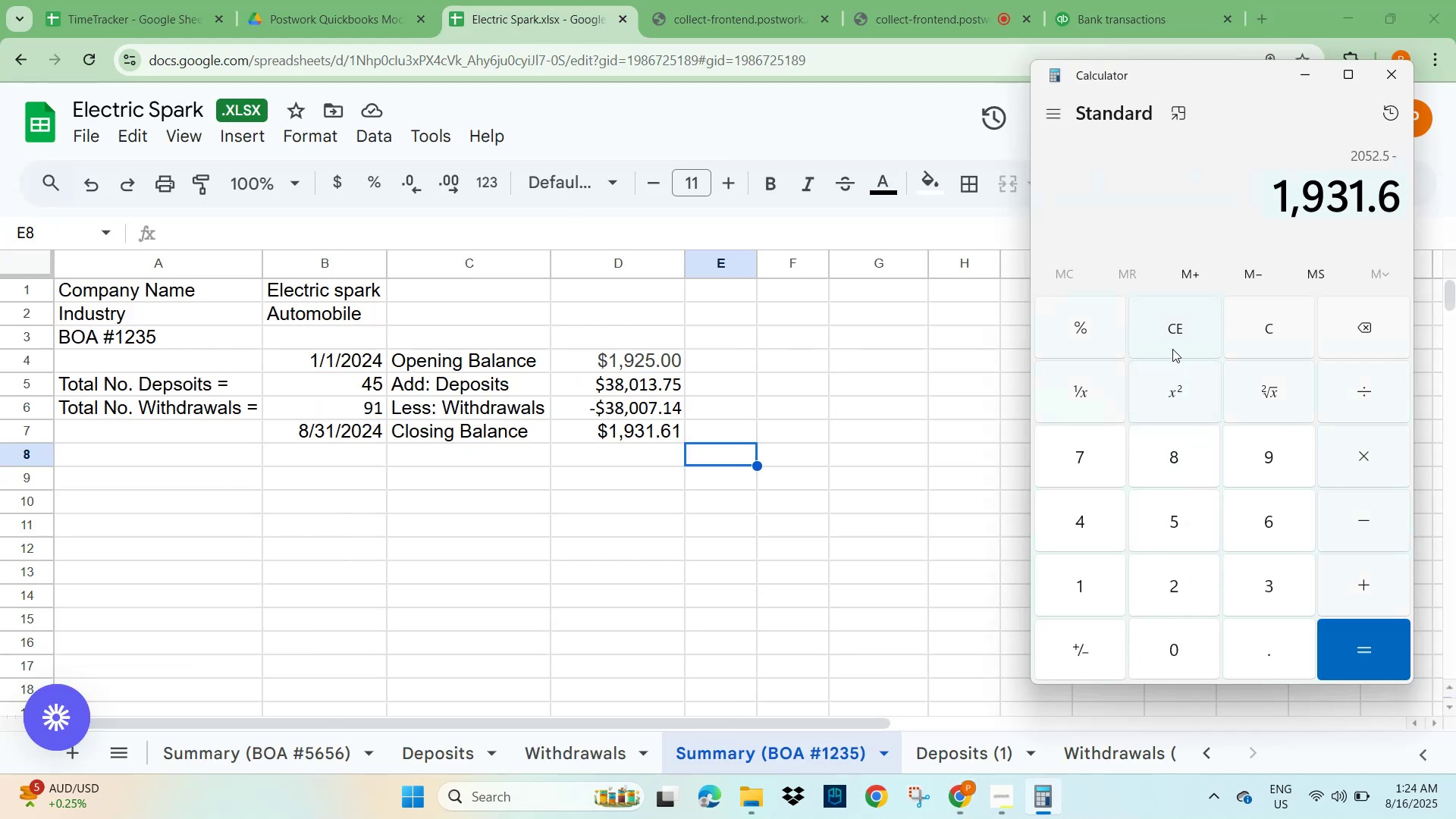 
key(Numpad1)
 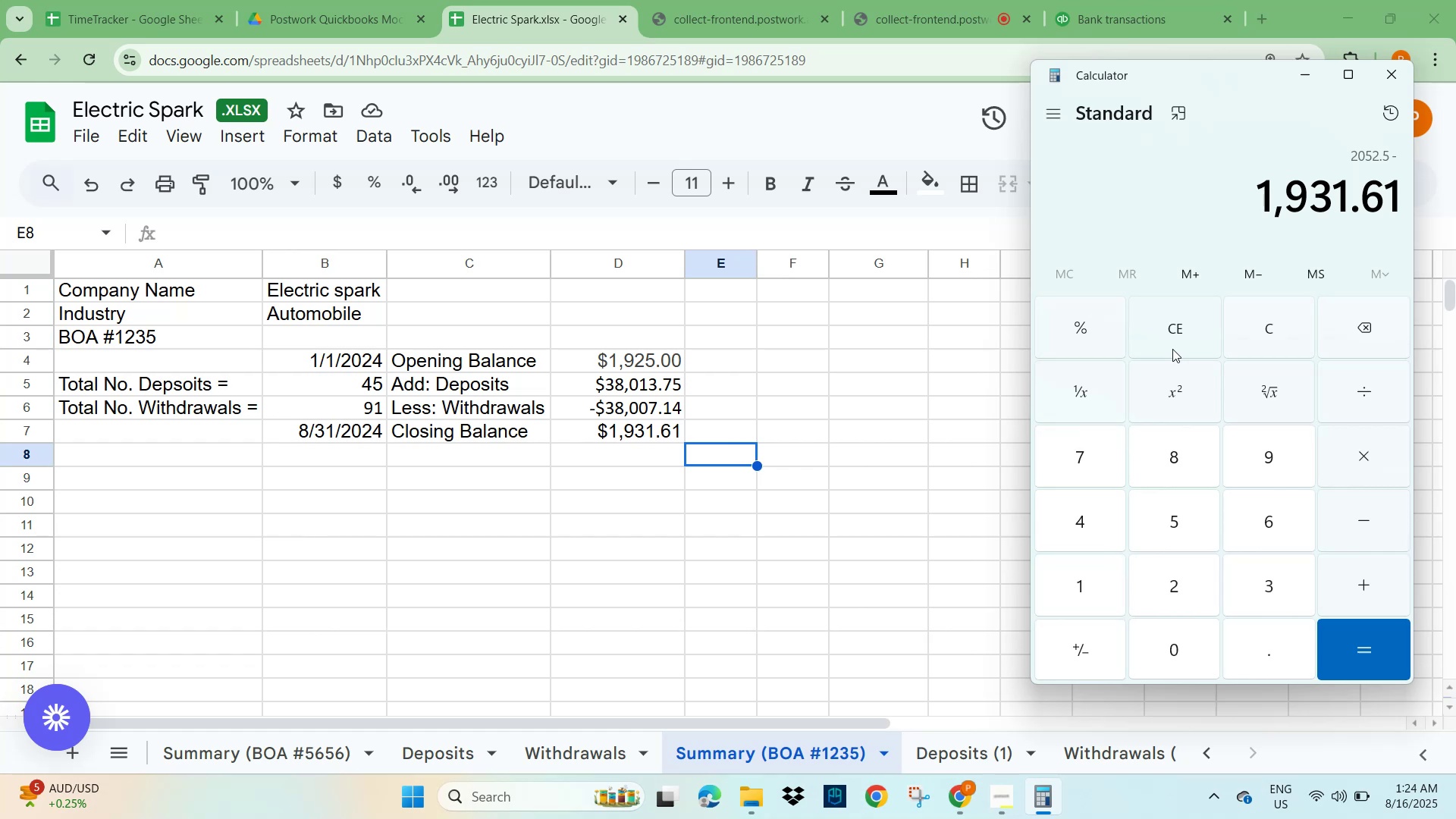 
key(NumpadEnter)
 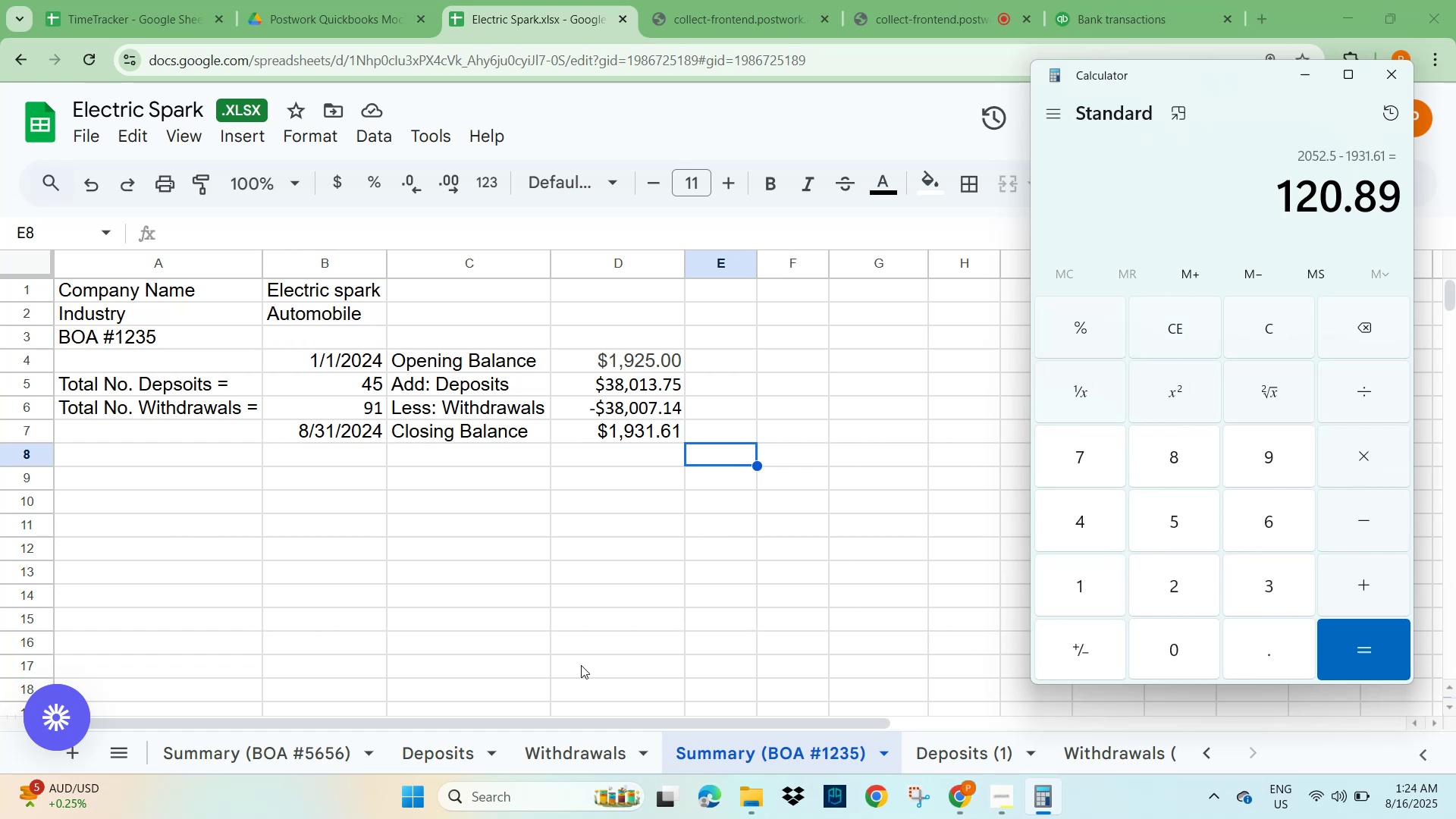 
left_click([542, 653])
 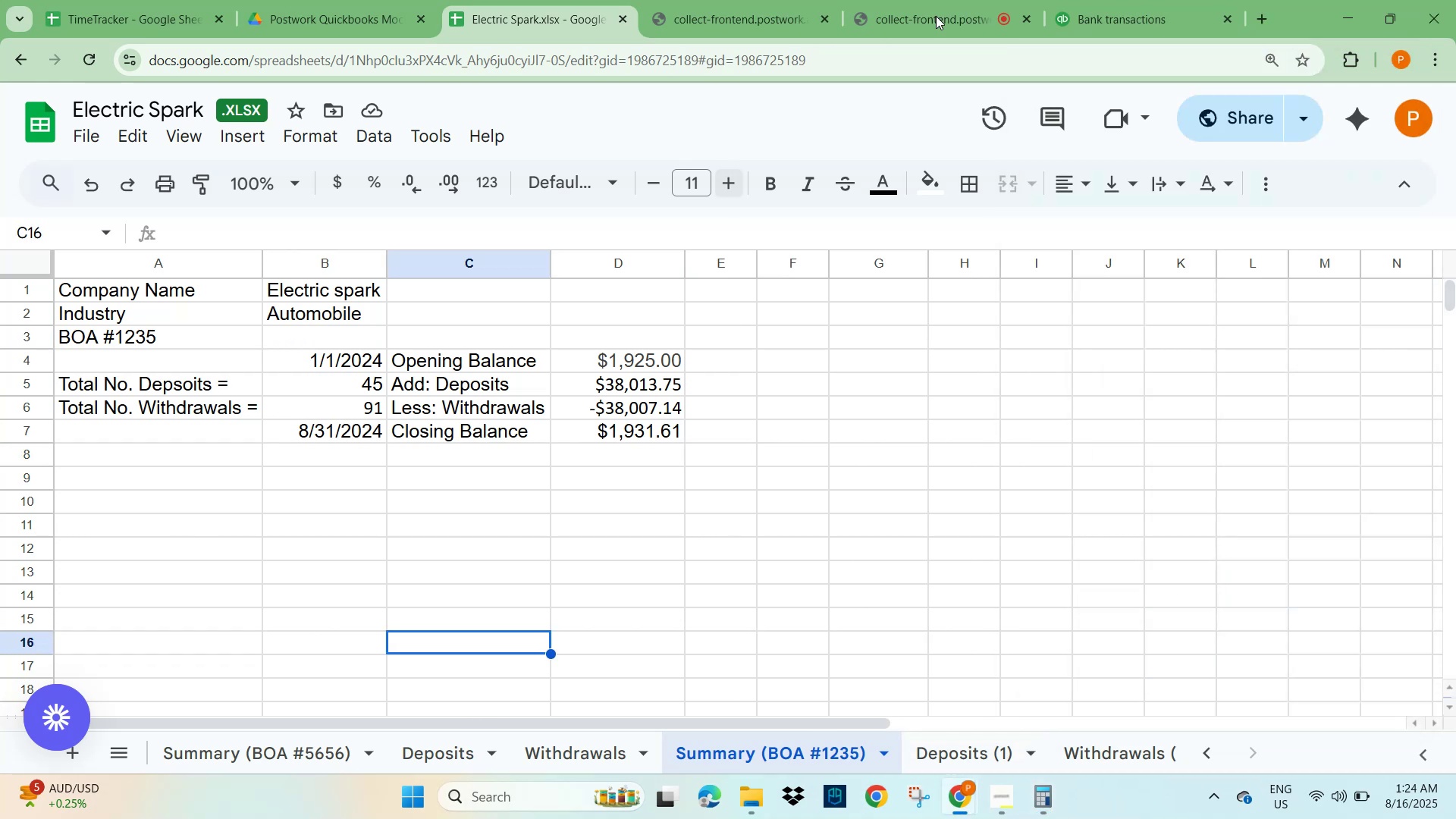 
left_click([1100, 12])
 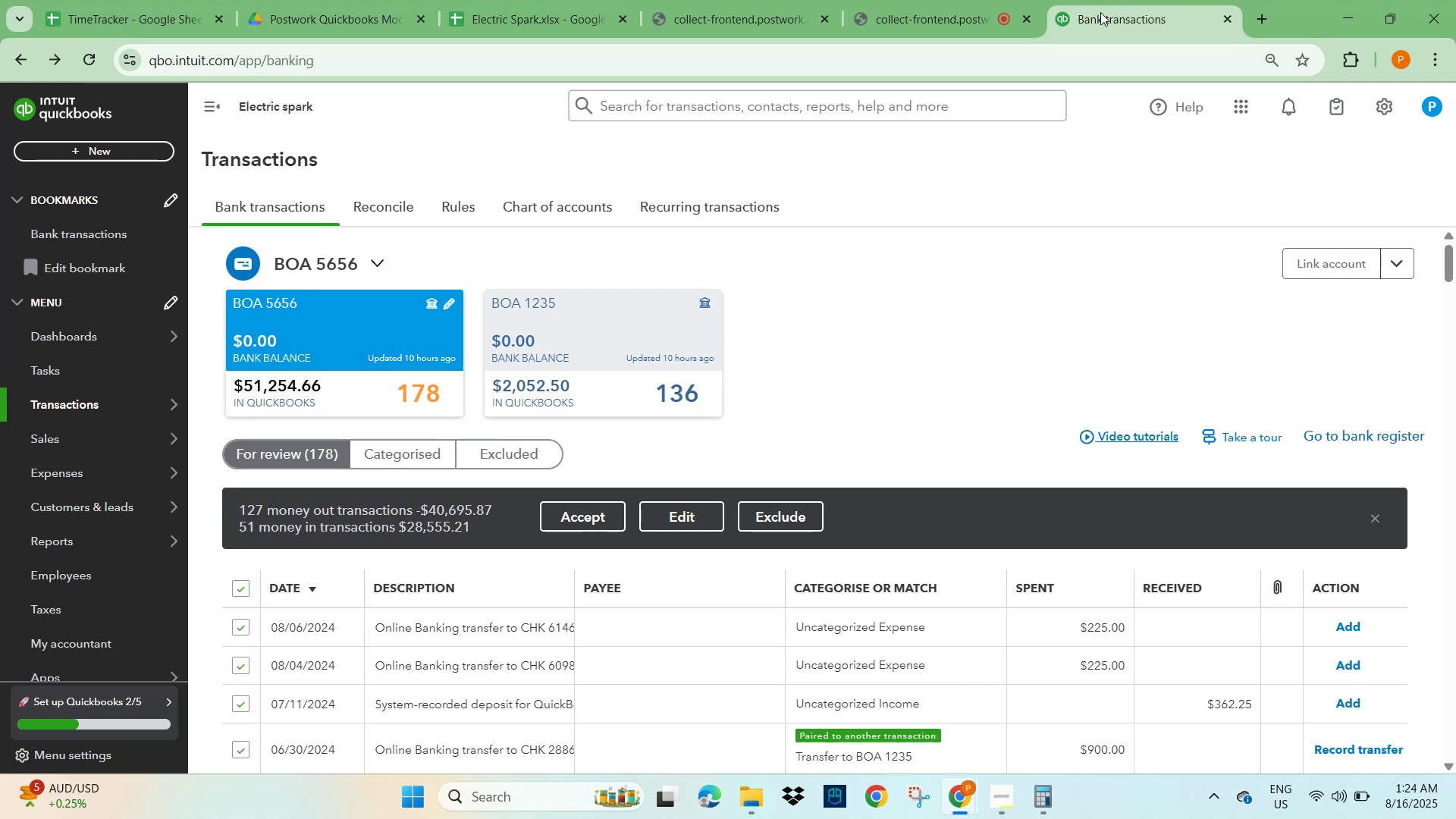 
wait(11.73)
 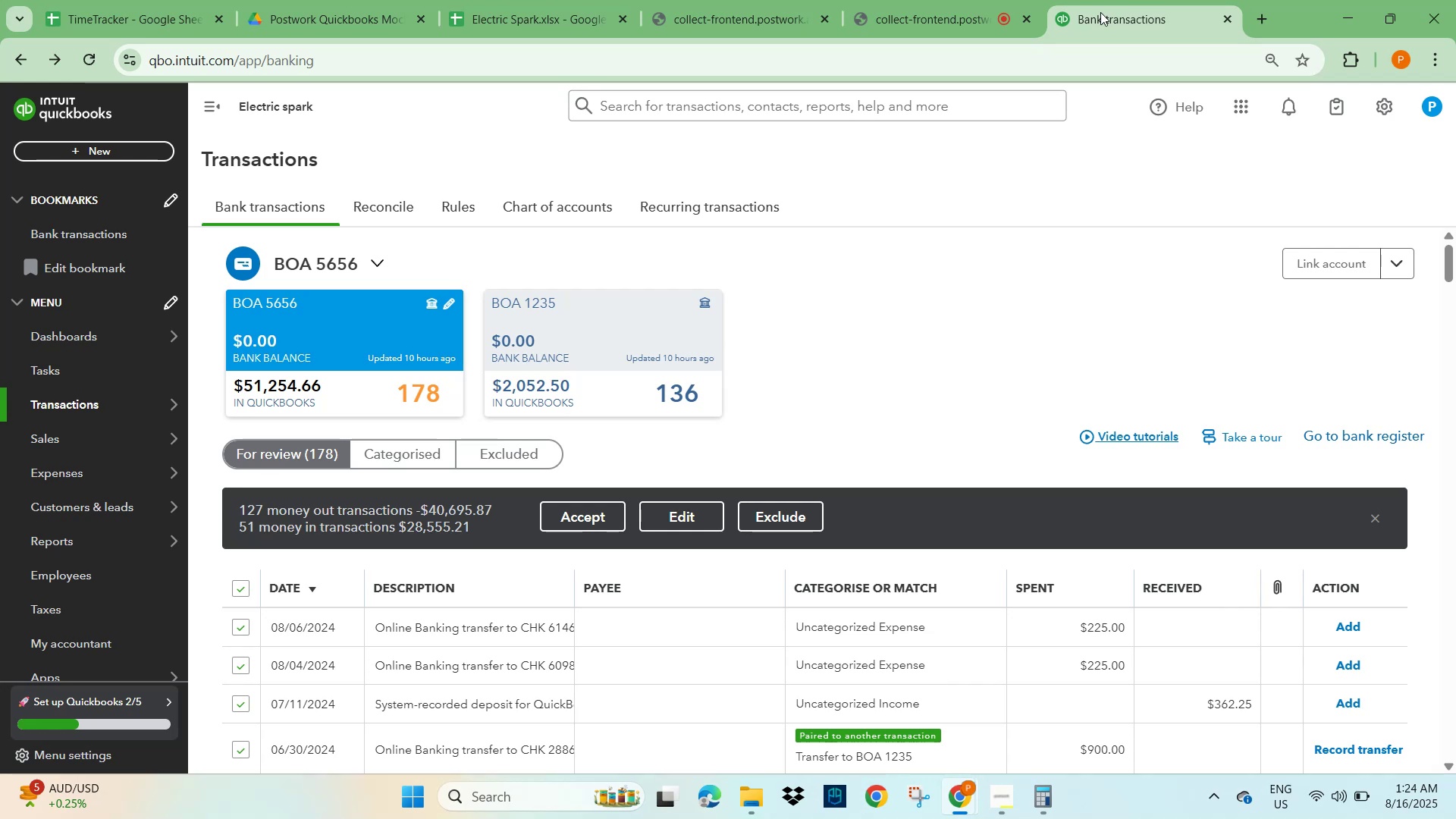 
left_click([378, 447])
 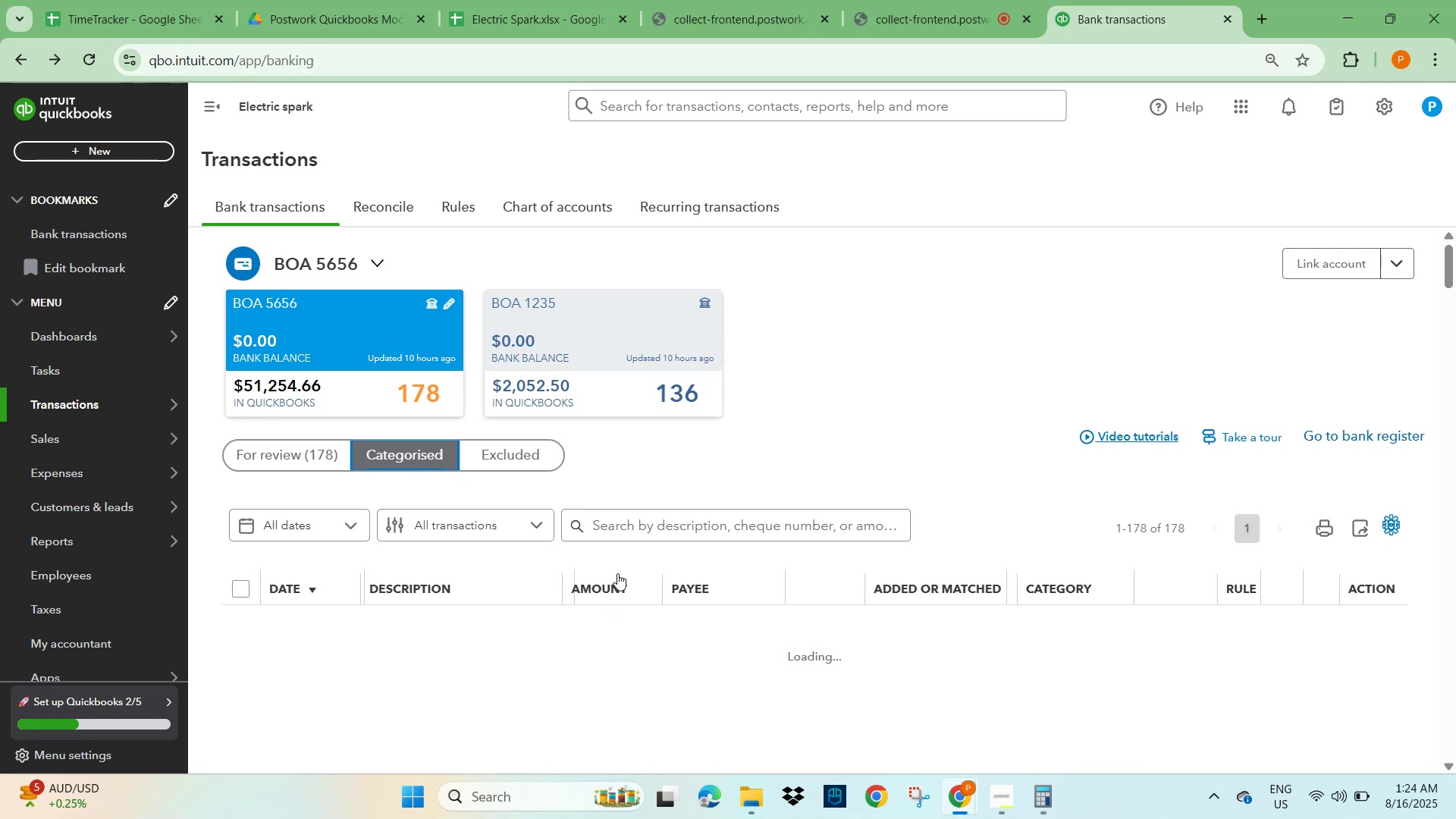 
wait(12.36)
 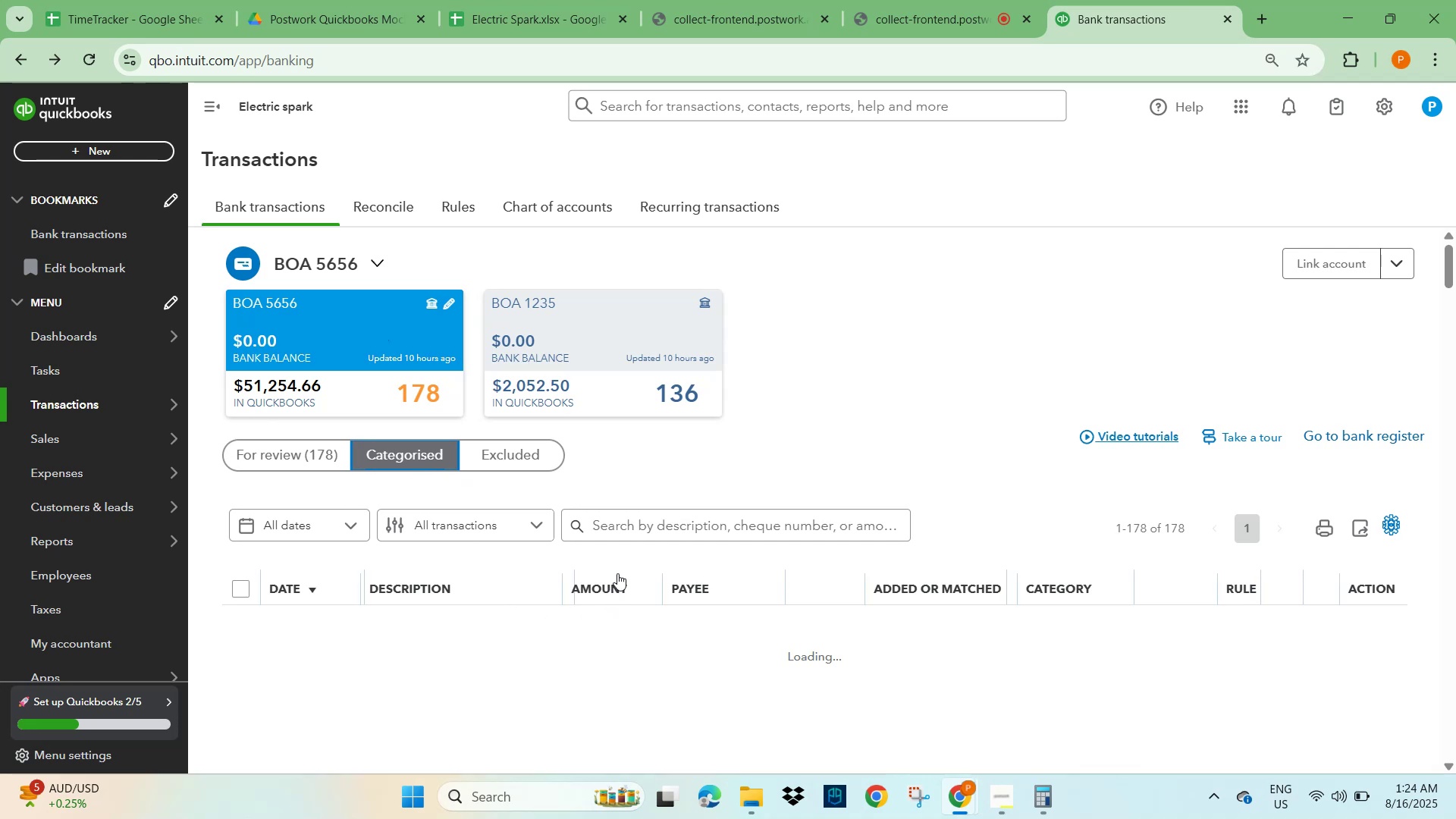 
left_click([588, 391])
 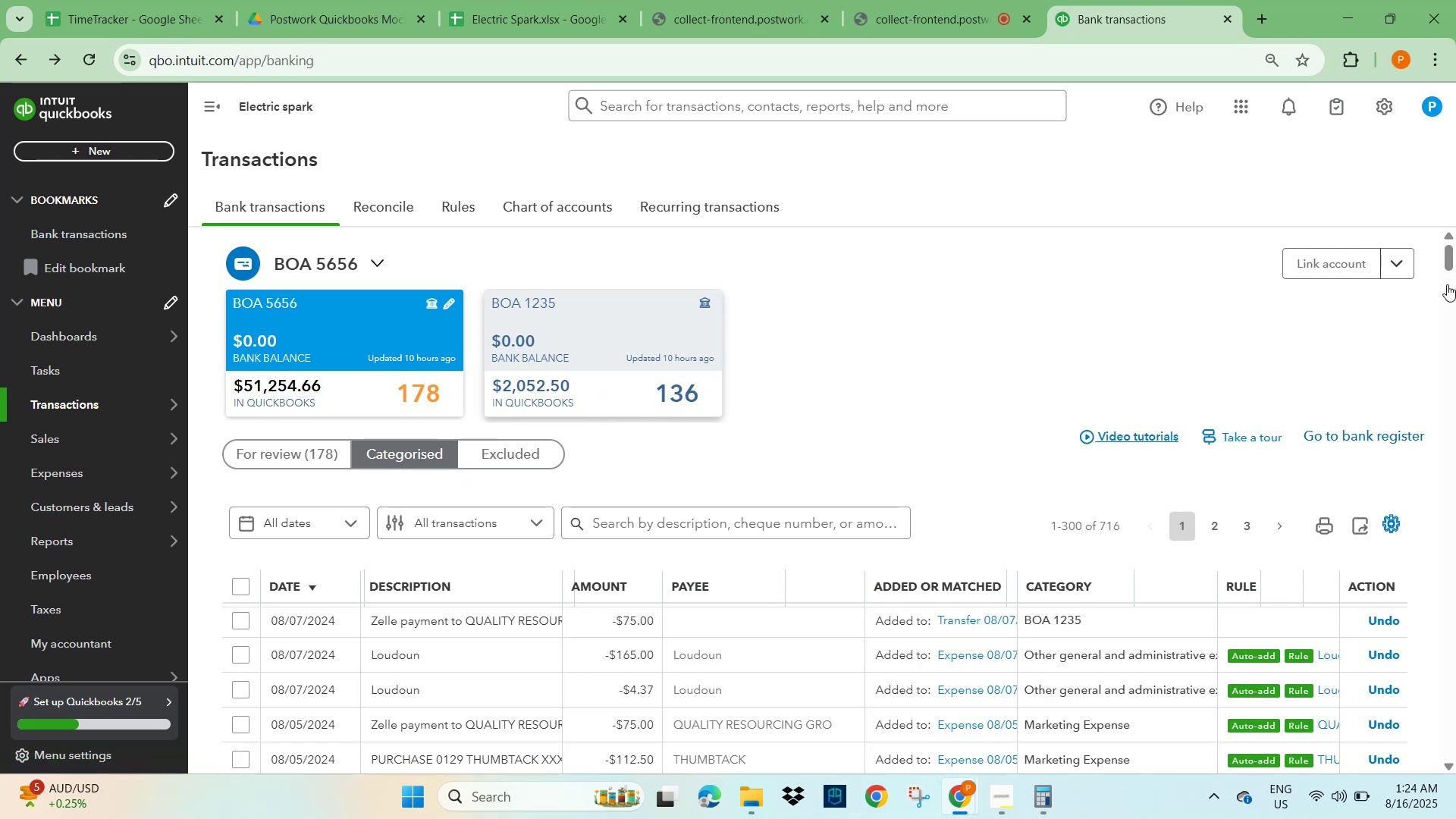 
left_click([1398, 263])
 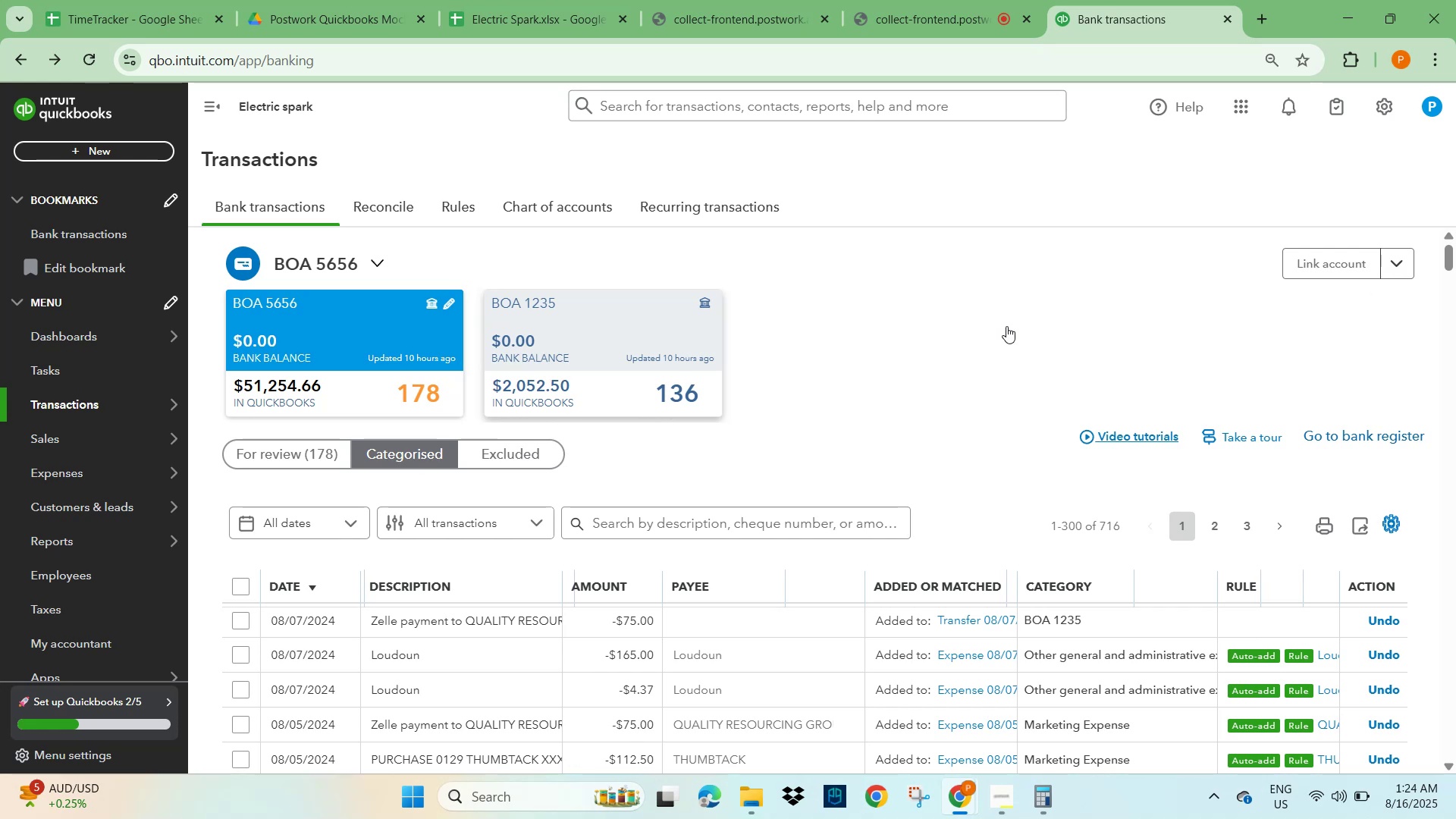 
left_click([1004, 324])
 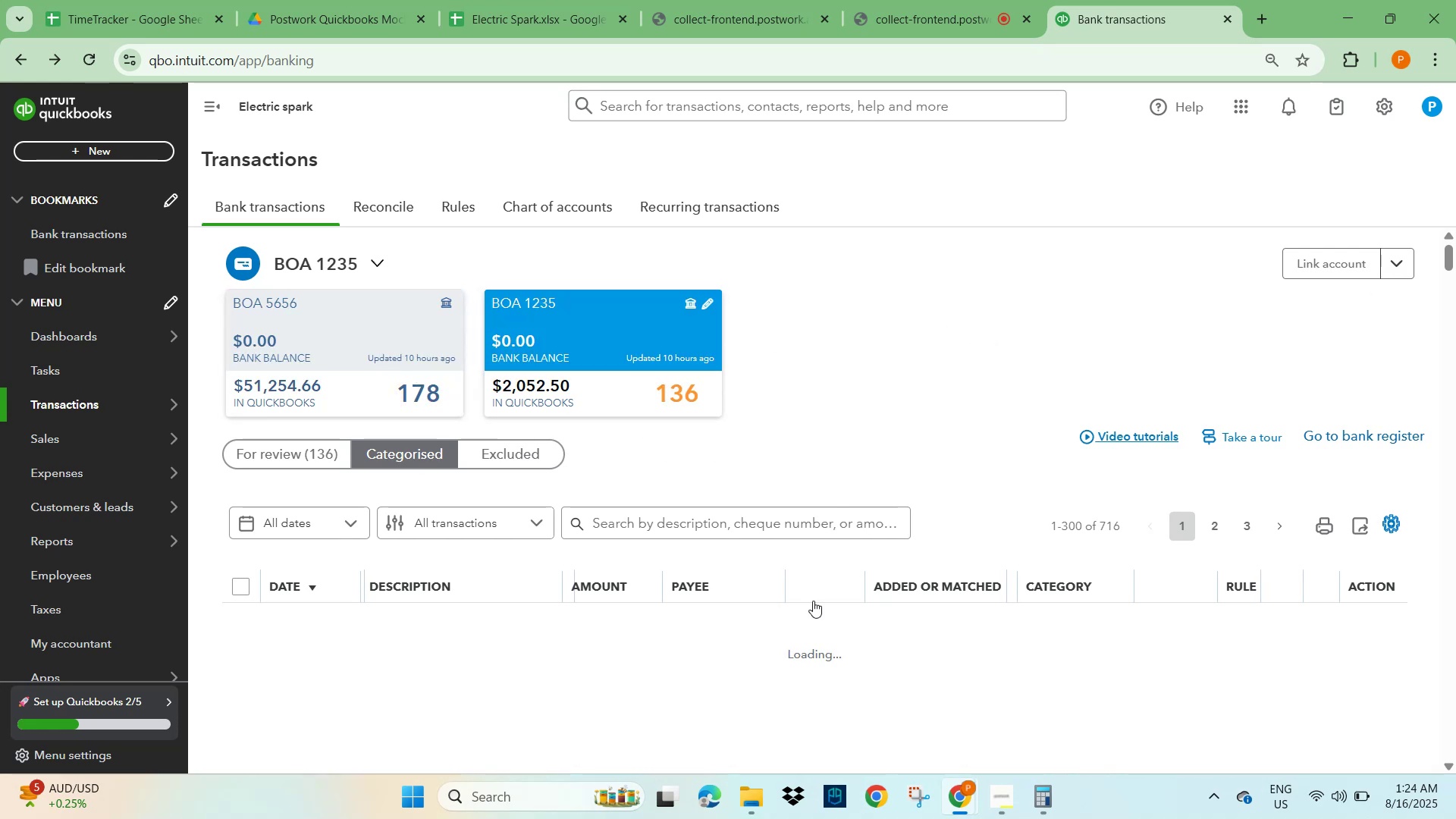 
wait(7.6)
 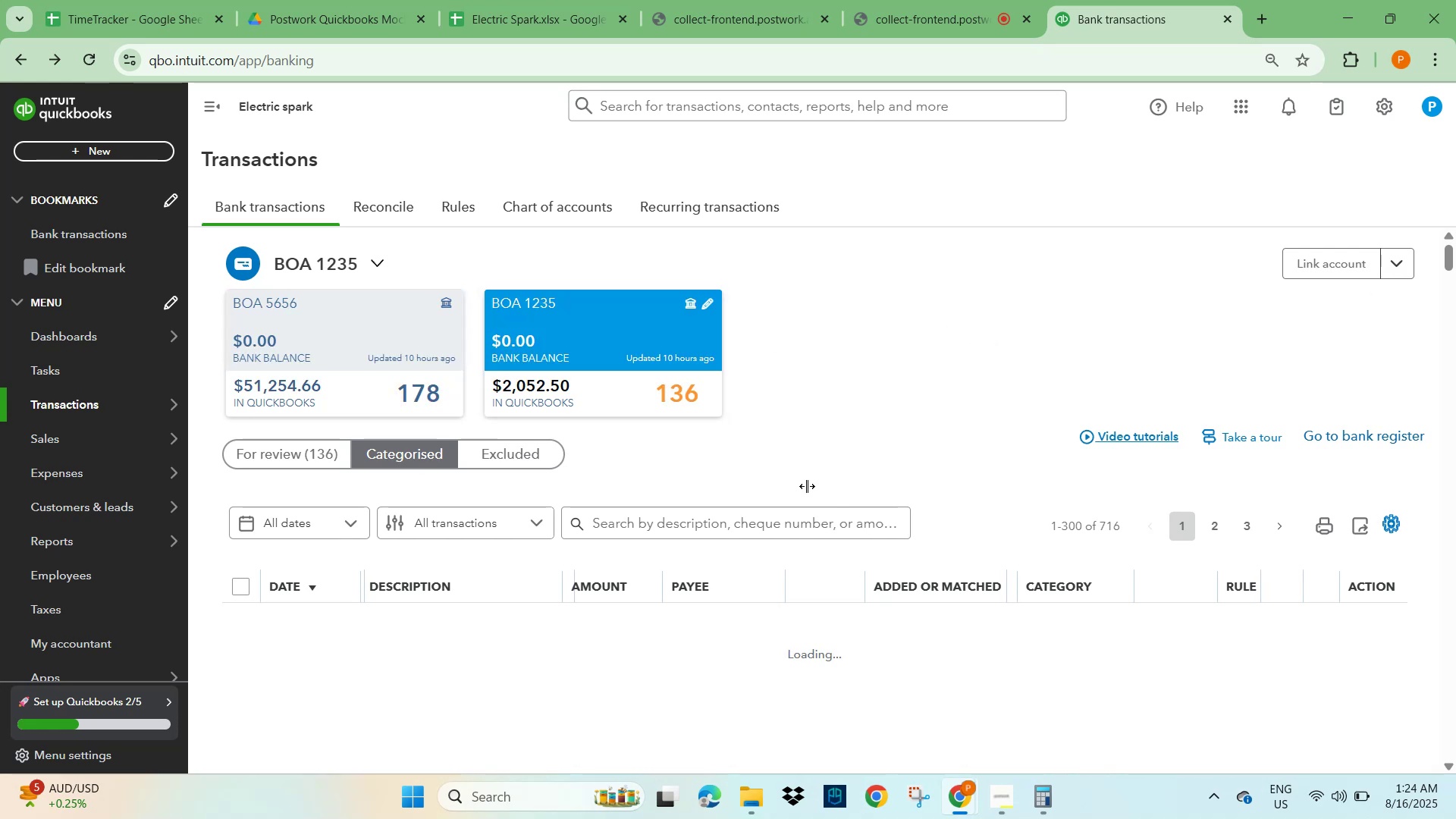 
mouse_move([394, 373])
 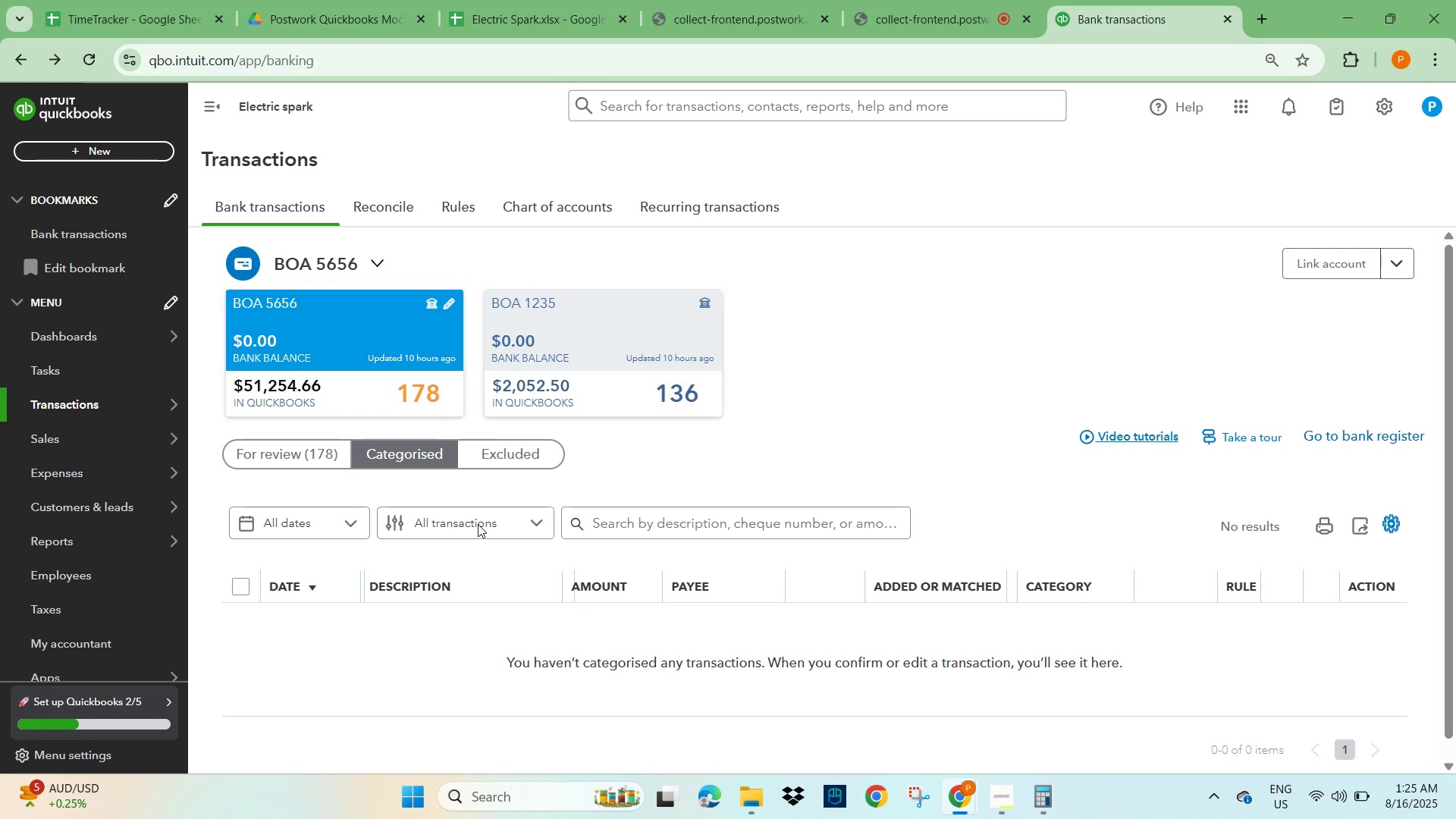 
left_click([421, 451])
 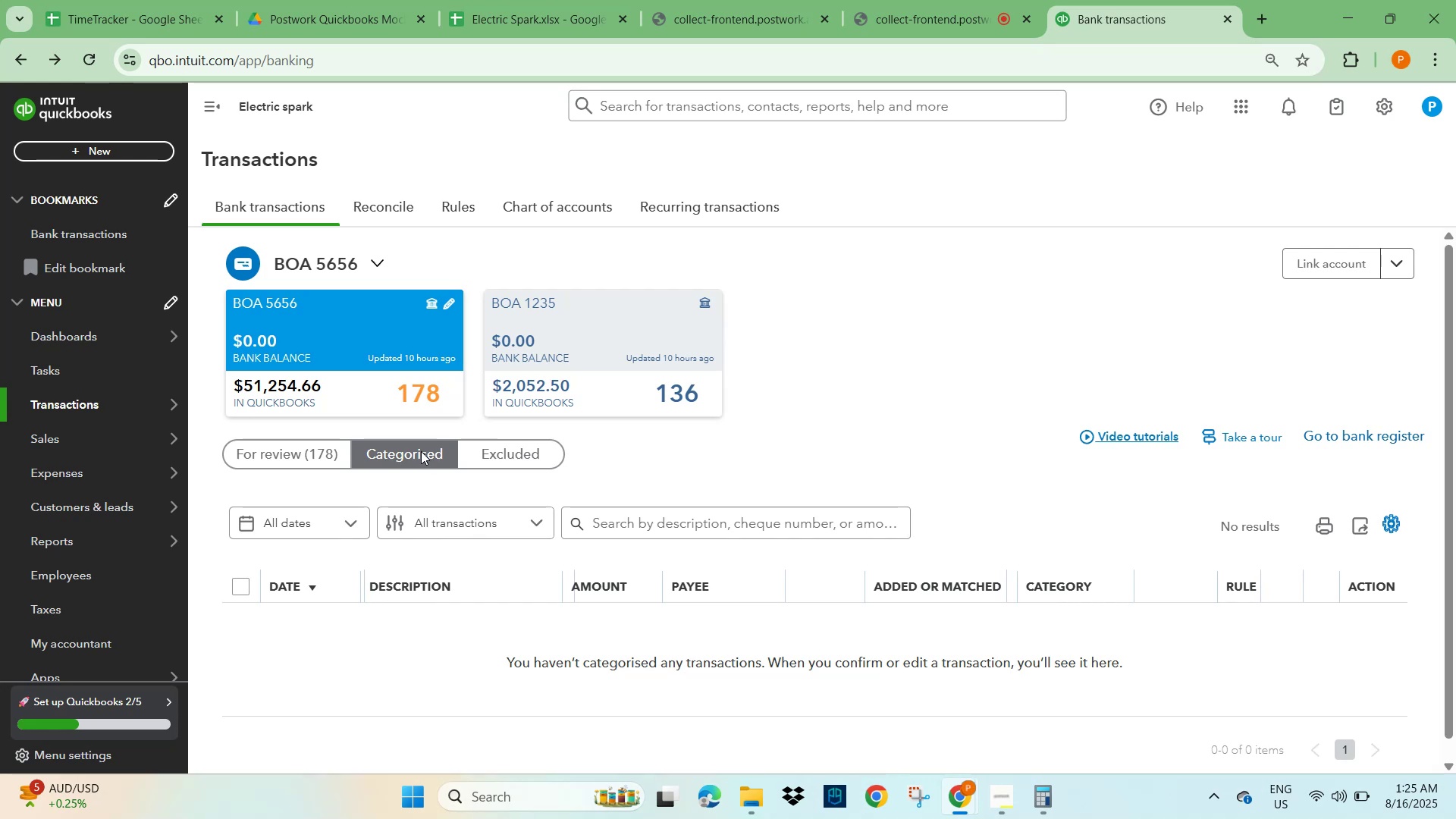 
wait(6.28)
 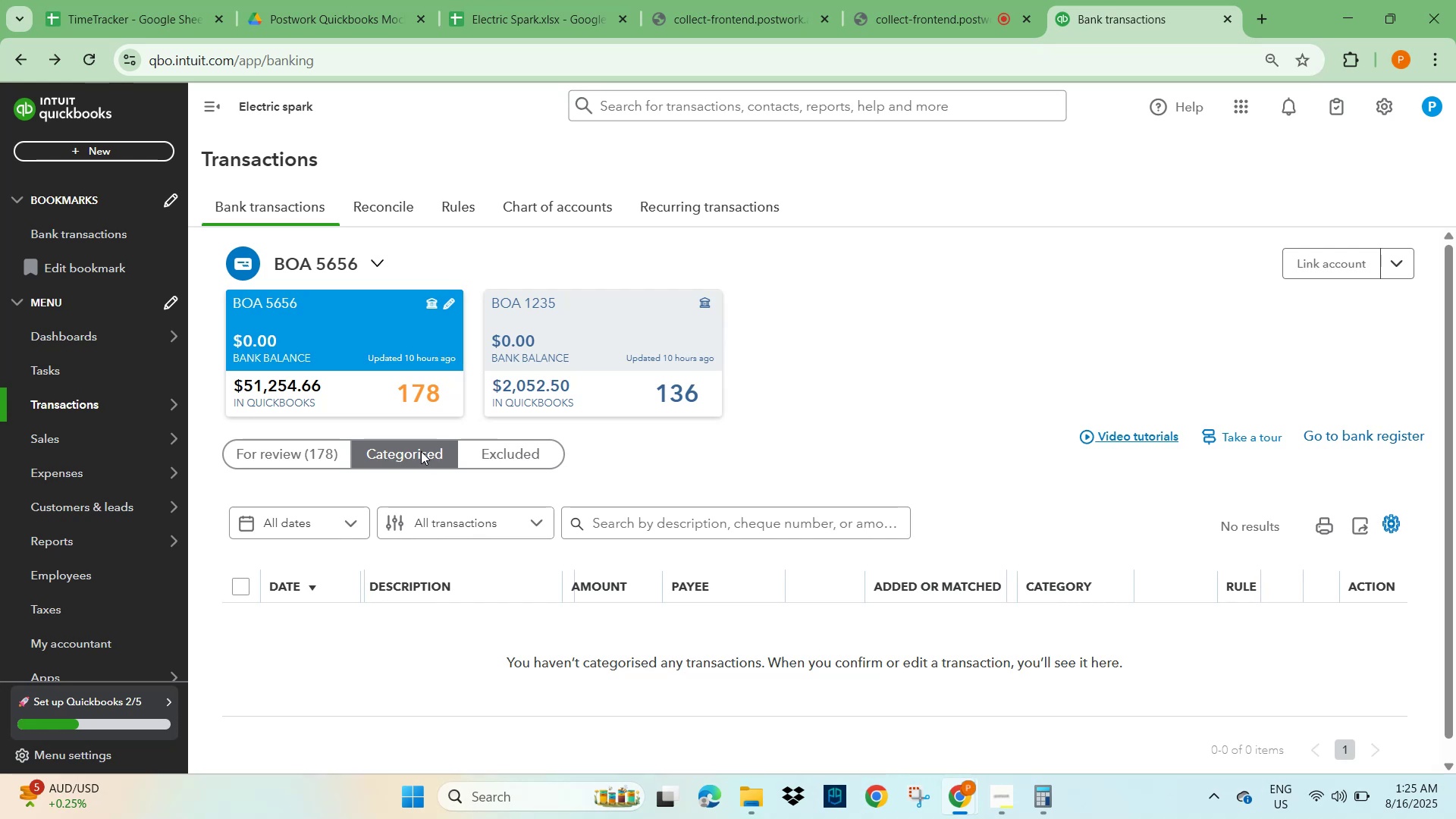 
left_click([300, 465])
 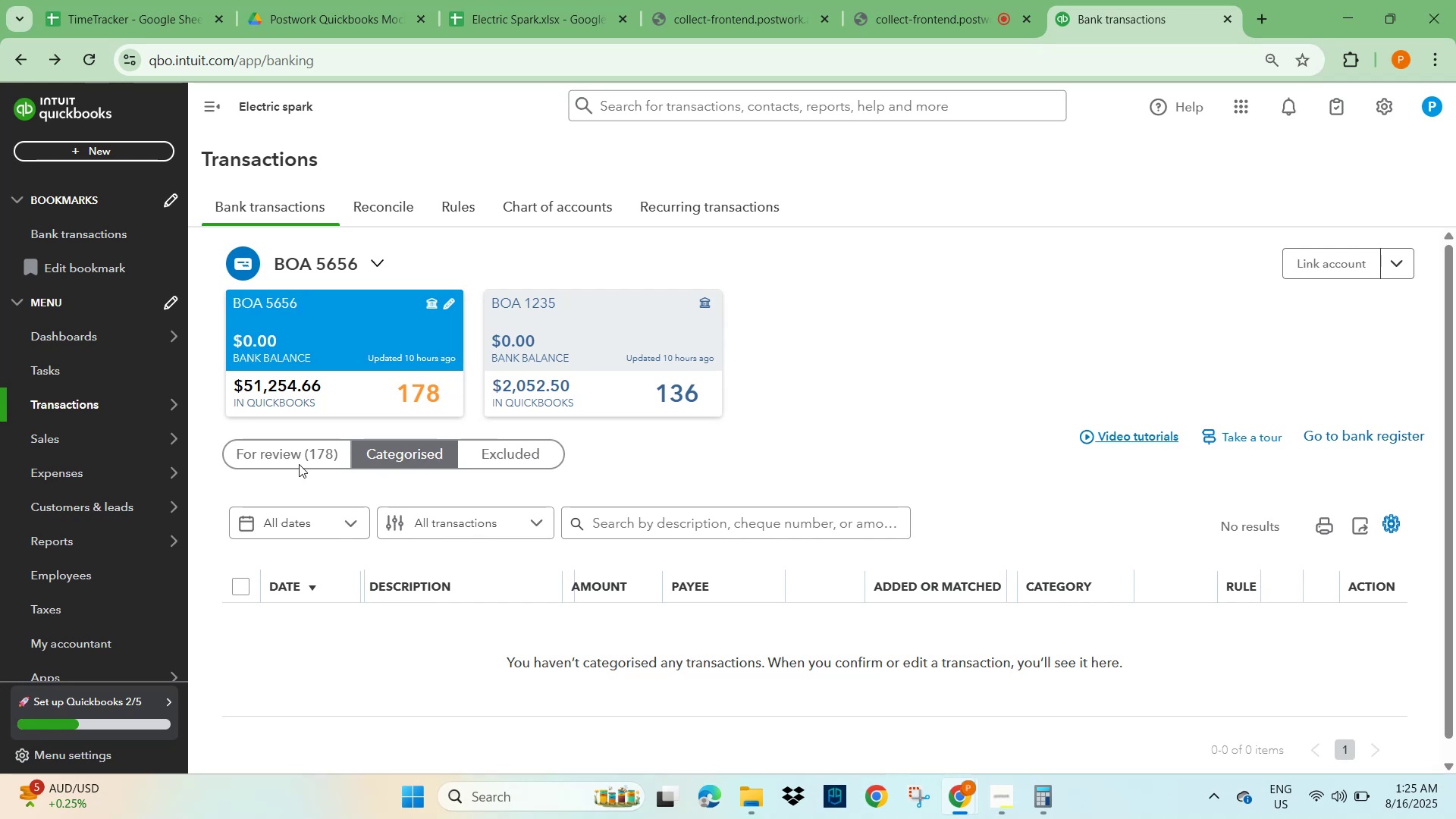 
scroll: coordinate [799, 610], scroll_direction: down, amount: 3.0
 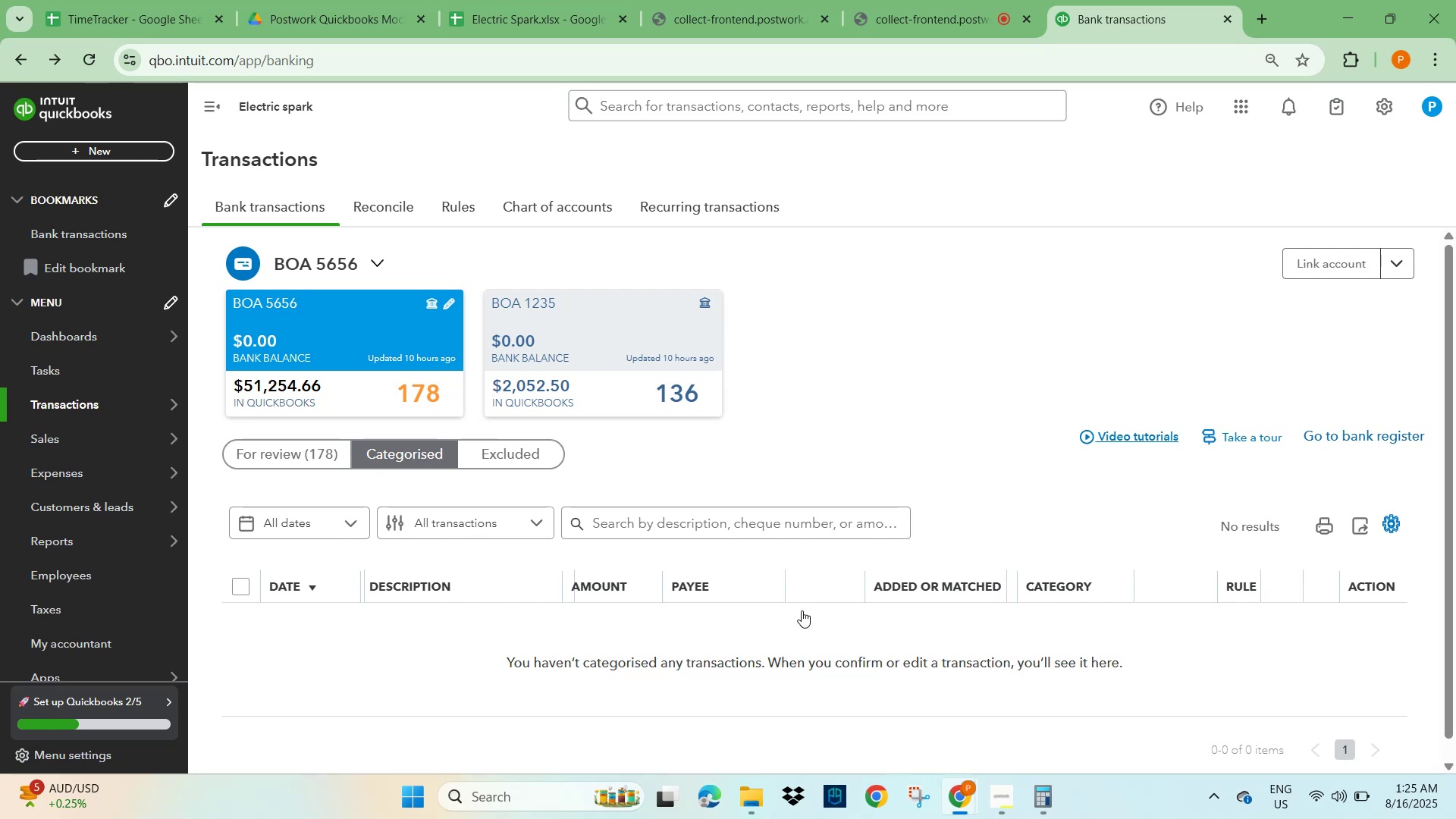 
left_click([905, 383])
 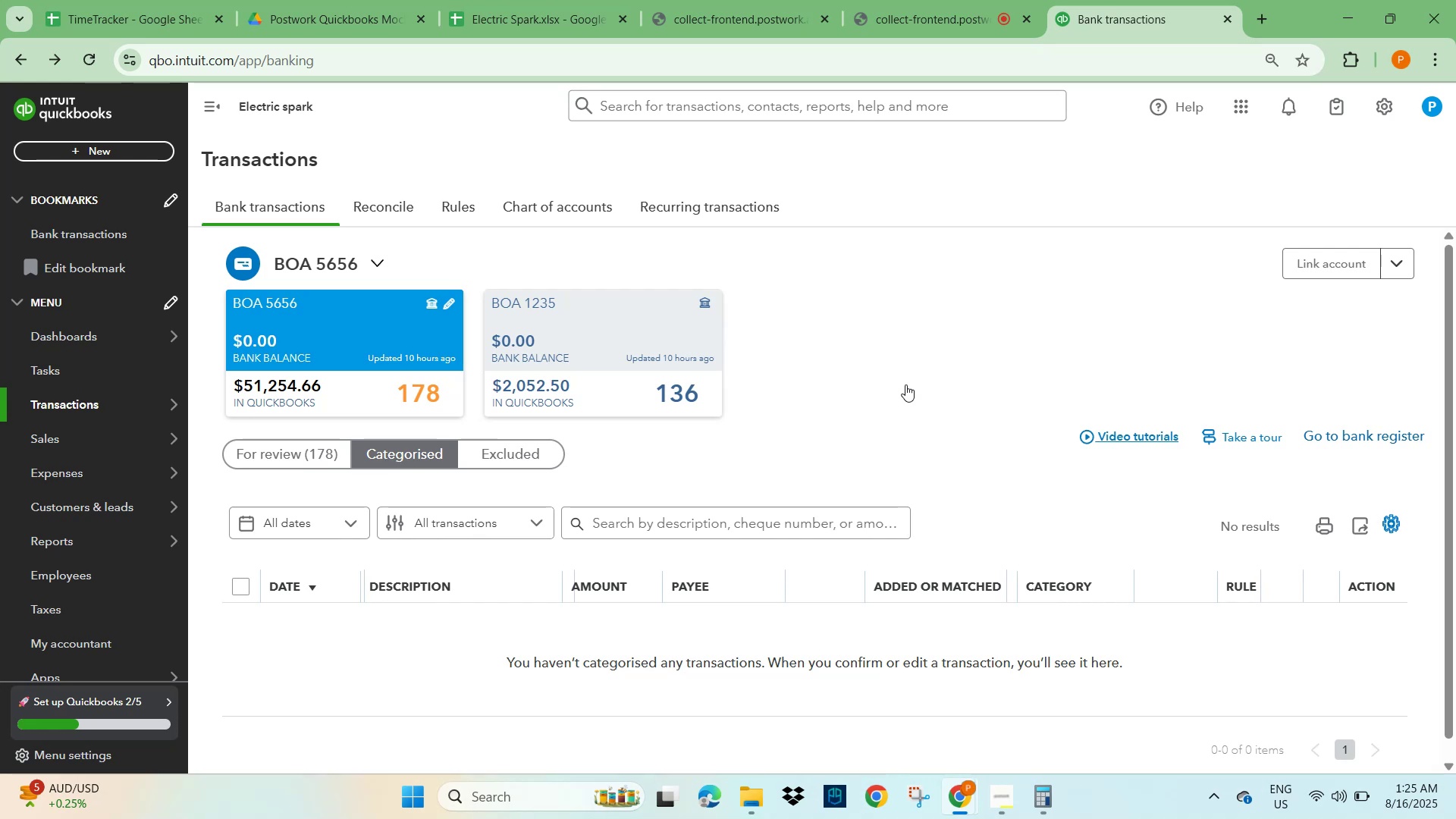 
key(F5)
 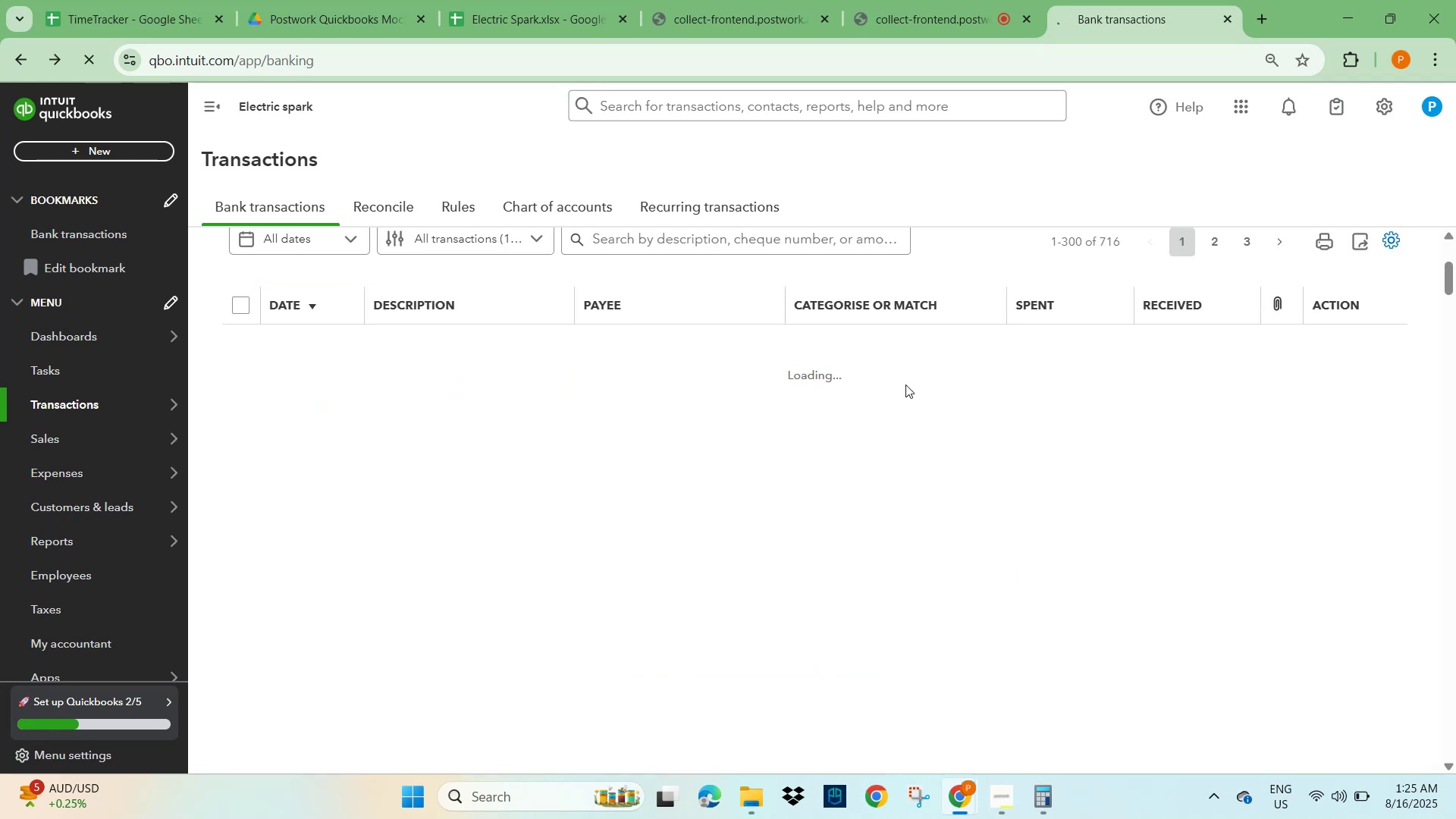 
scroll: coordinate [703, 469], scroll_direction: up, amount: 6.0
 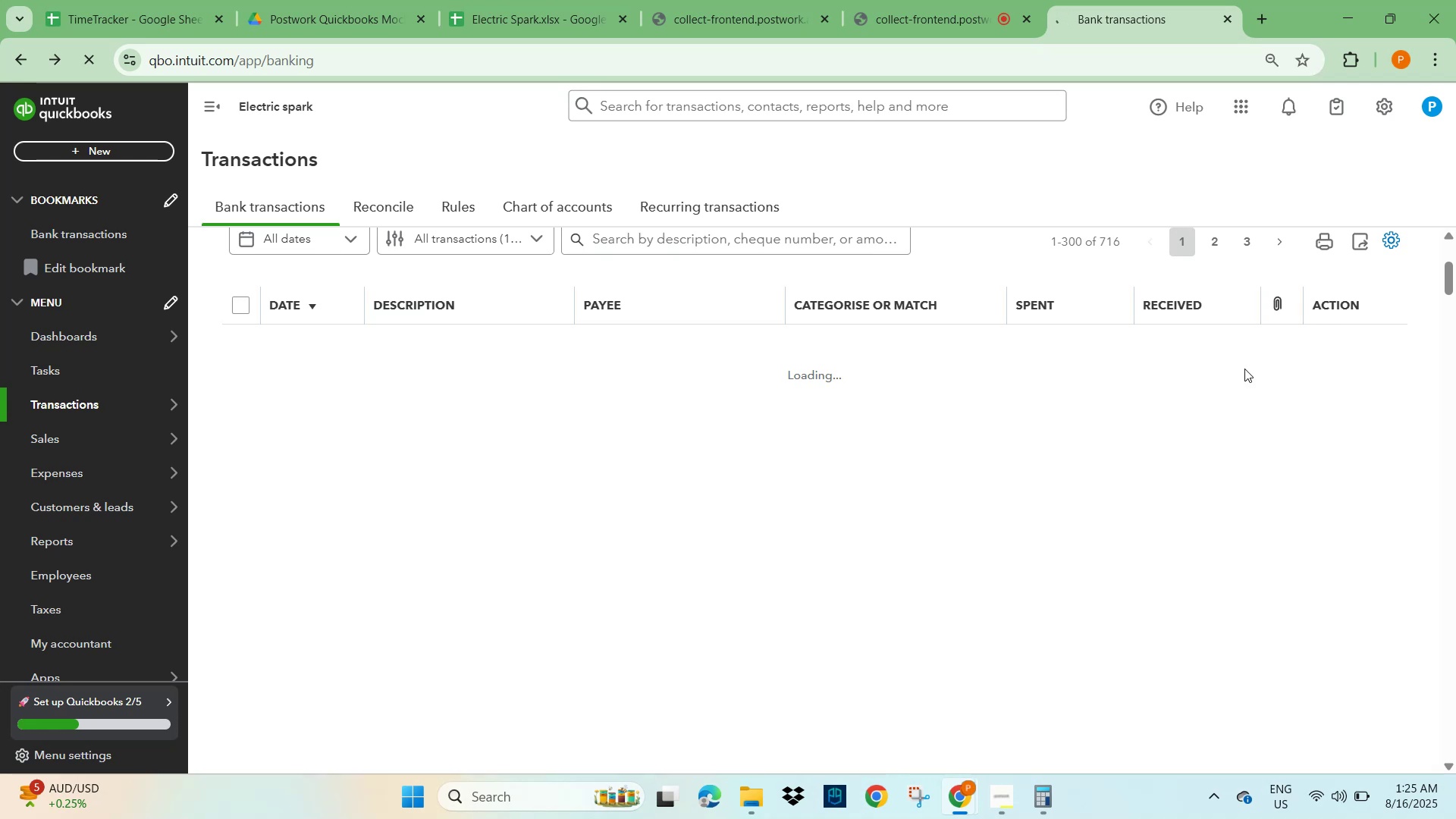 
left_click_drag(start_coordinate=[1446, 281], to_coordinate=[1454, 246])
 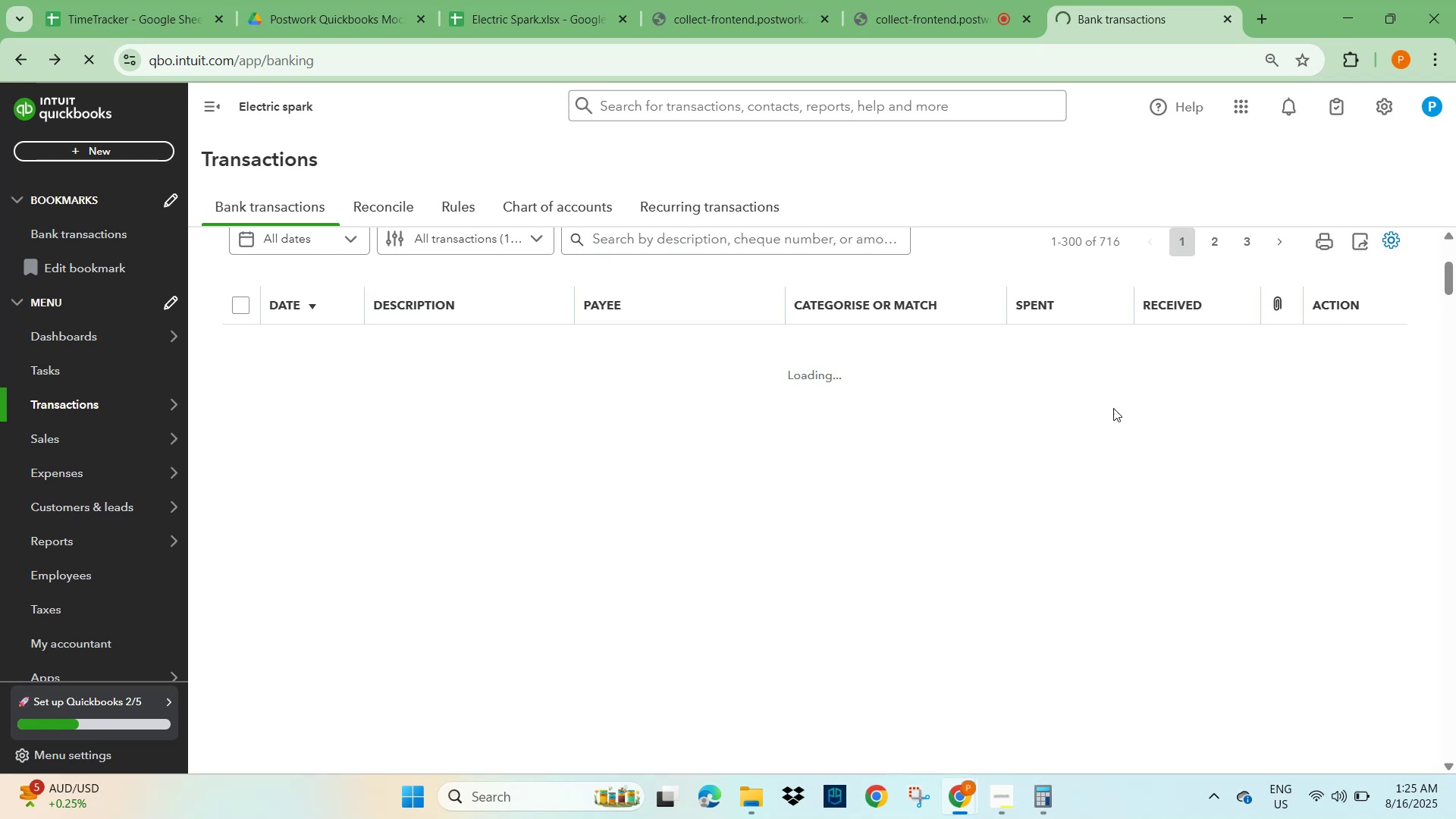 
scroll: coordinate [736, 533], scroll_direction: up, amount: 3.0
 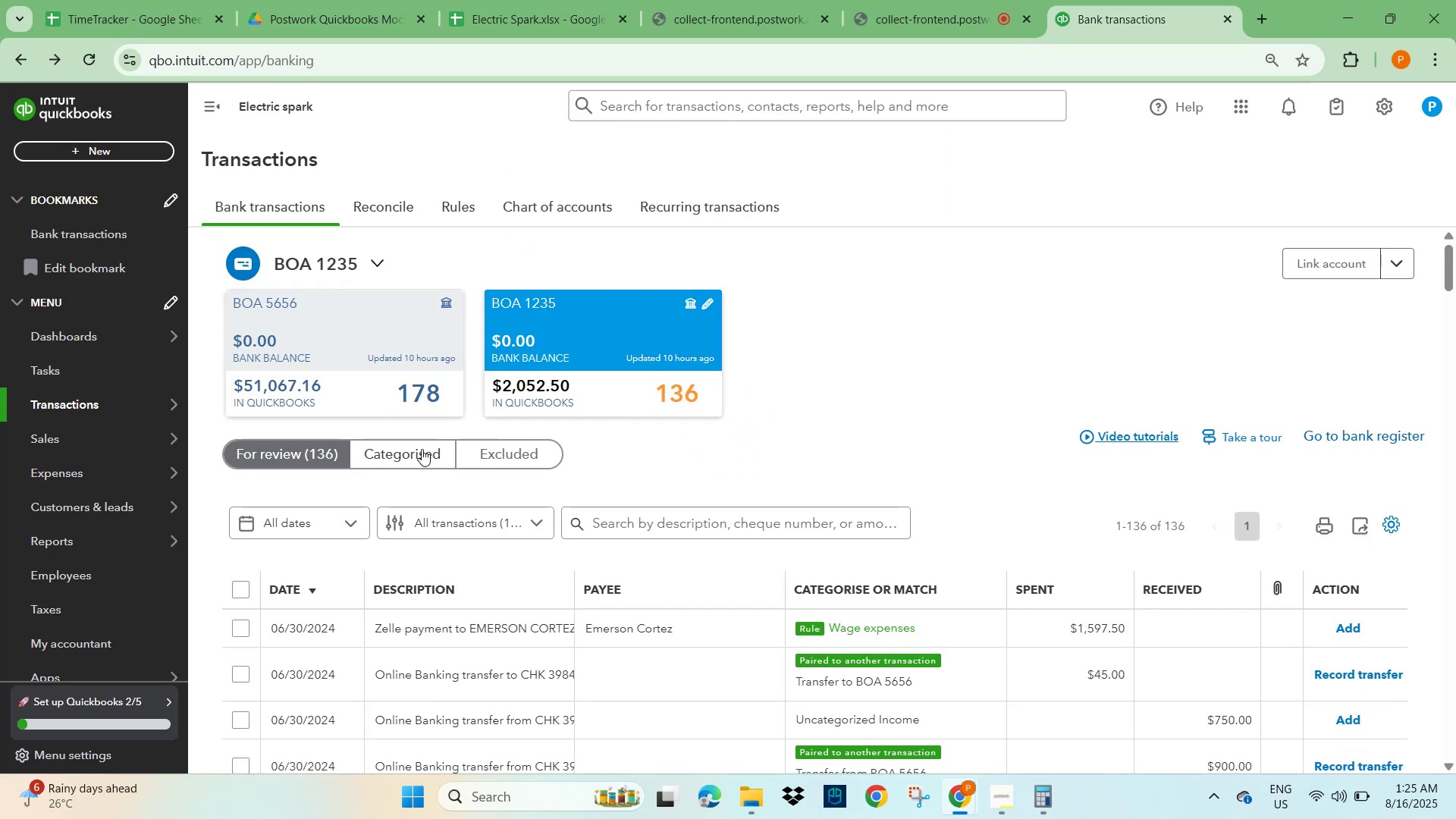 
wait(17.57)
 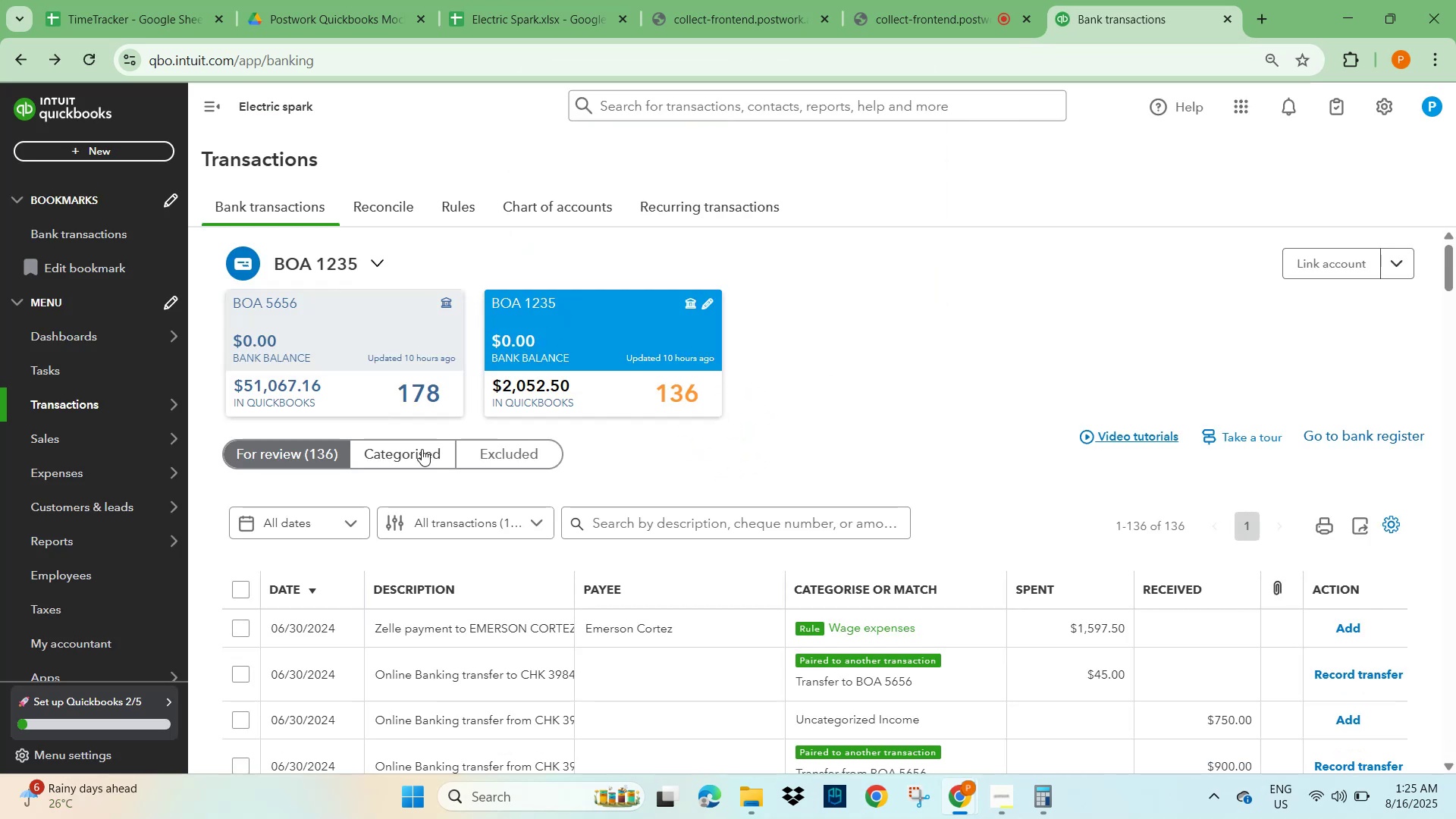 
scroll: coordinate [422, 449], scroll_direction: down, amount: 1.0
 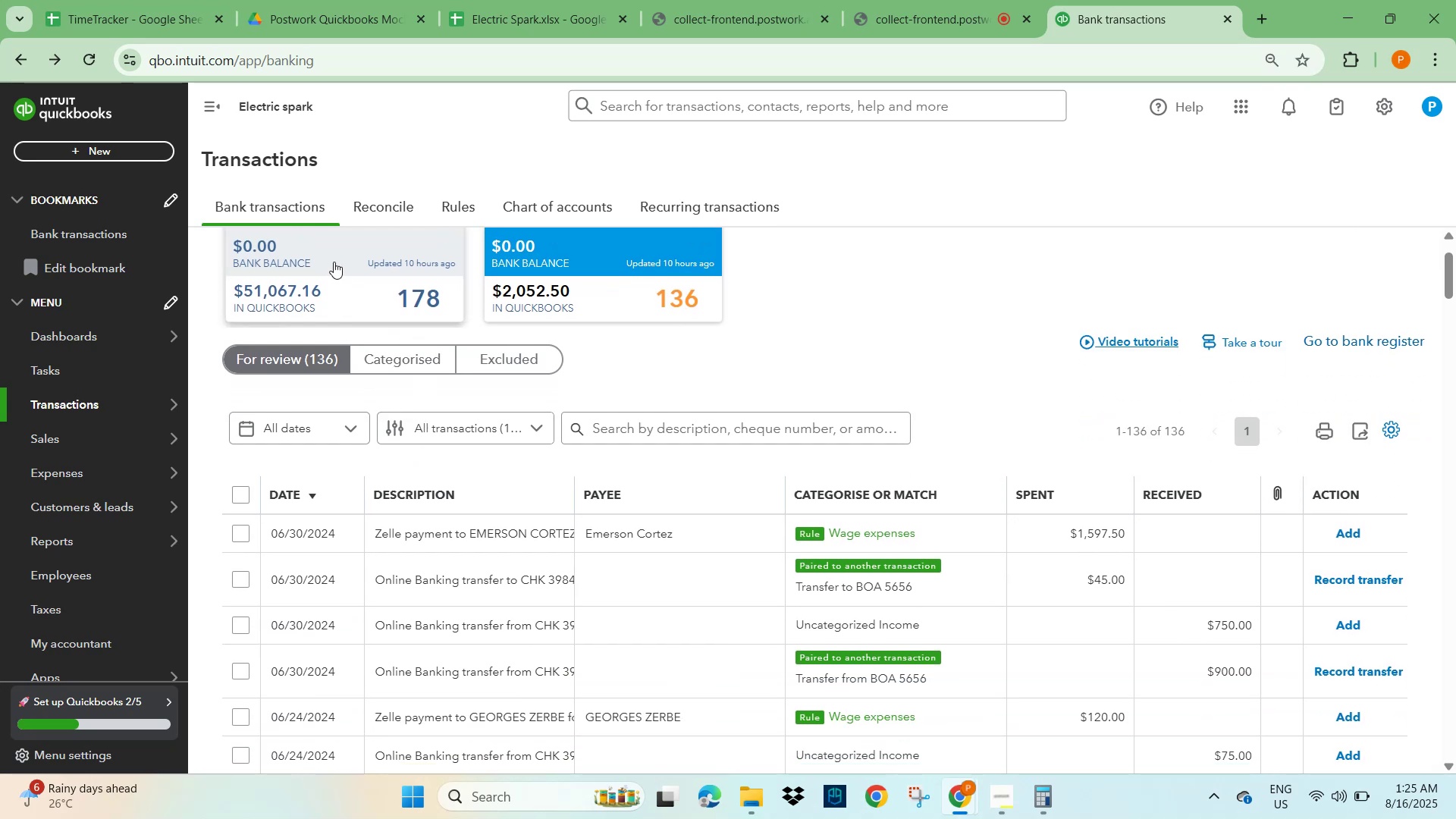 
left_click([334, 262])
 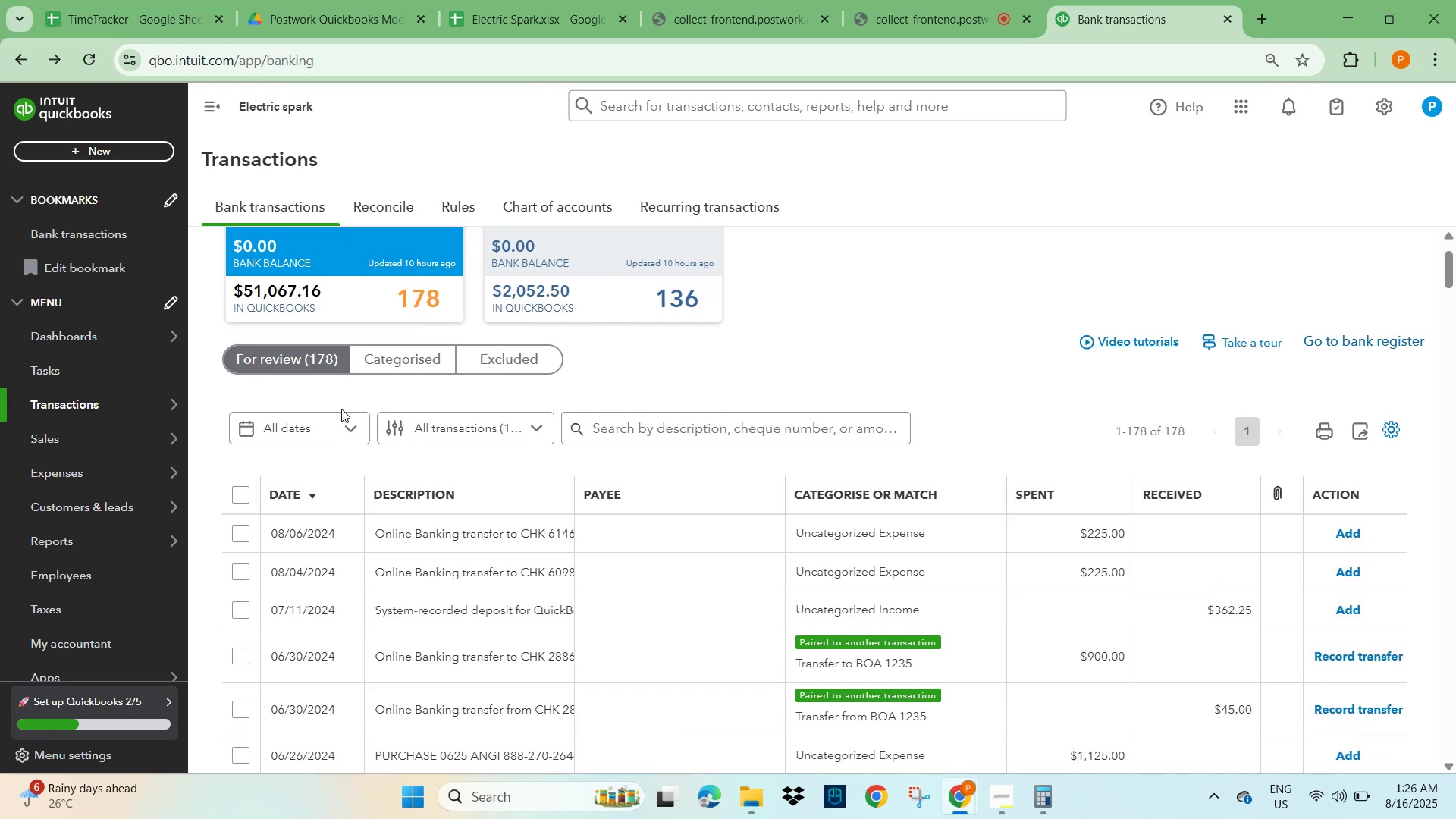 
wait(7.89)
 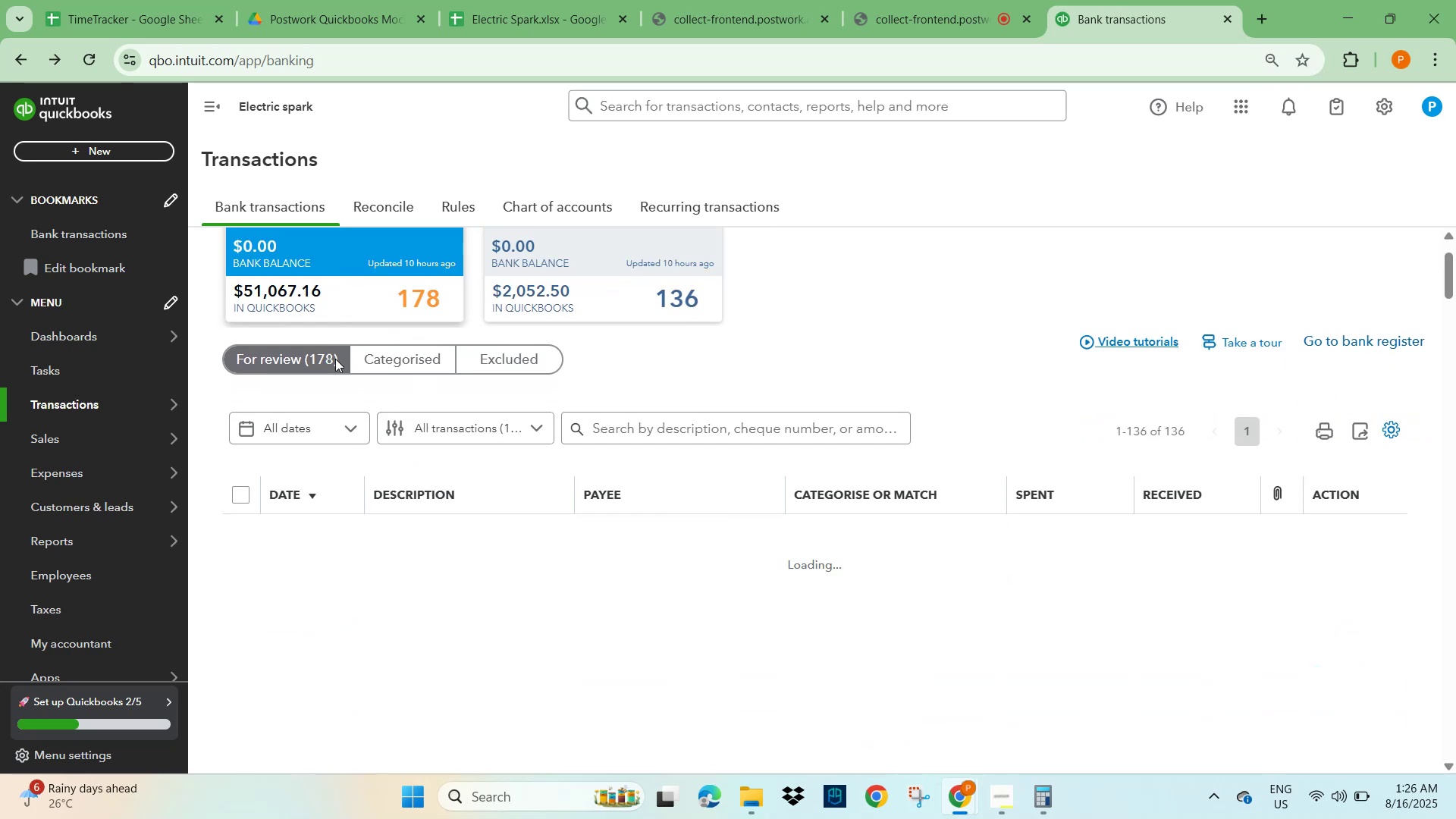 
left_click([441, 425])
 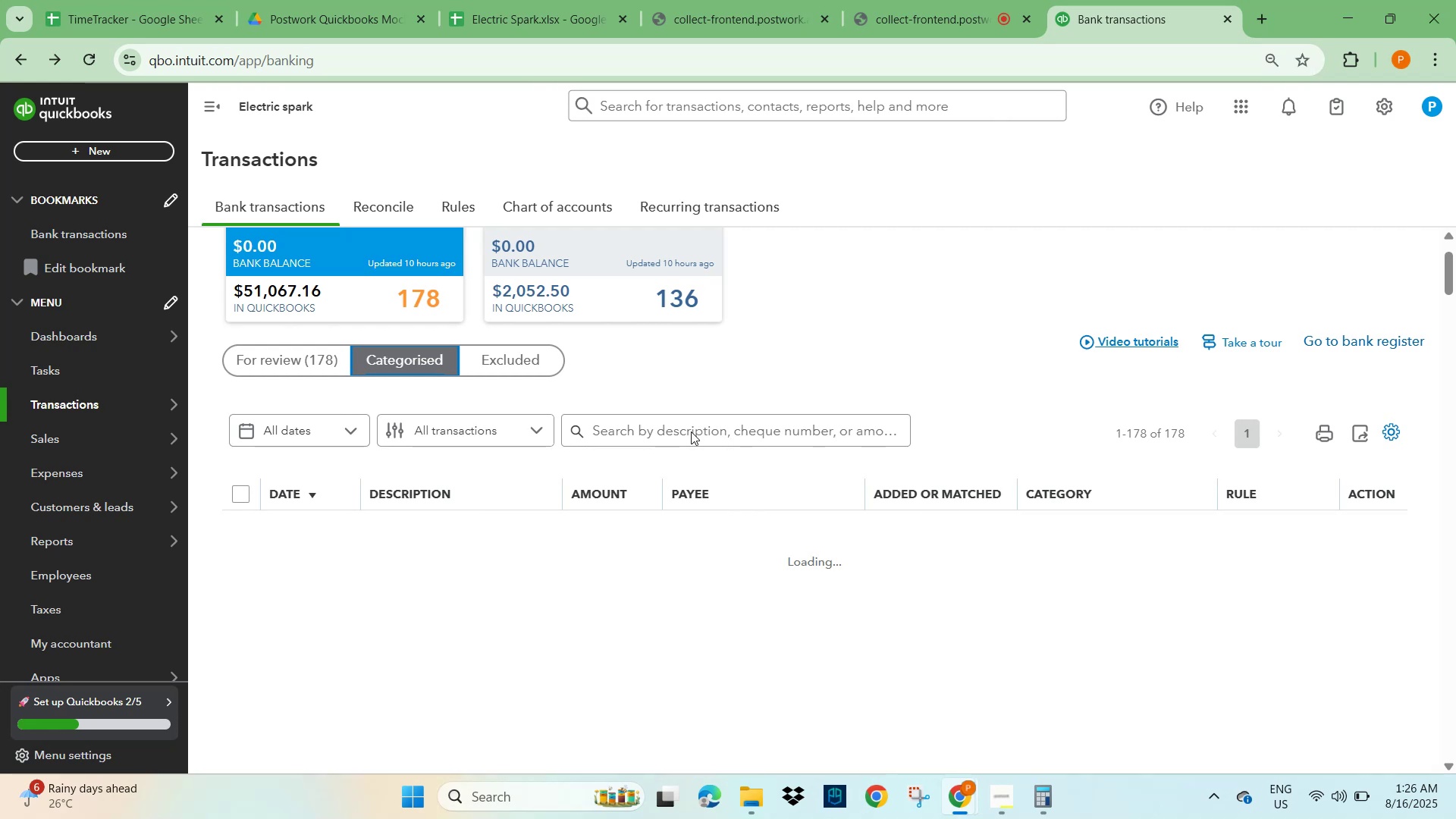 
wait(17.42)
 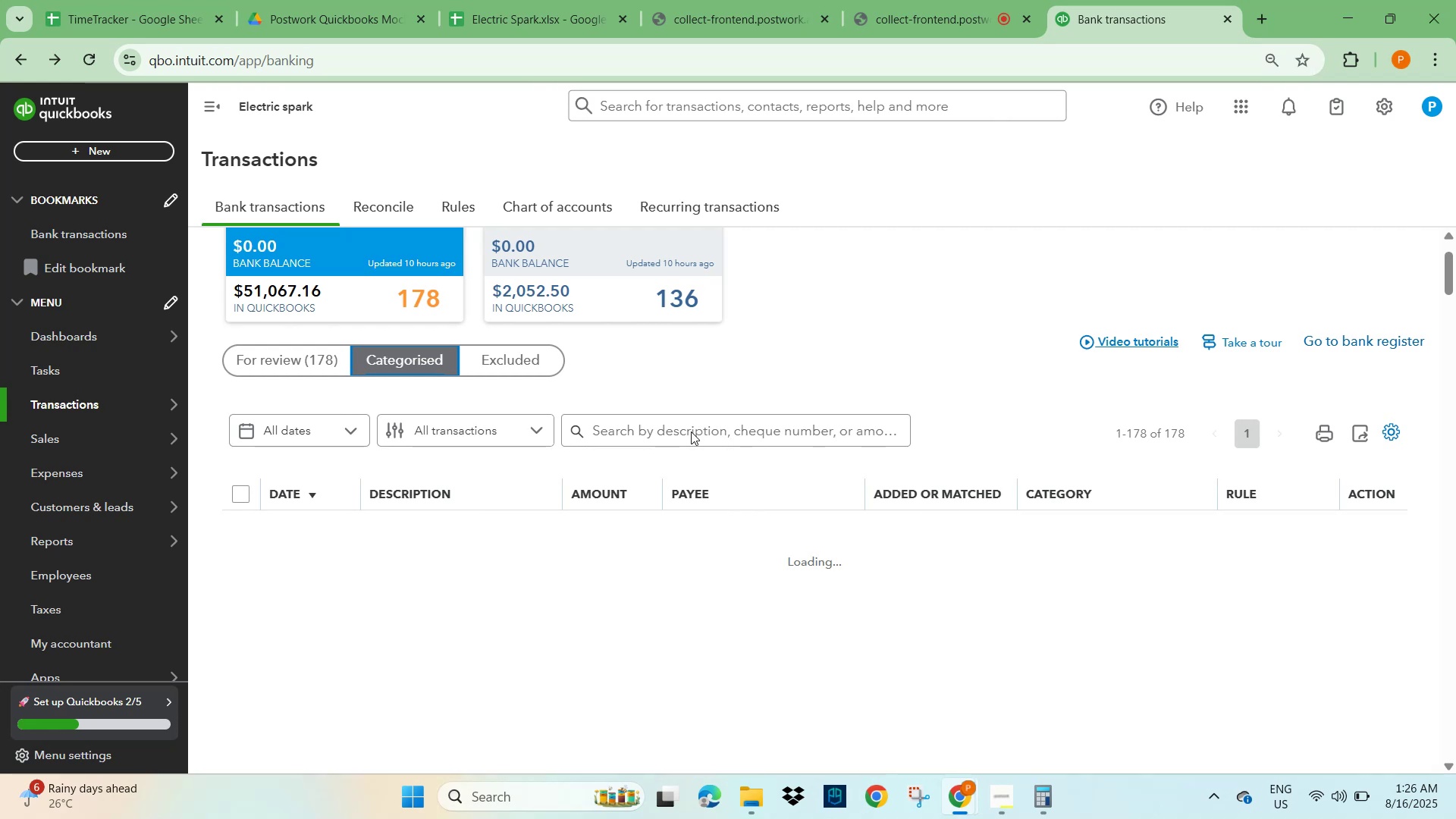 
left_click([1371, 529])
 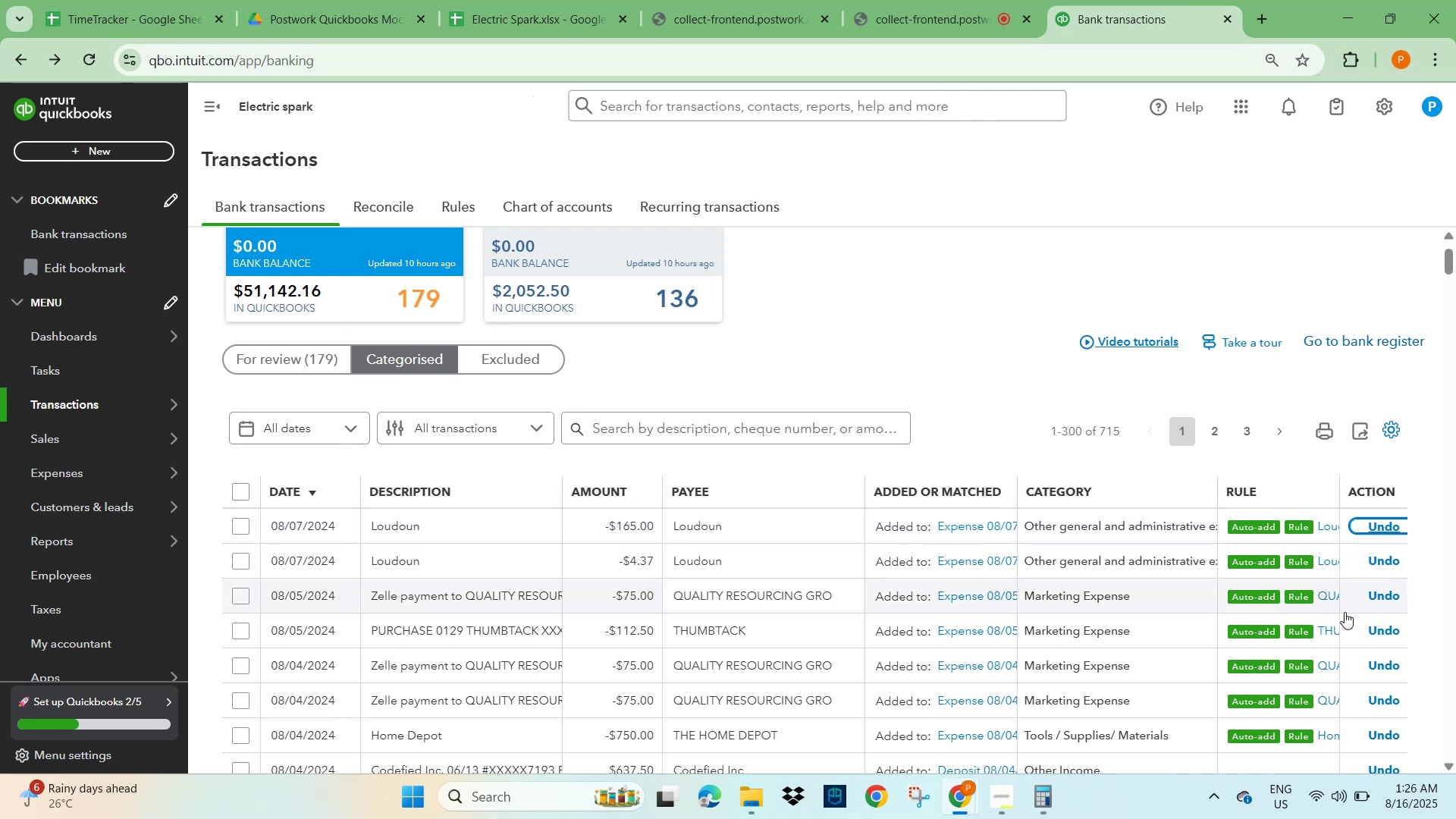 
wait(17.75)
 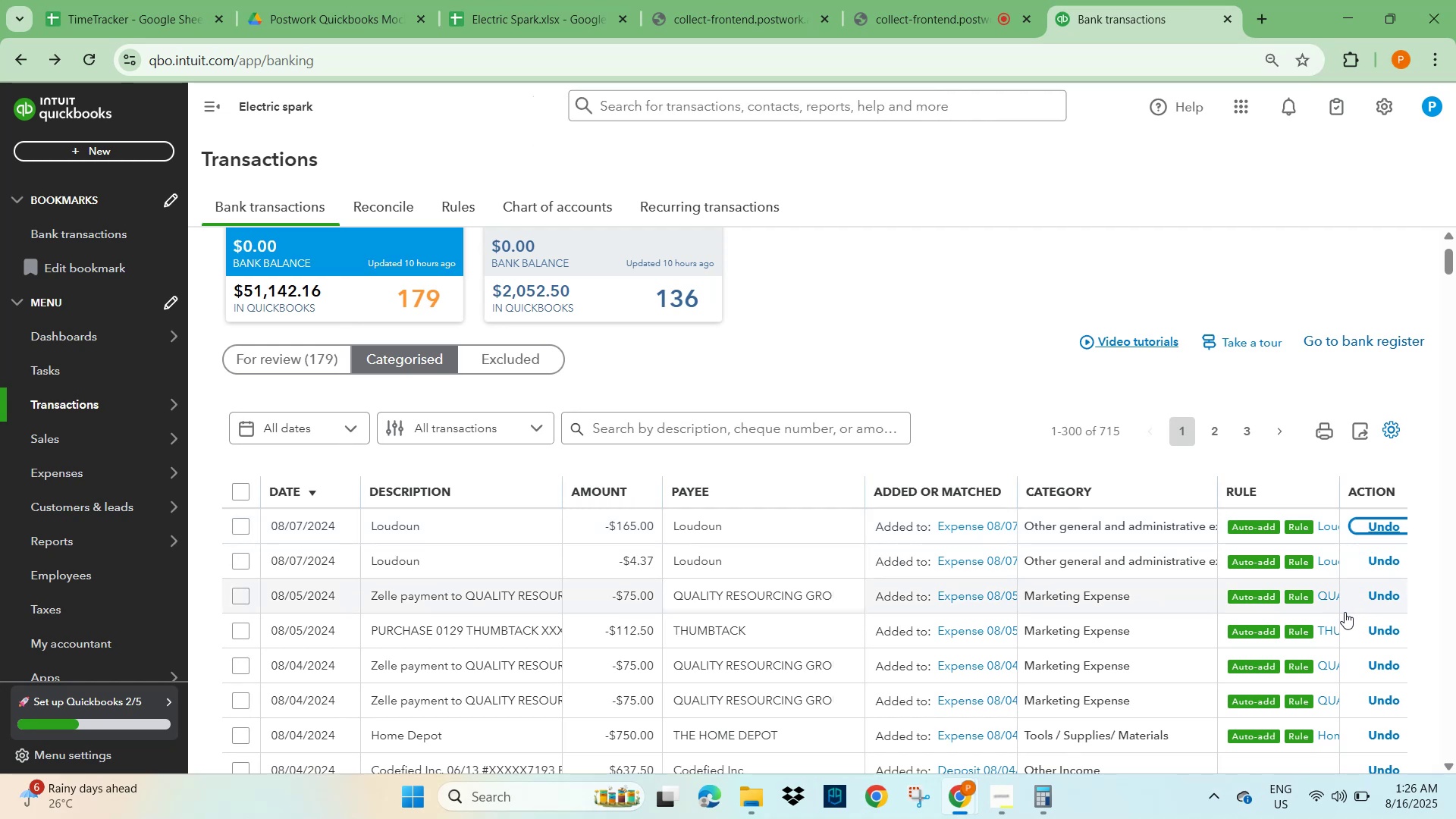 
left_click([623, 419])
 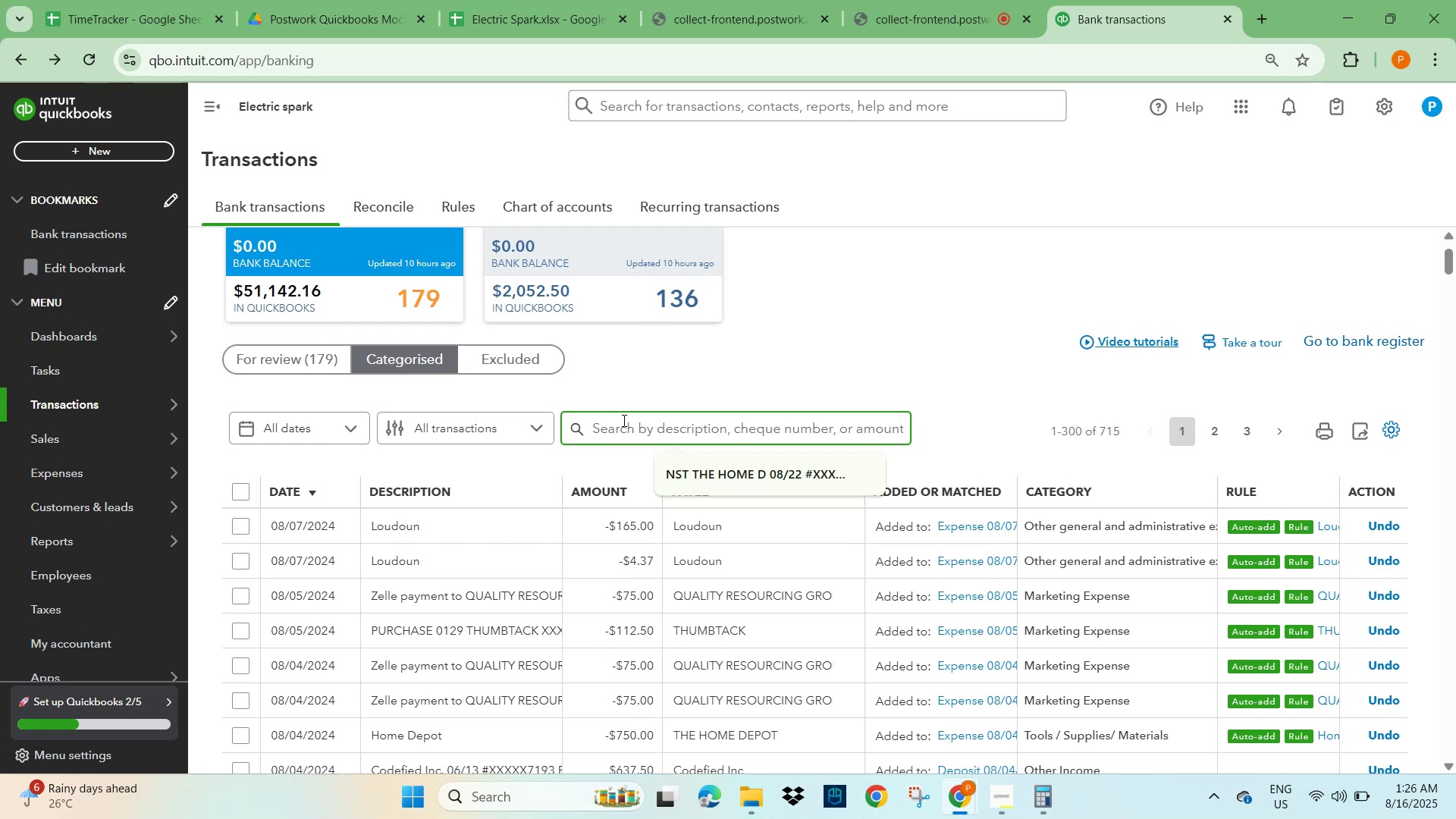 
type(transfer)
 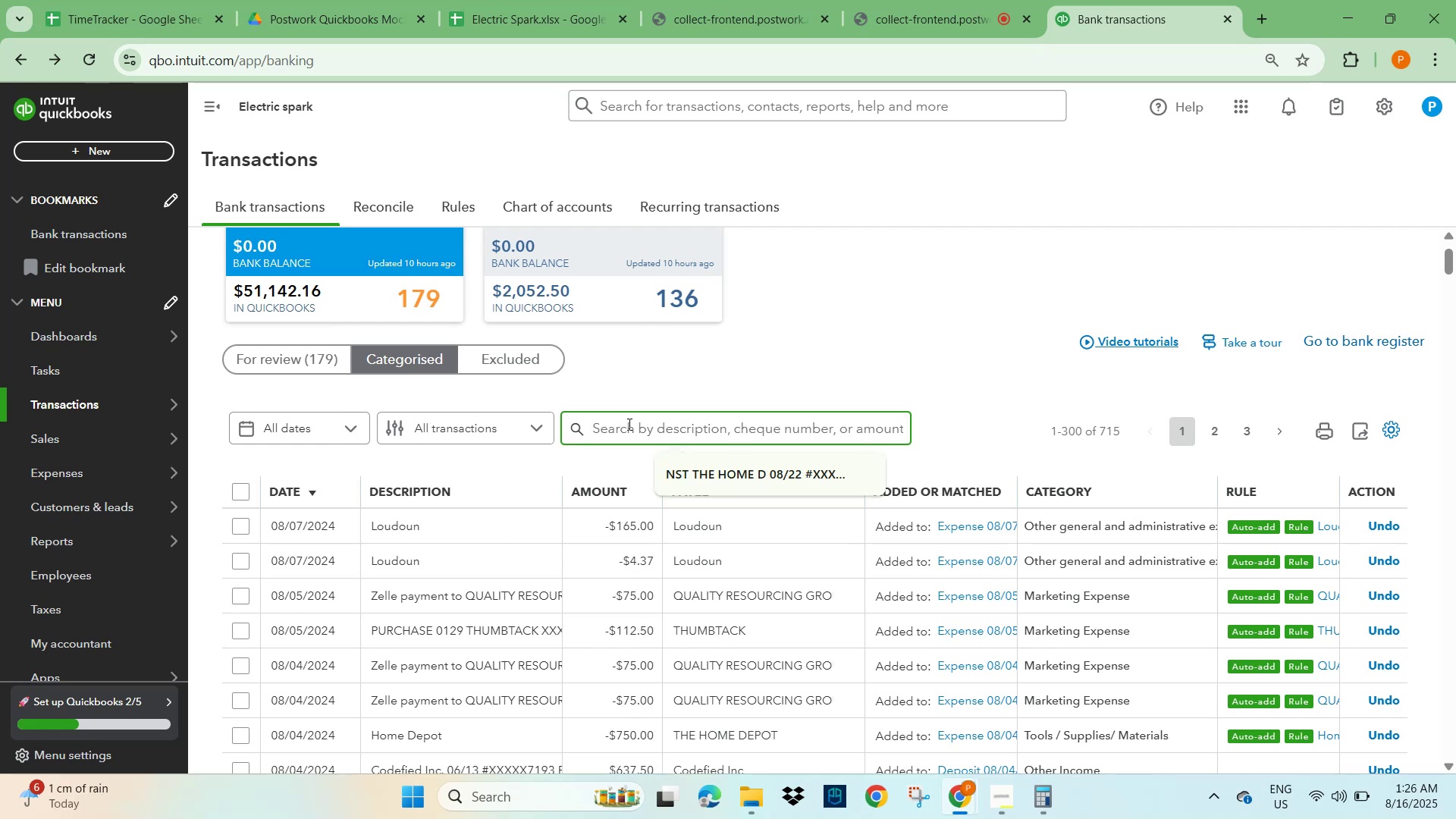 
left_click([652, 428])
 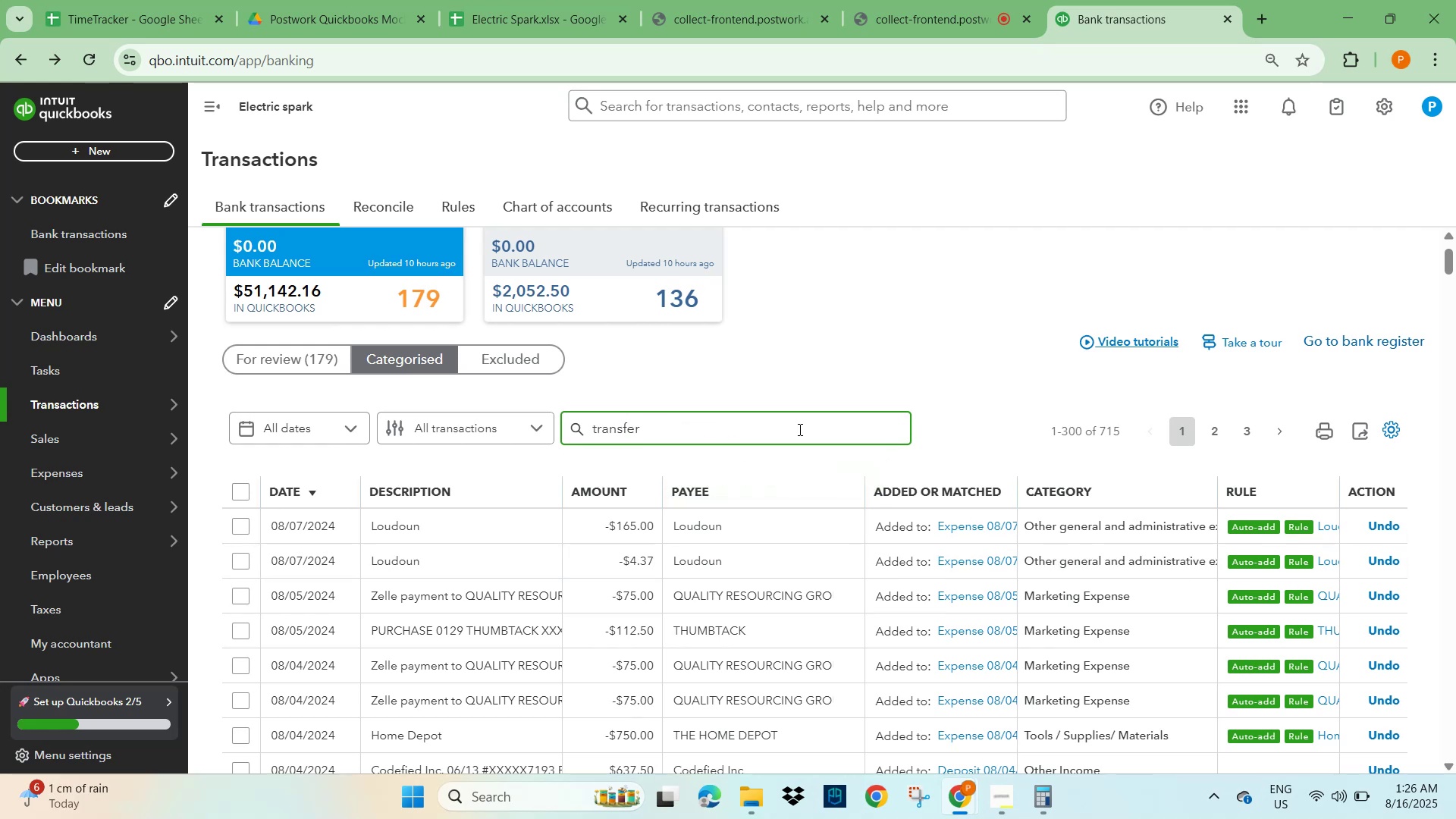 
wait(5.13)
 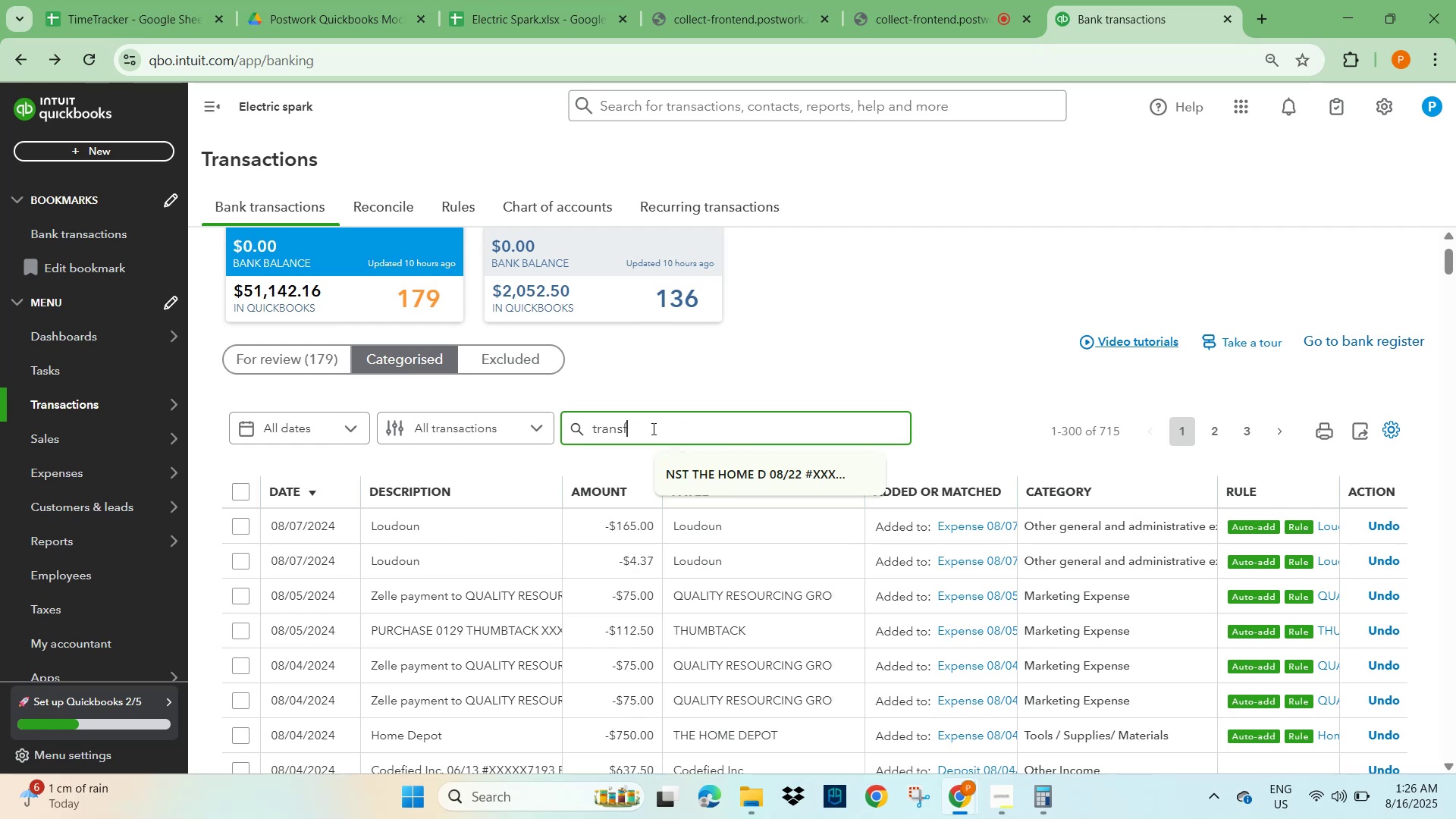 
key(NumpadEnter)
 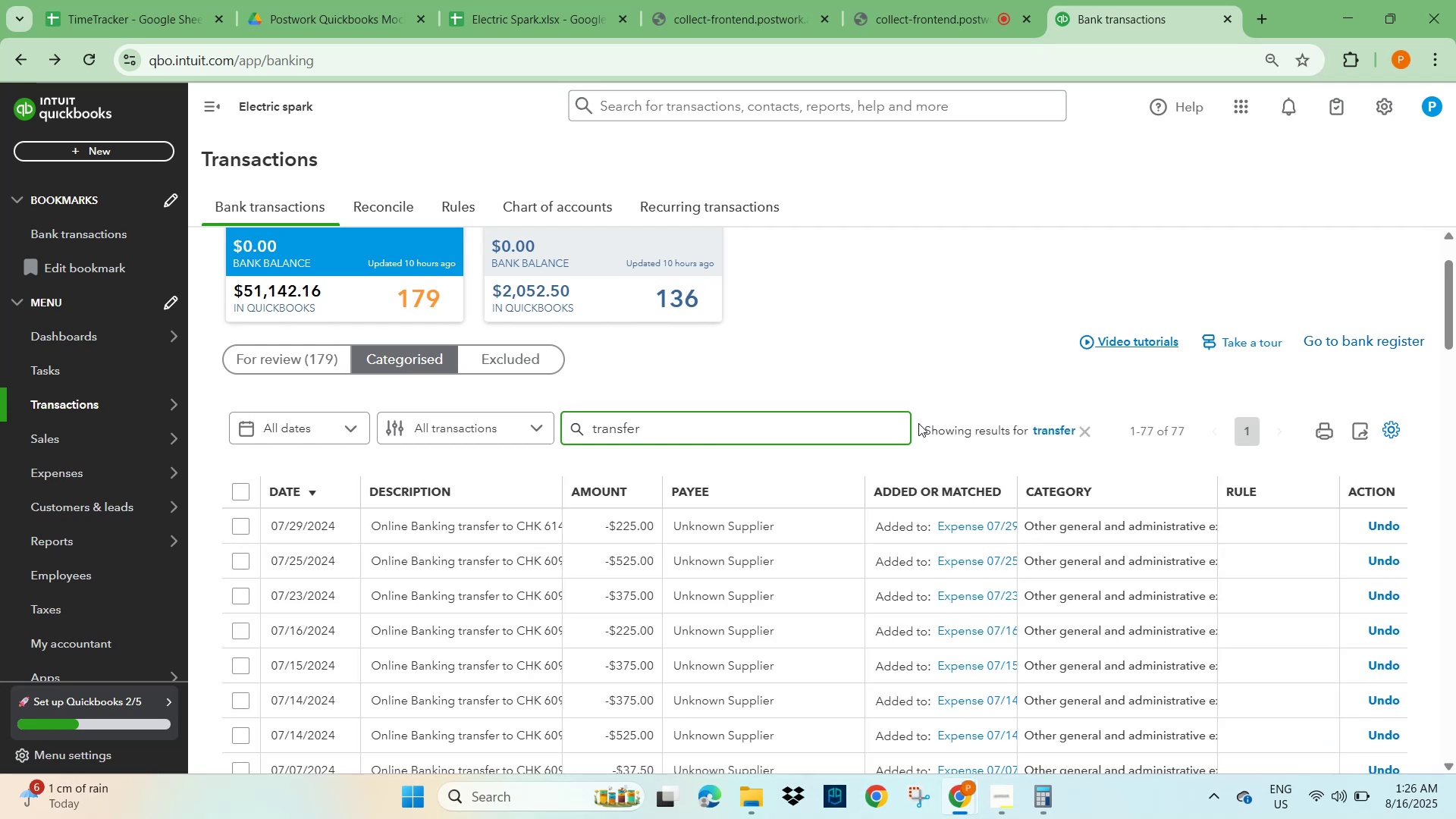 
wait(14.82)
 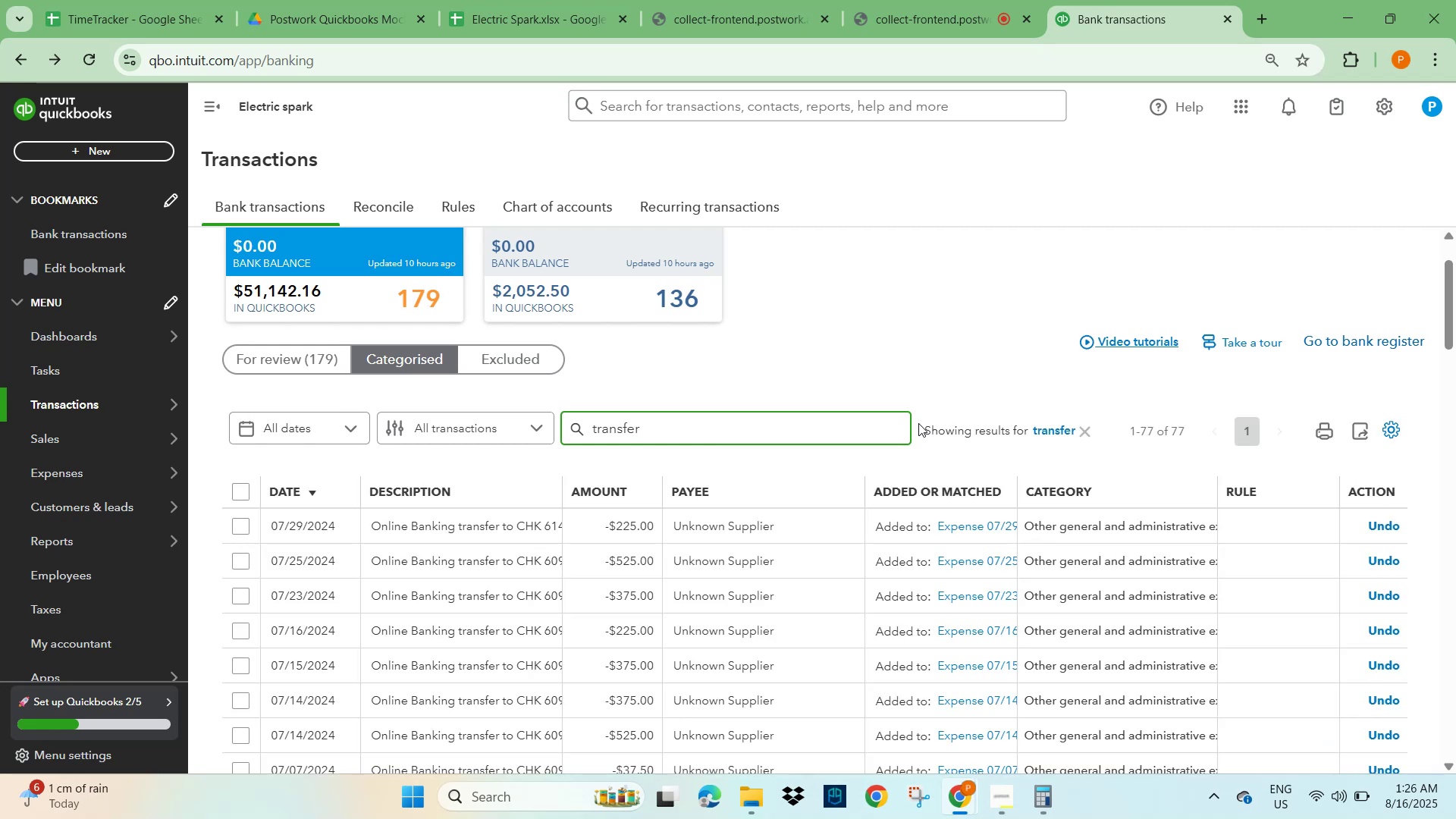 
scroll: coordinate [979, 618], scroll_direction: down, amount: 31.0
 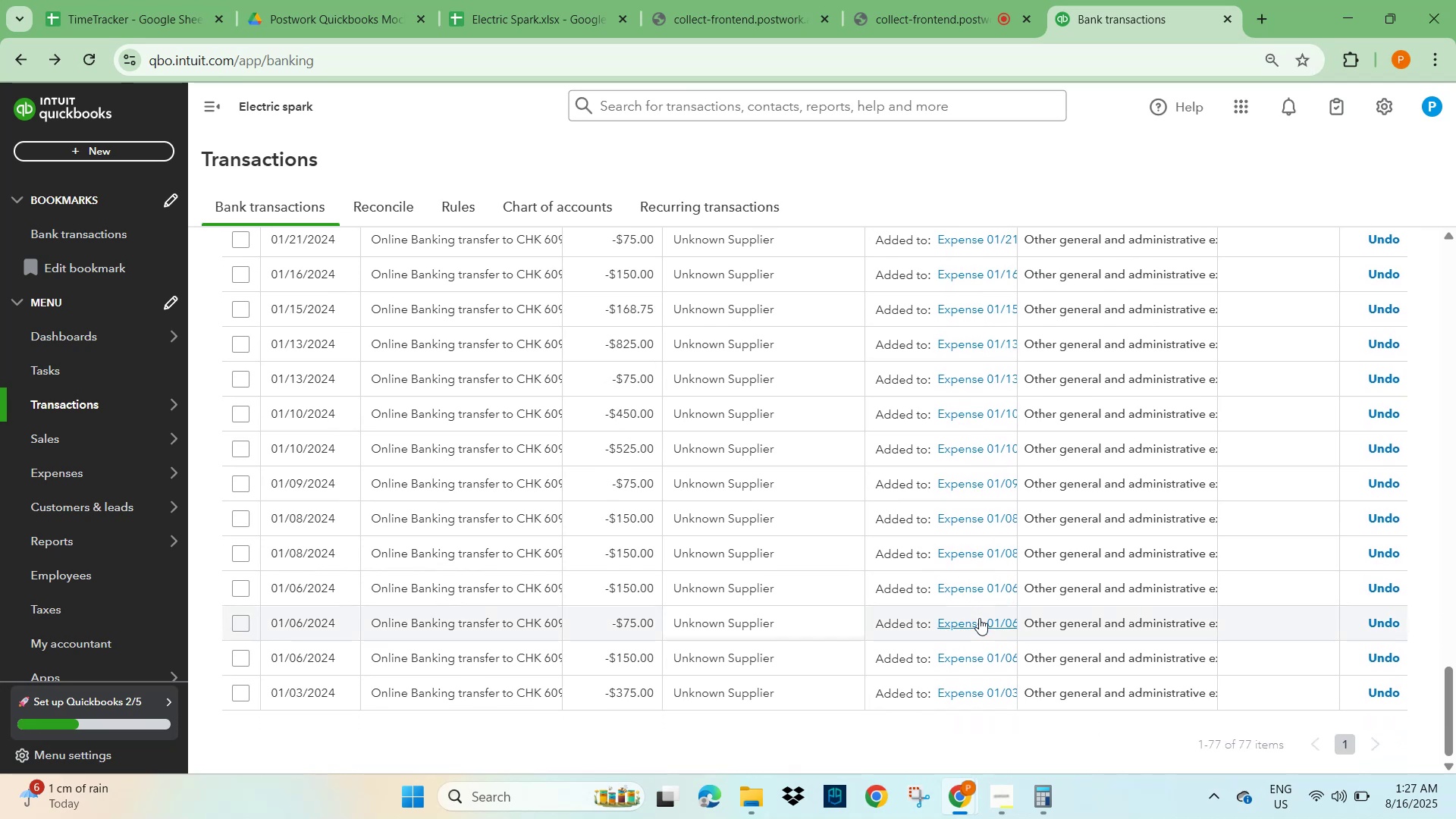 
scroll: coordinate [979, 618], scroll_direction: up, amount: 11.0
 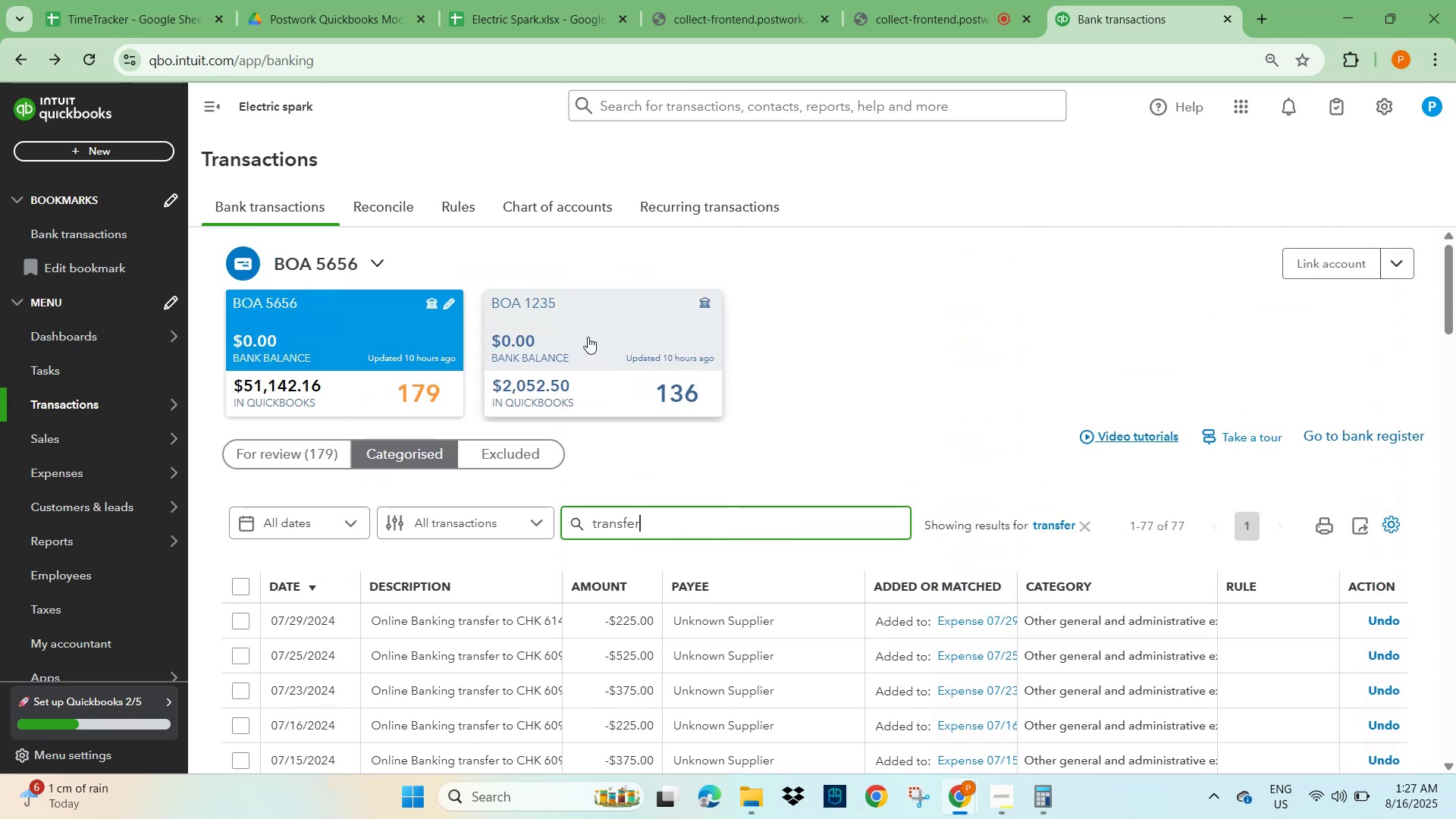 
left_click([588, 337])
 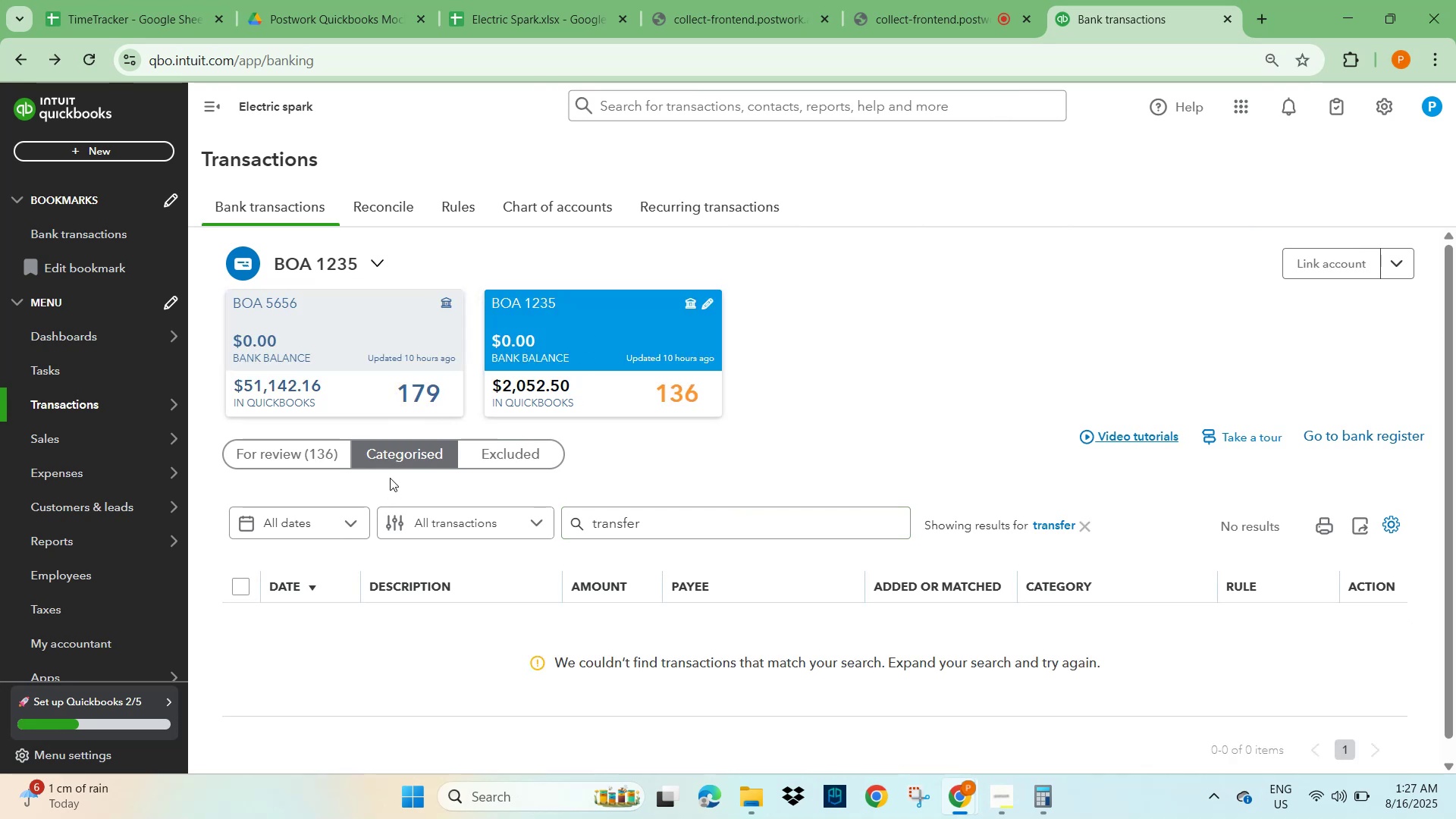 
scroll: coordinate [560, 631], scroll_direction: down, amount: 1.0
 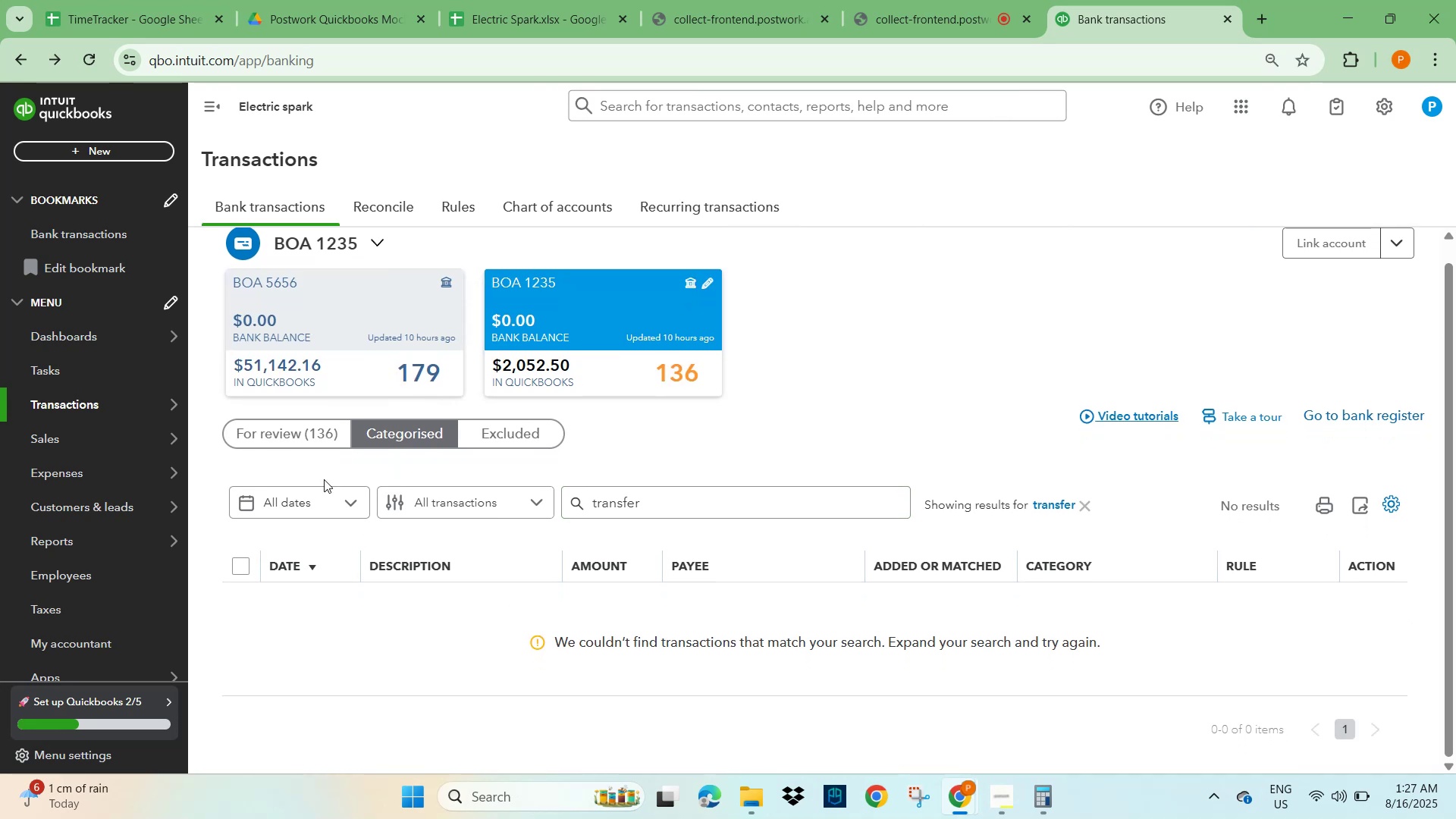 
left_click([286, 432])
 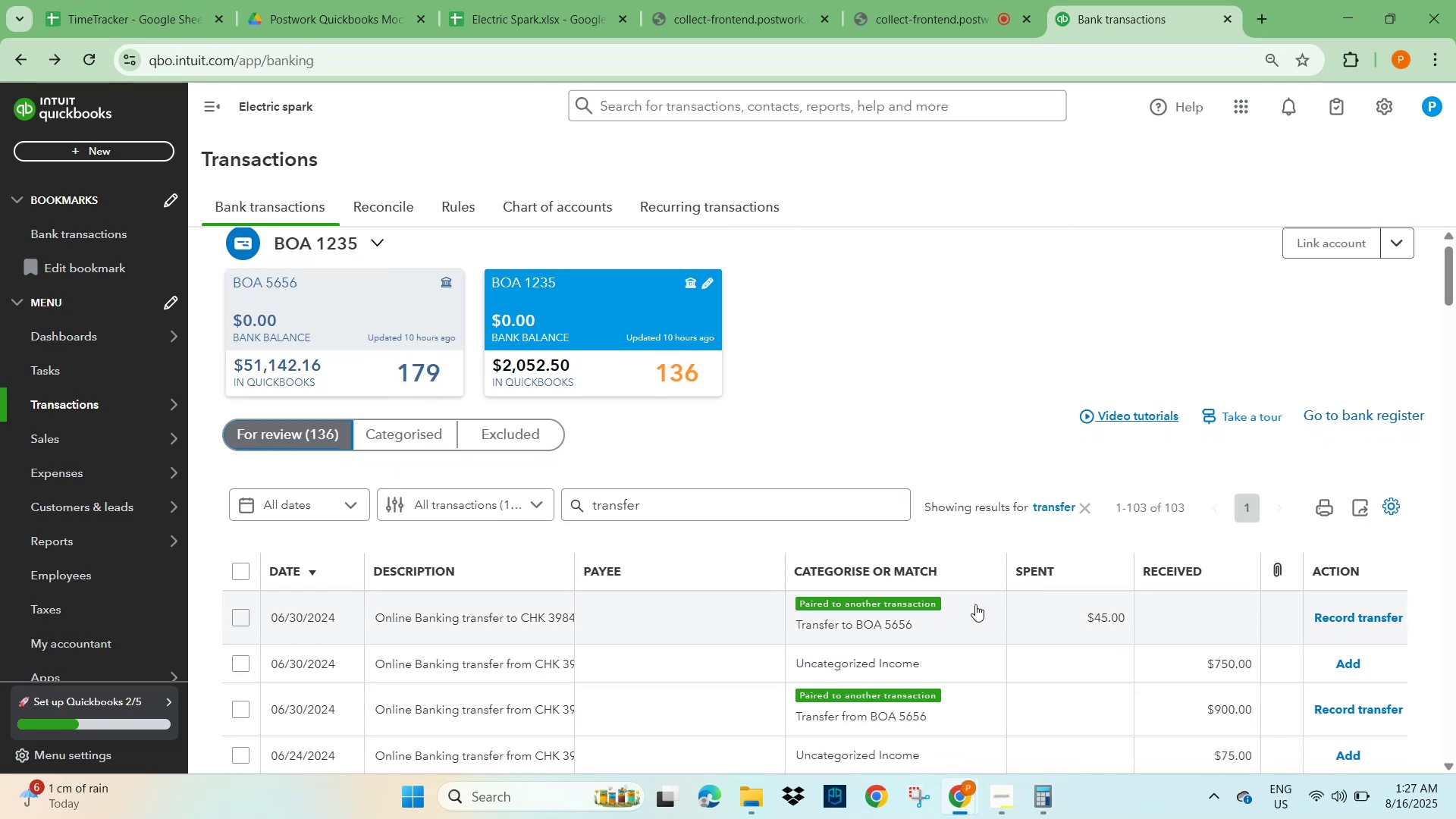 
wait(6.89)
 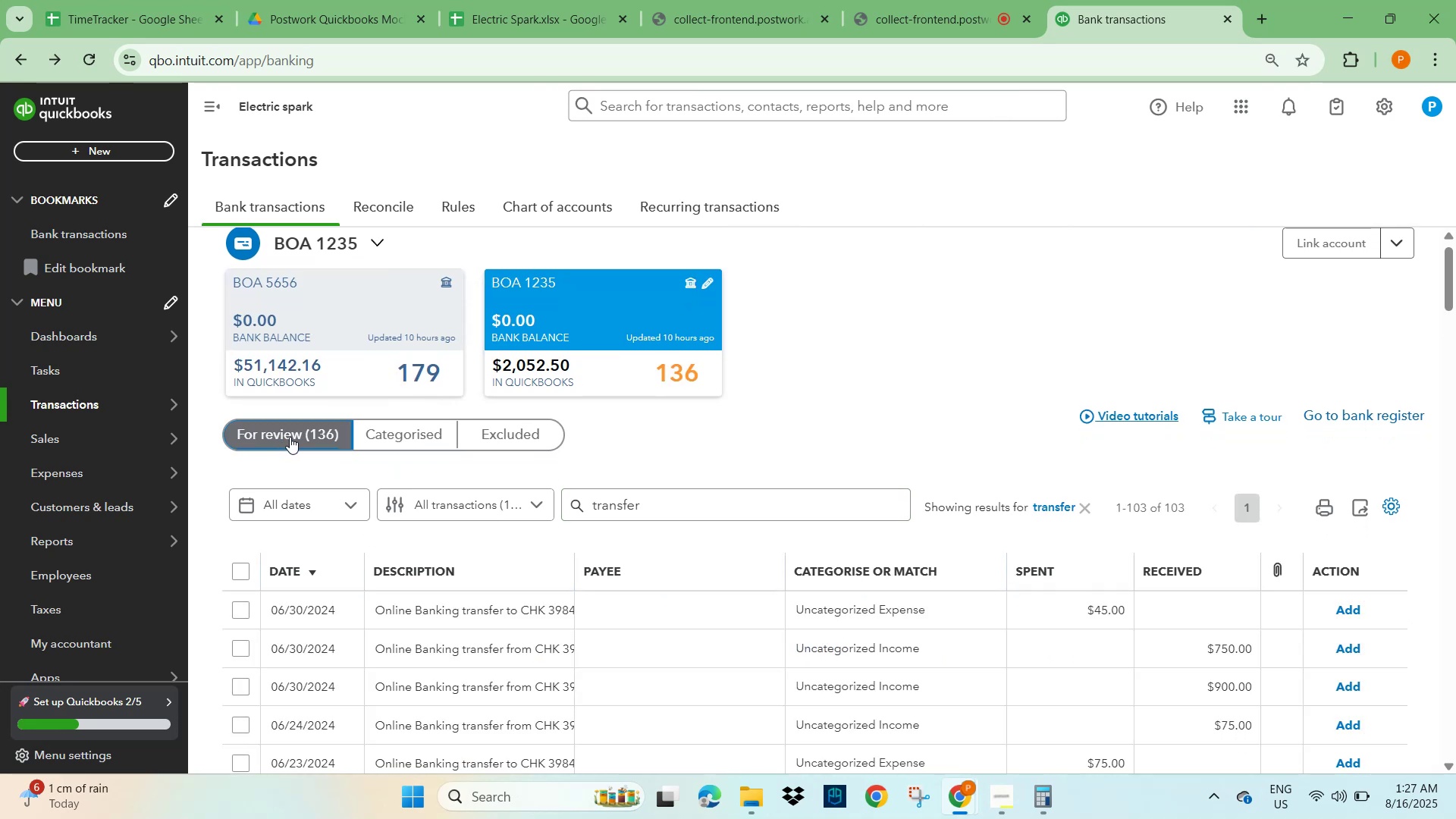 
scroll: coordinate [975, 605], scroll_direction: down, amount: 32.0
 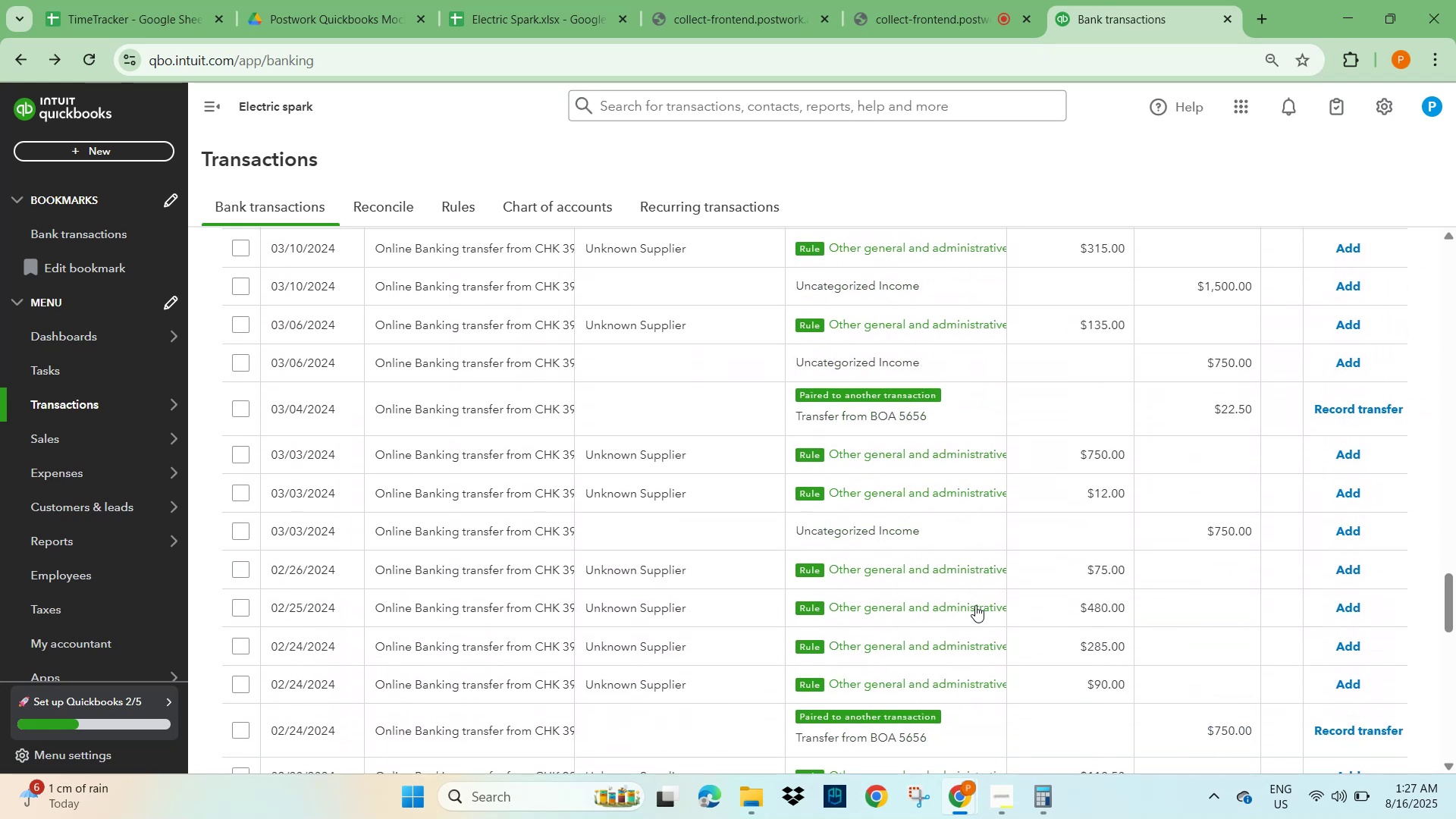 
scroll: coordinate [975, 604], scroll_direction: up, amount: 31.0
 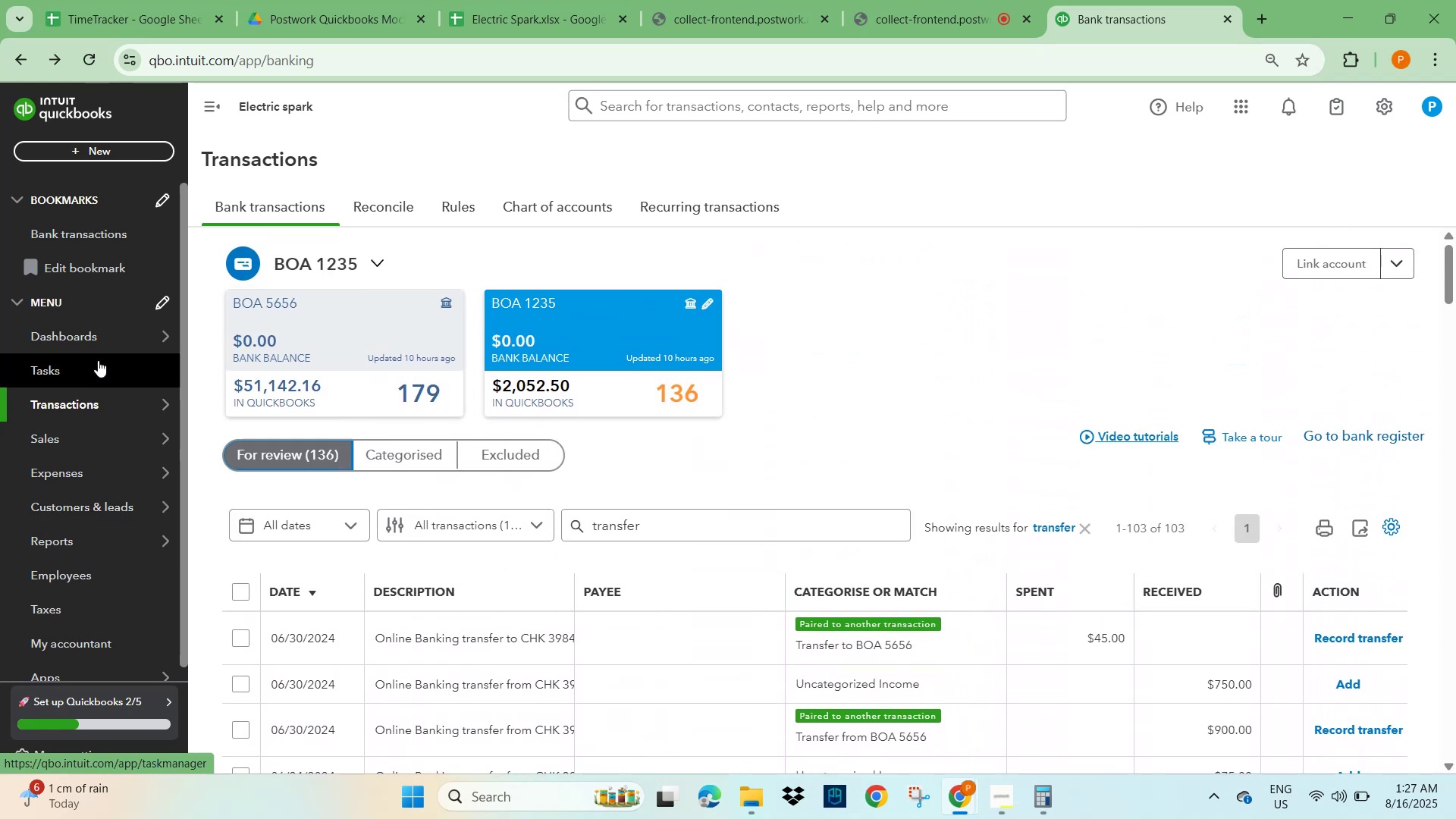 
mouse_move([86, 433])
 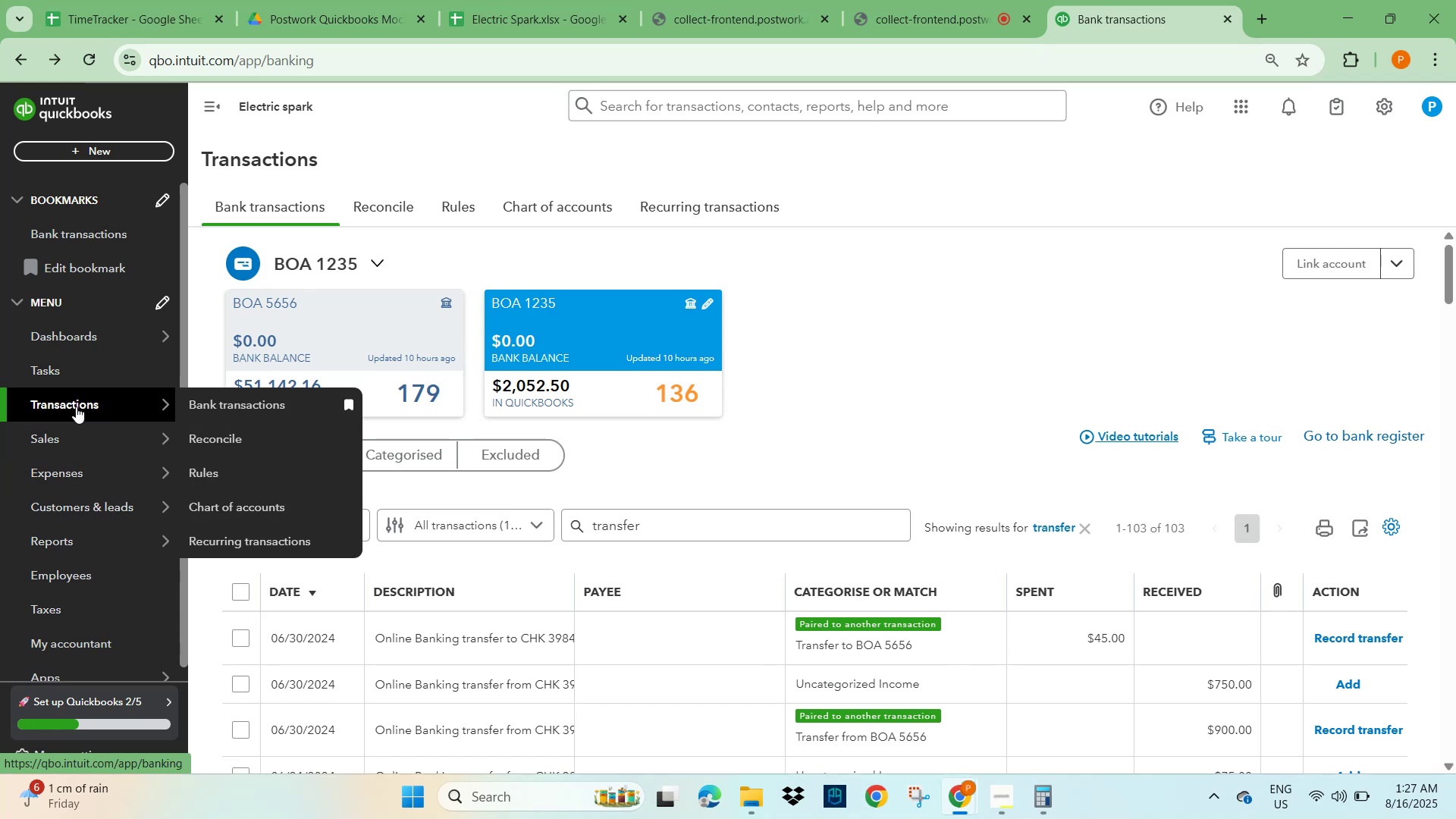 
left_click([218, 511])
 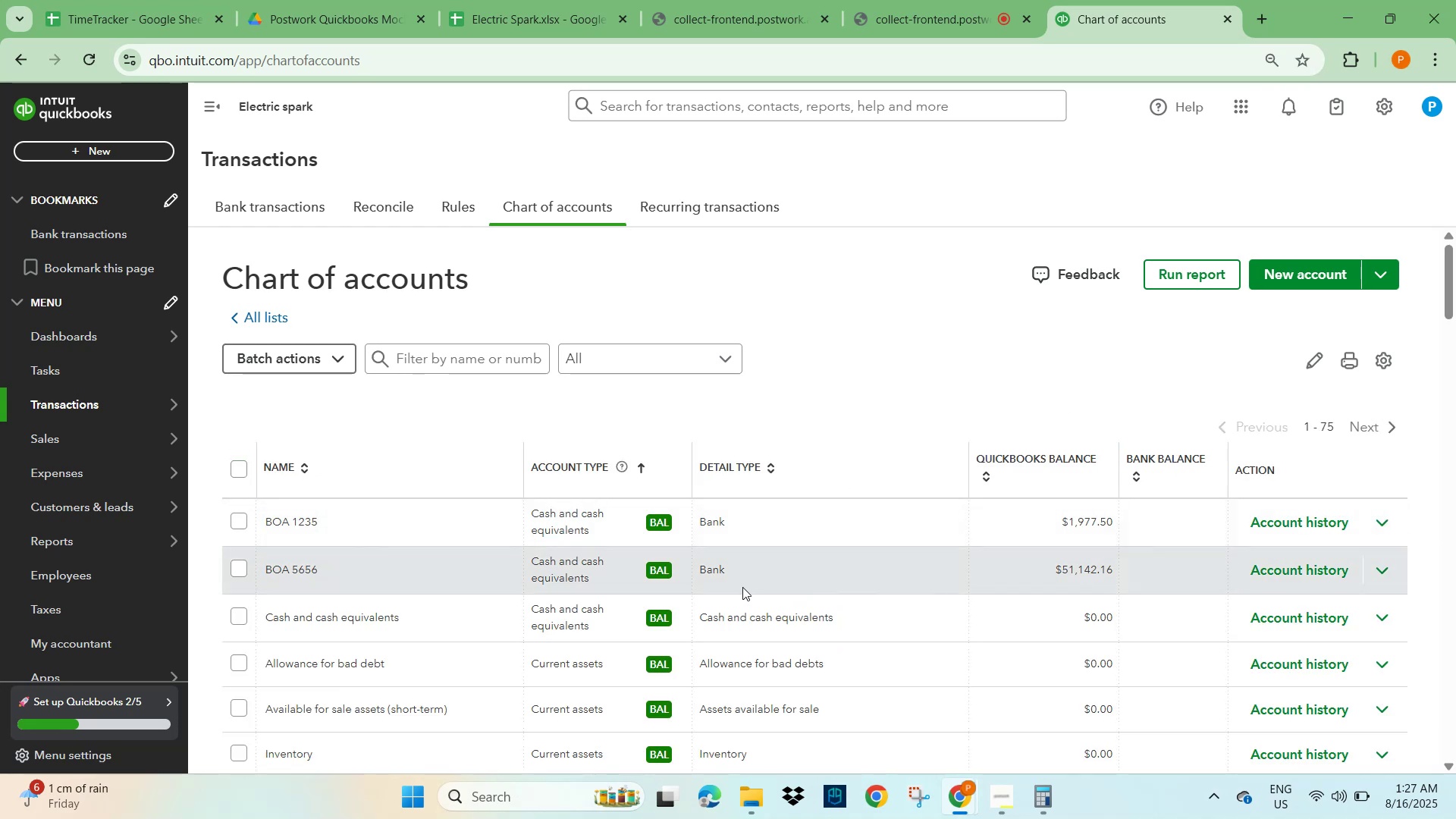 
wait(6.67)
 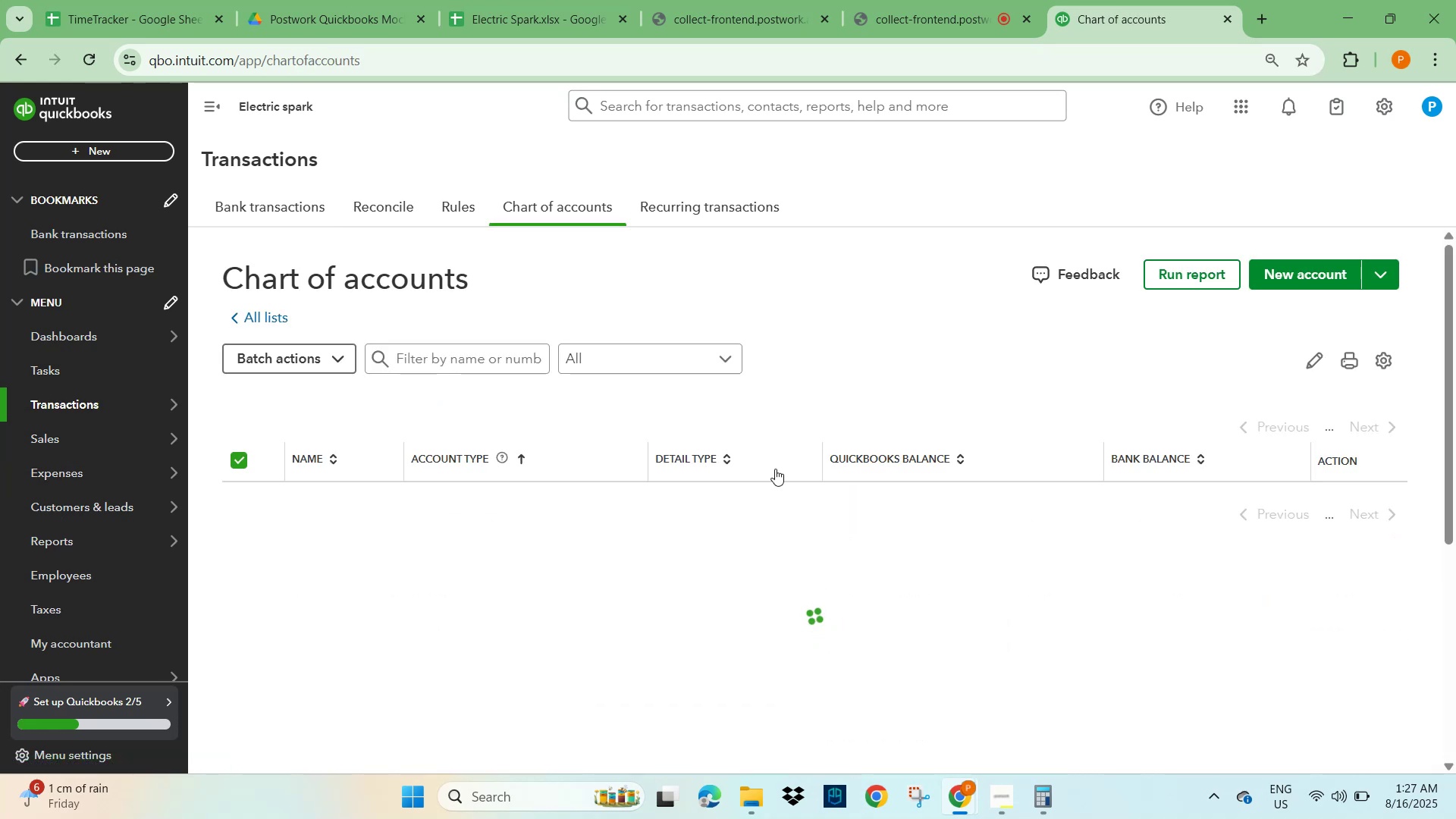 
left_click([1387, 525])
 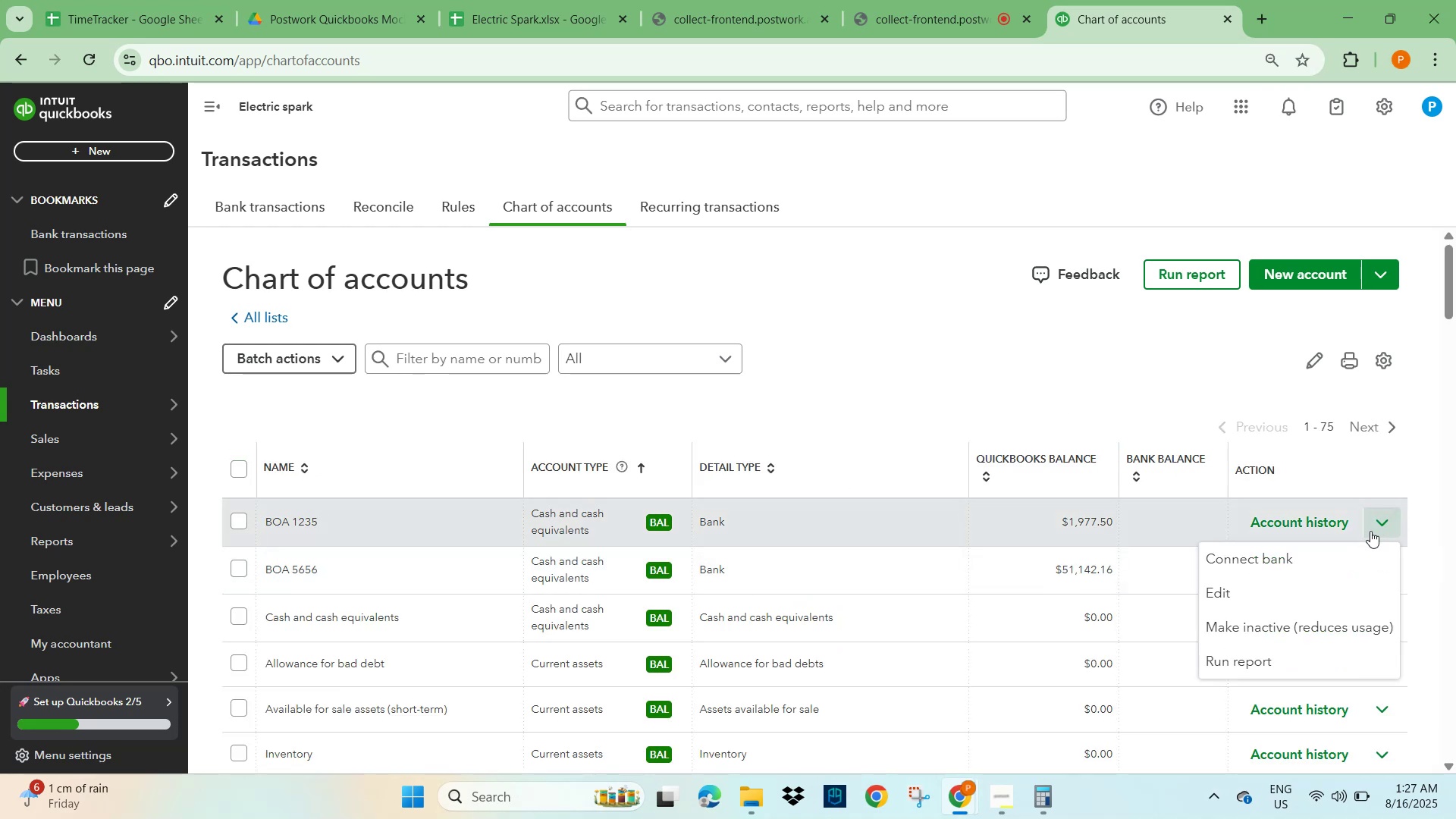 
left_click([1232, 597])
 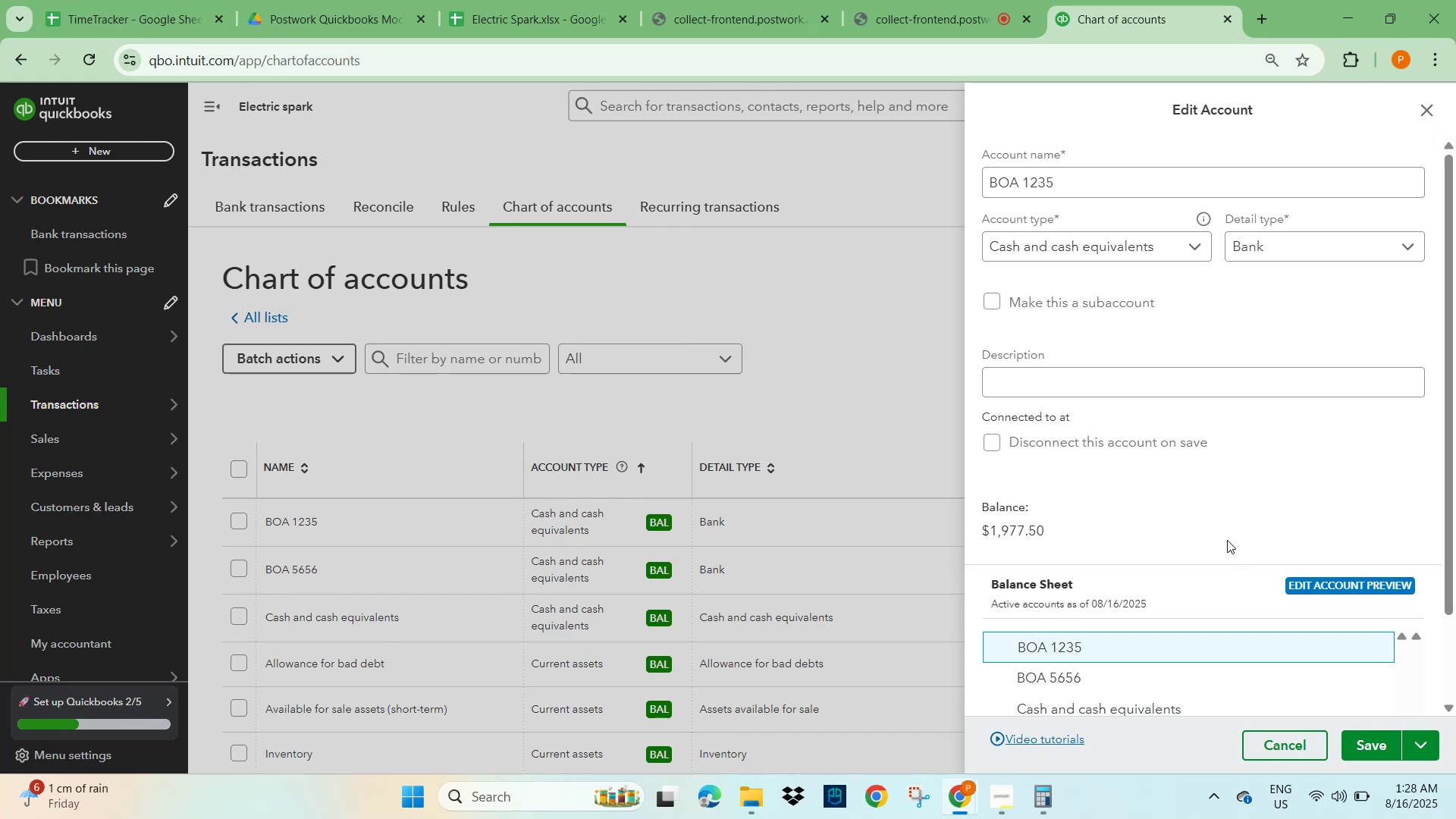 
wait(7.21)
 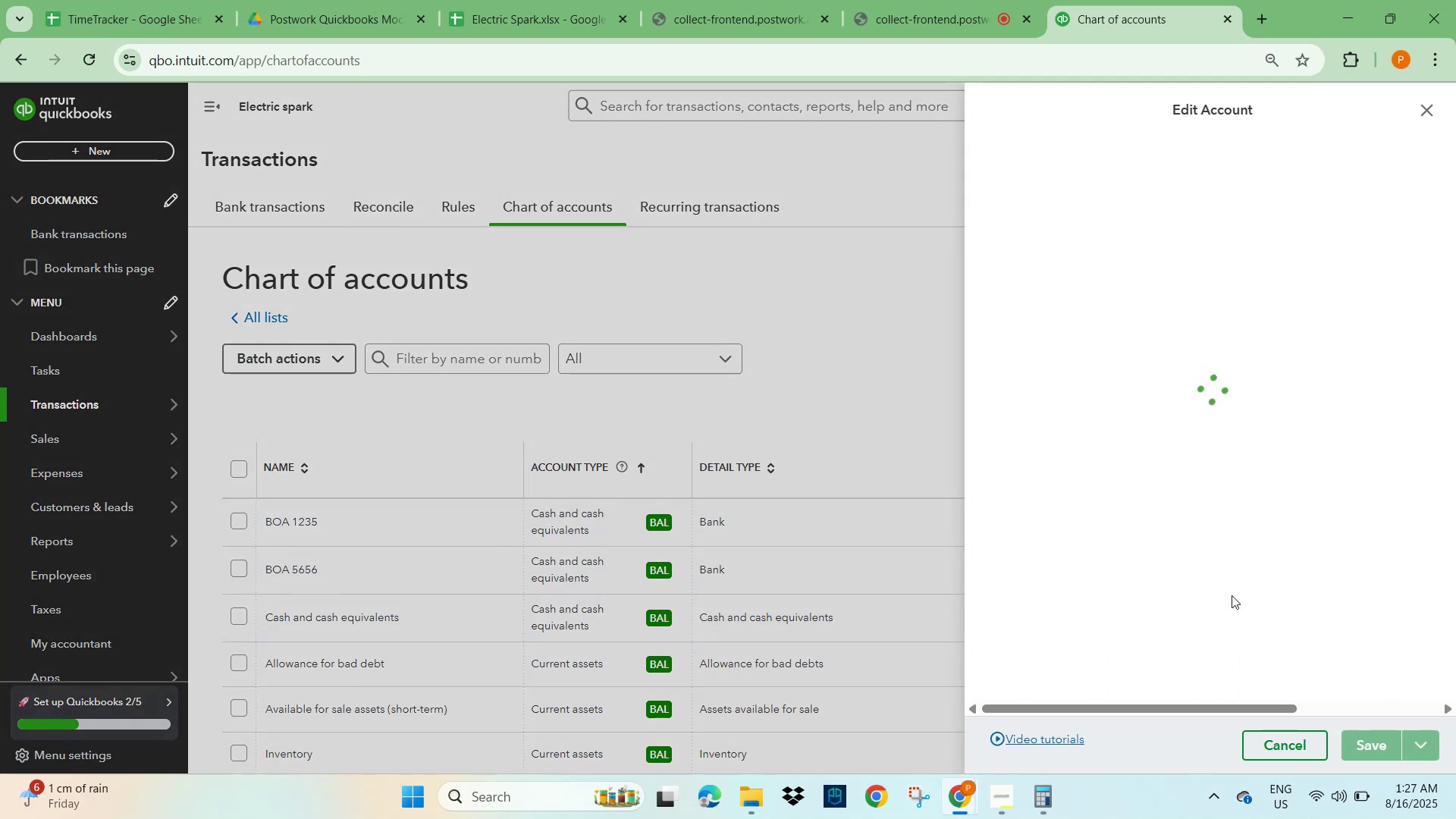 
left_click([524, 15])
 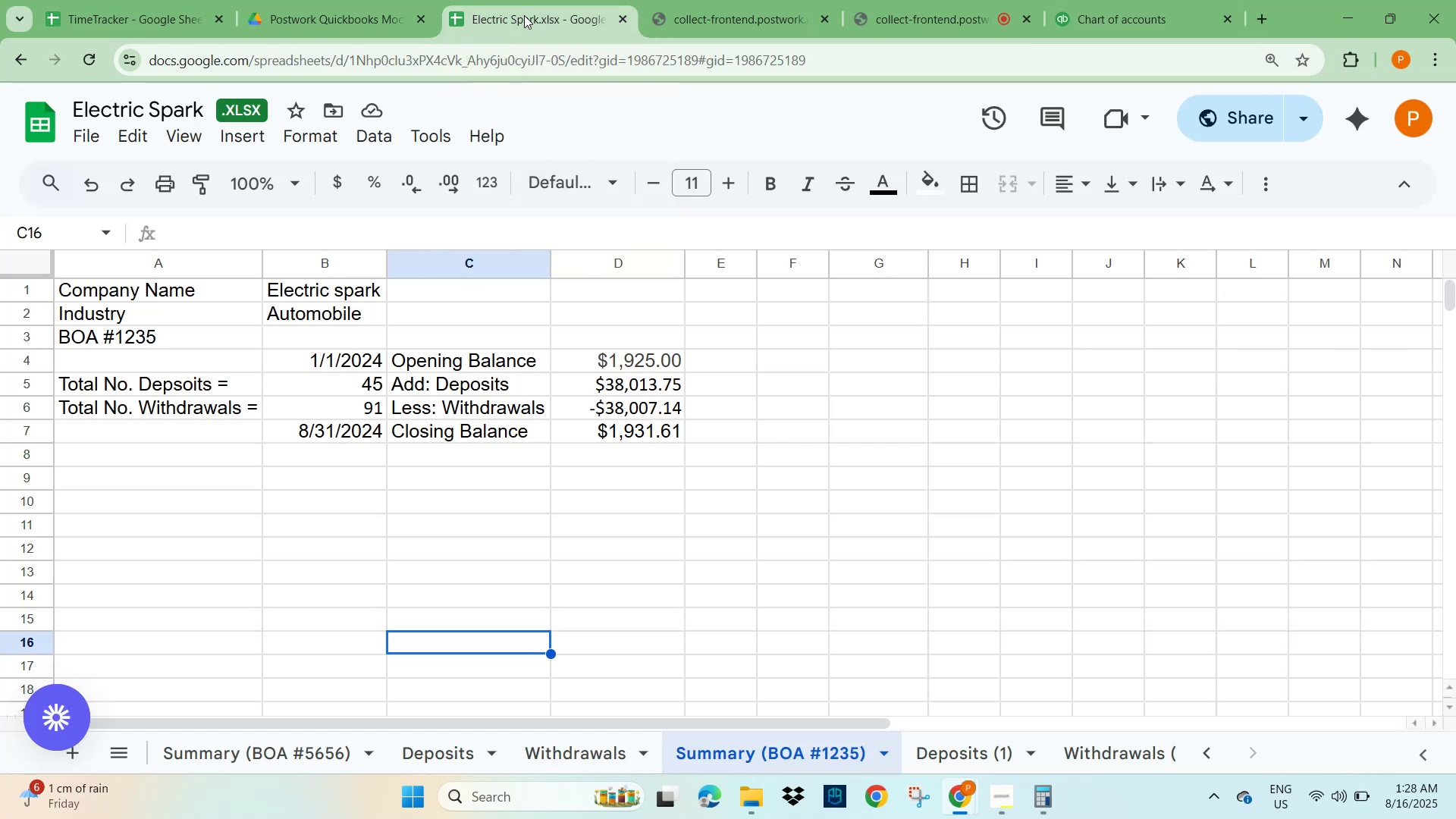 
mouse_move([1100, 26])
 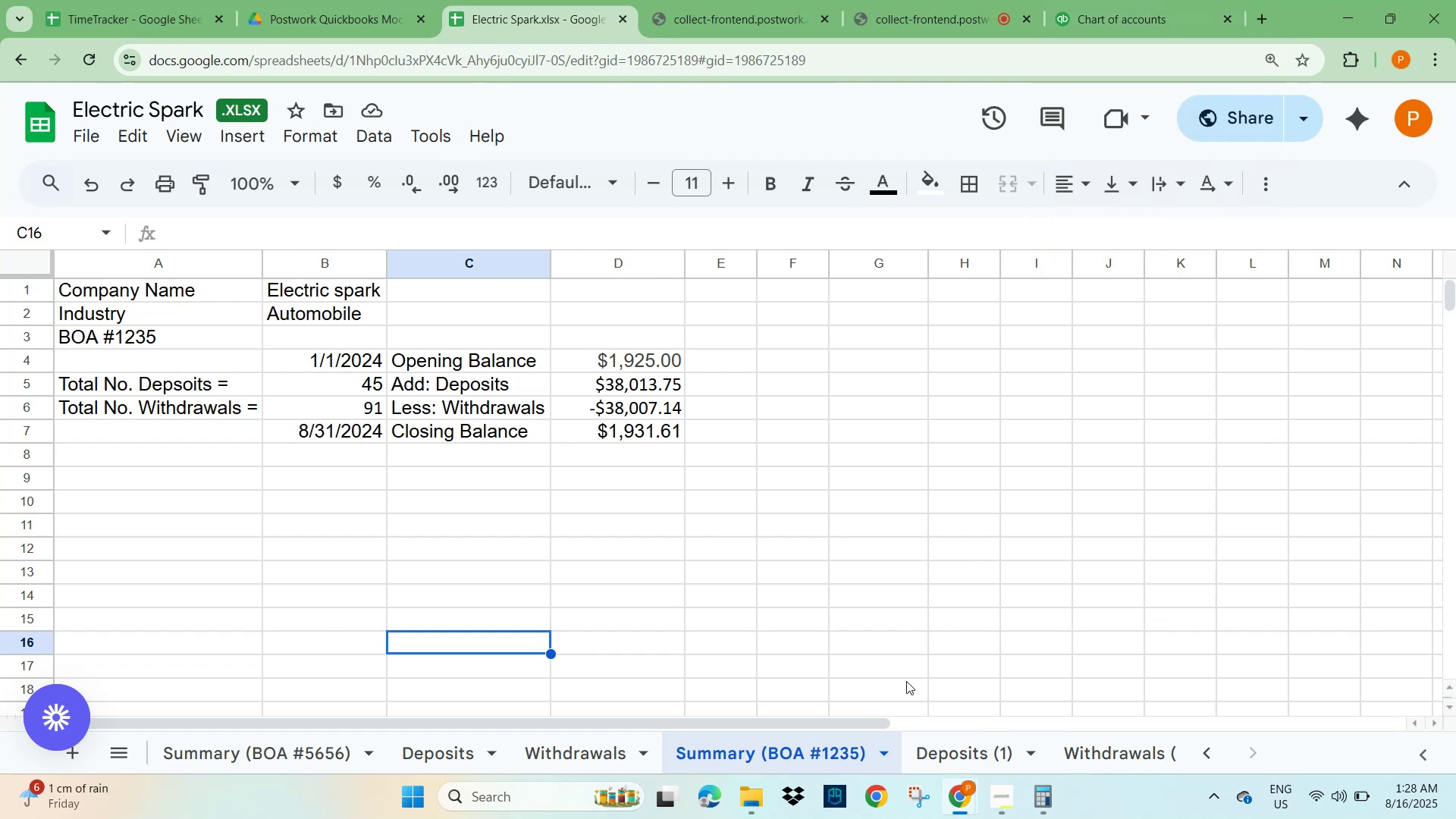 
left_click([949, 743])
 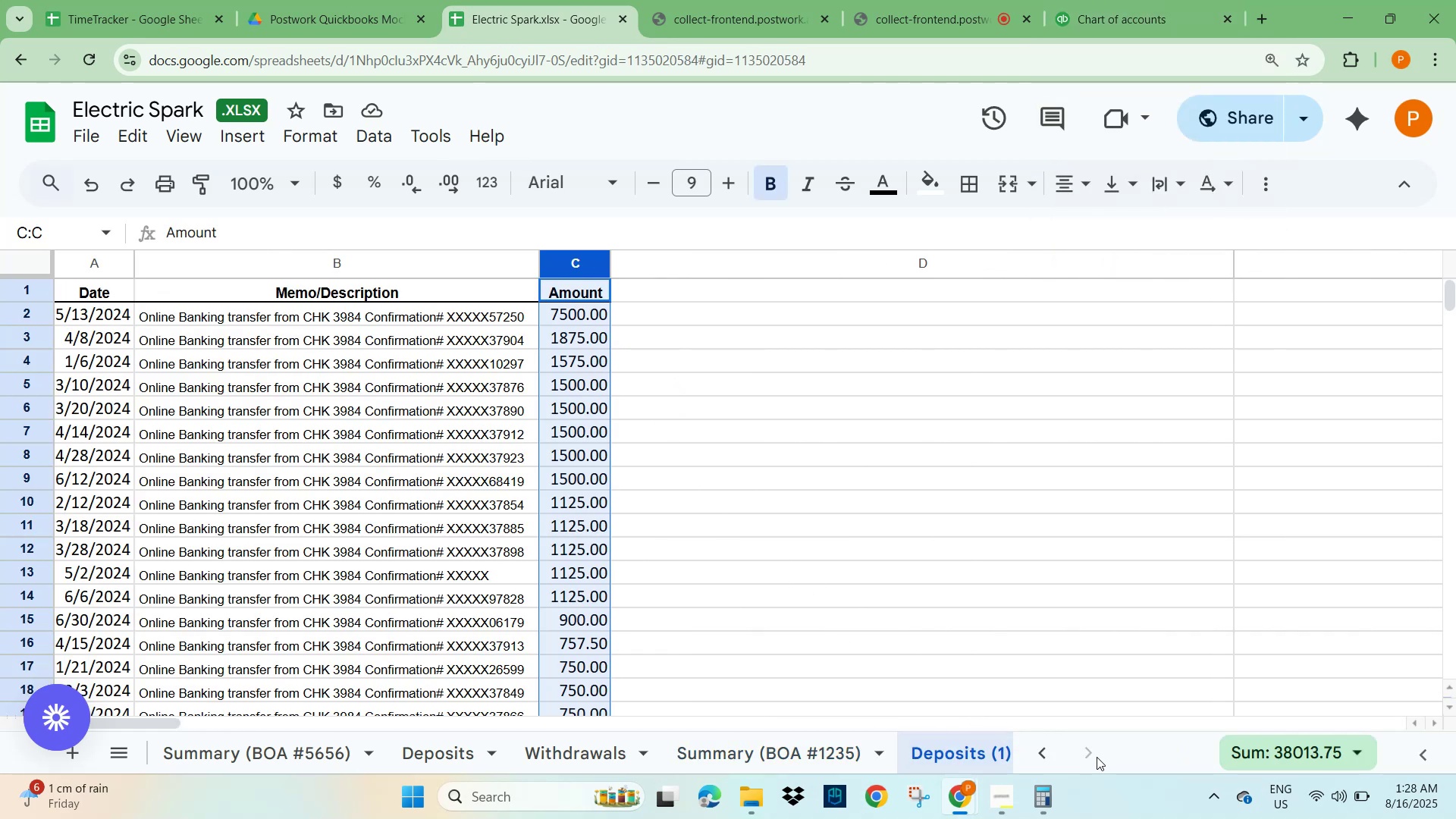 
wait(5.99)
 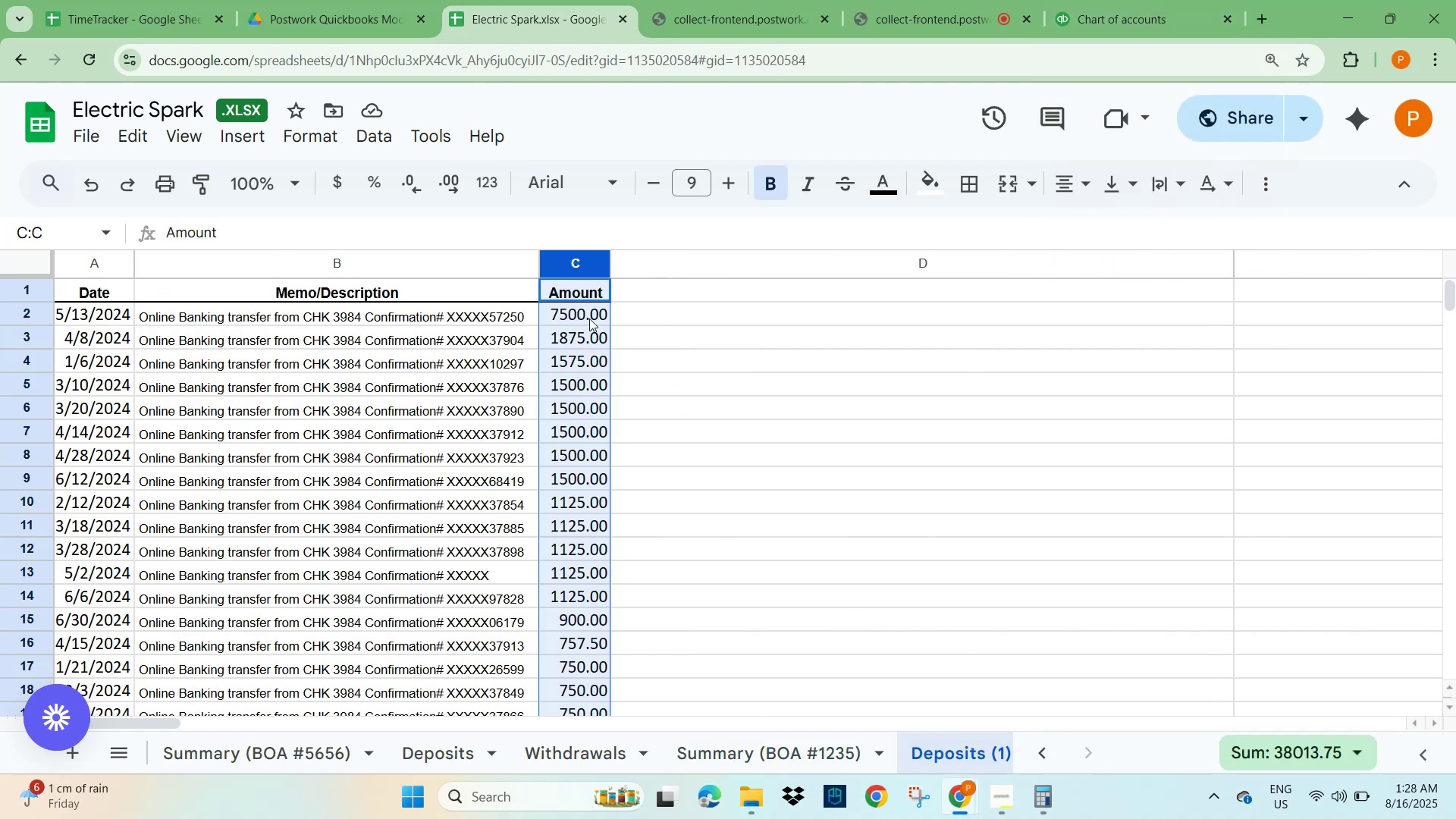 
left_click([1090, 752])
 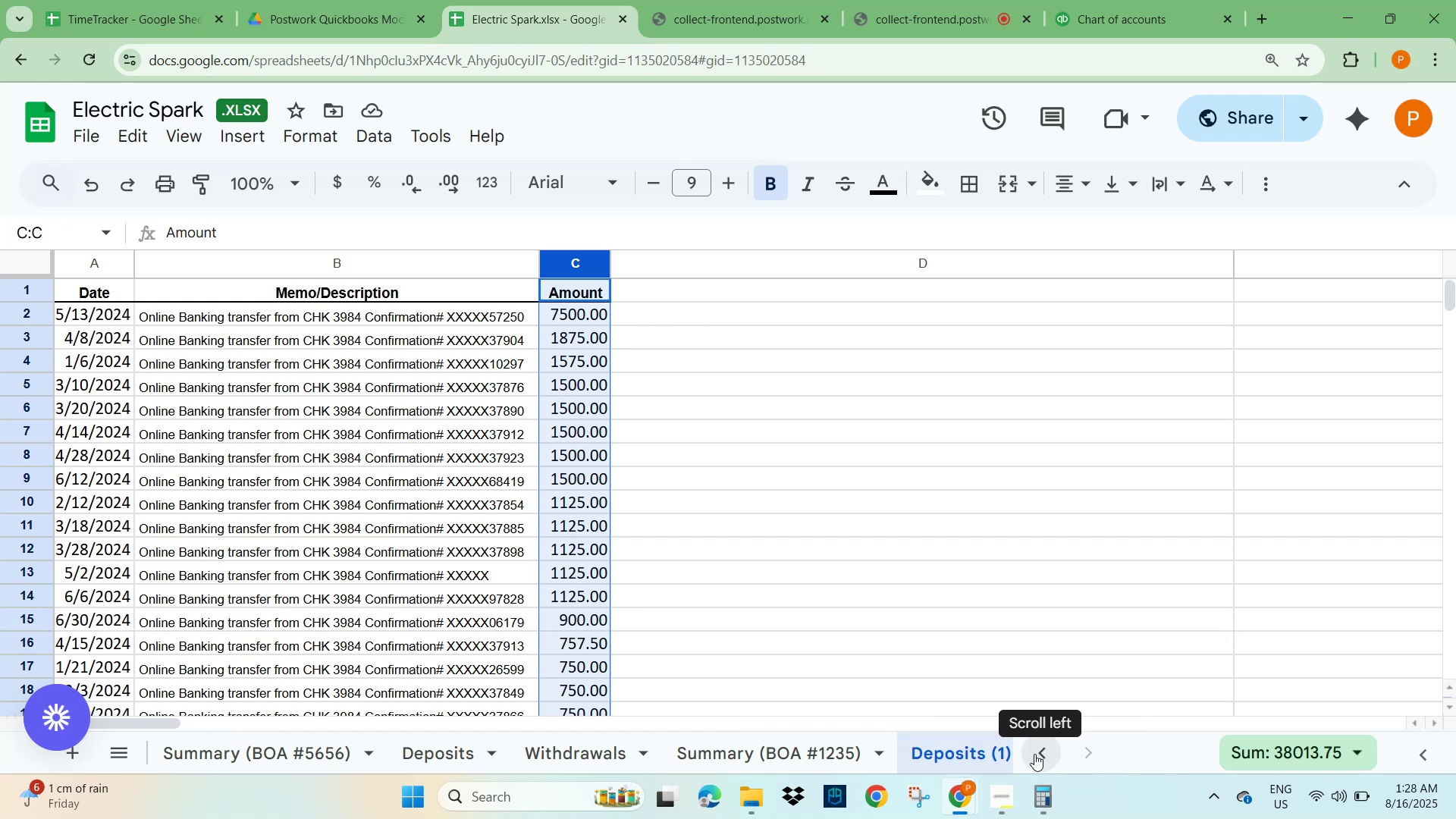 
left_click([1037, 753])
 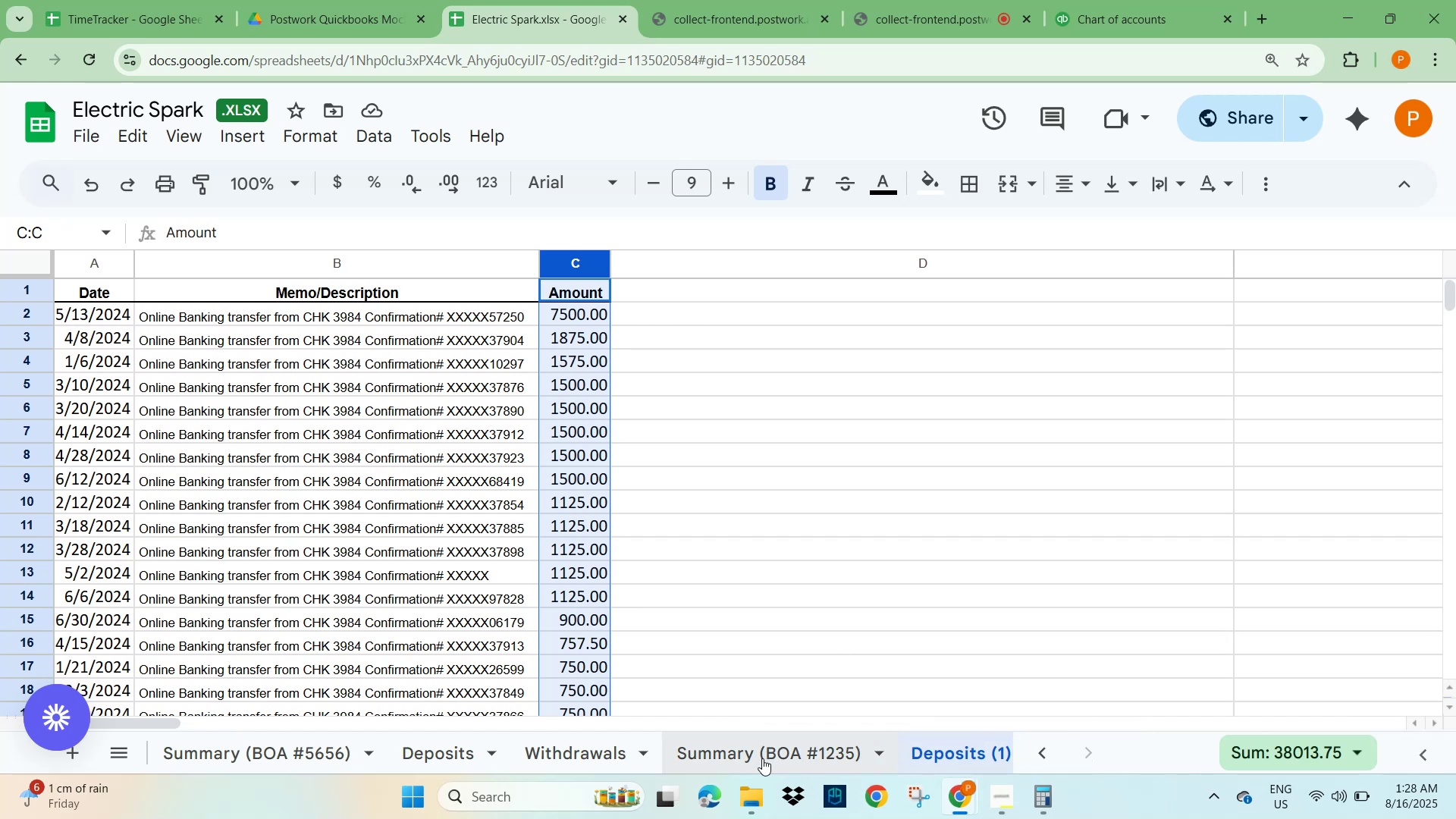 
left_click([865, 660])
 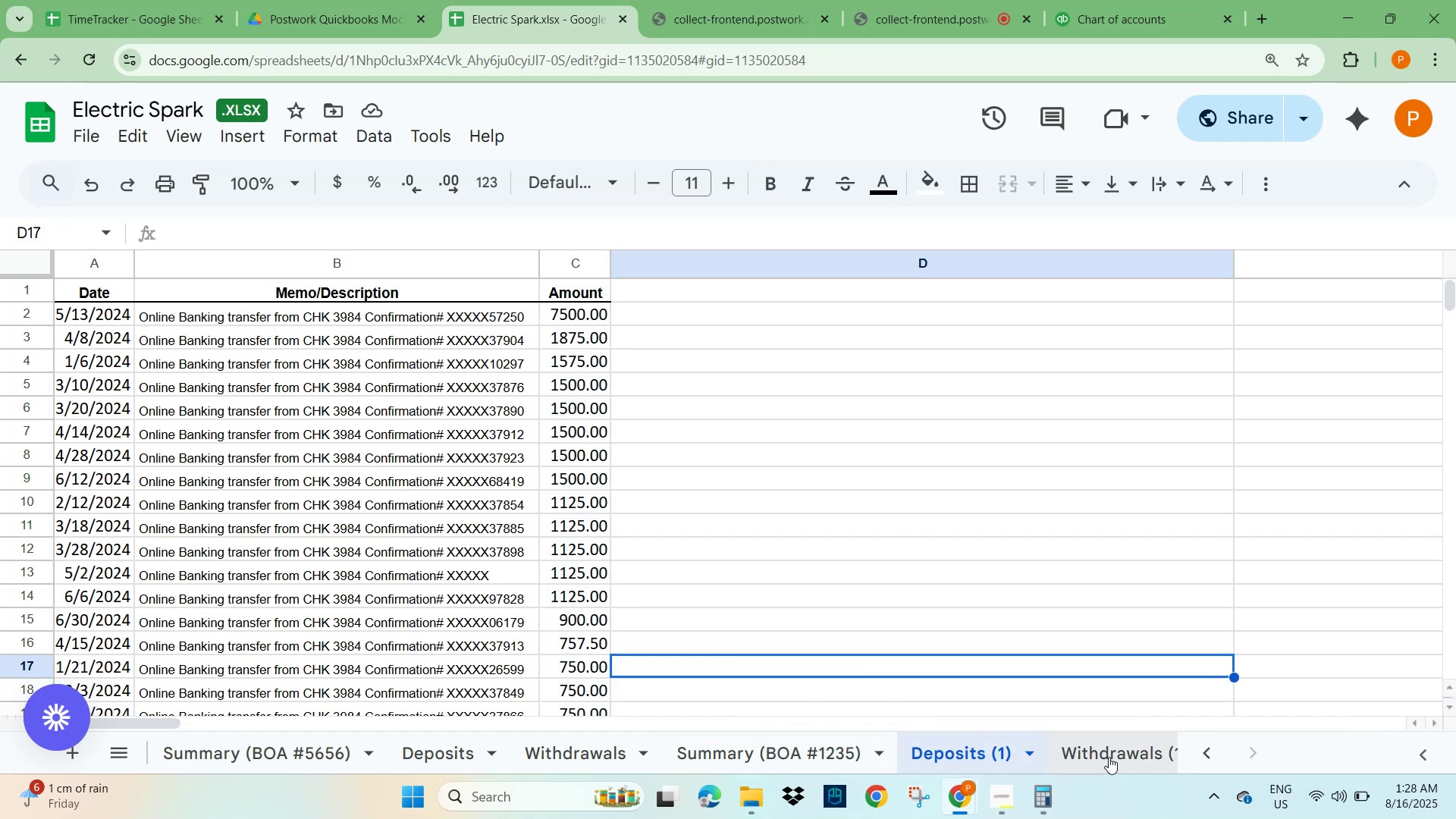 
left_click([1109, 757])
 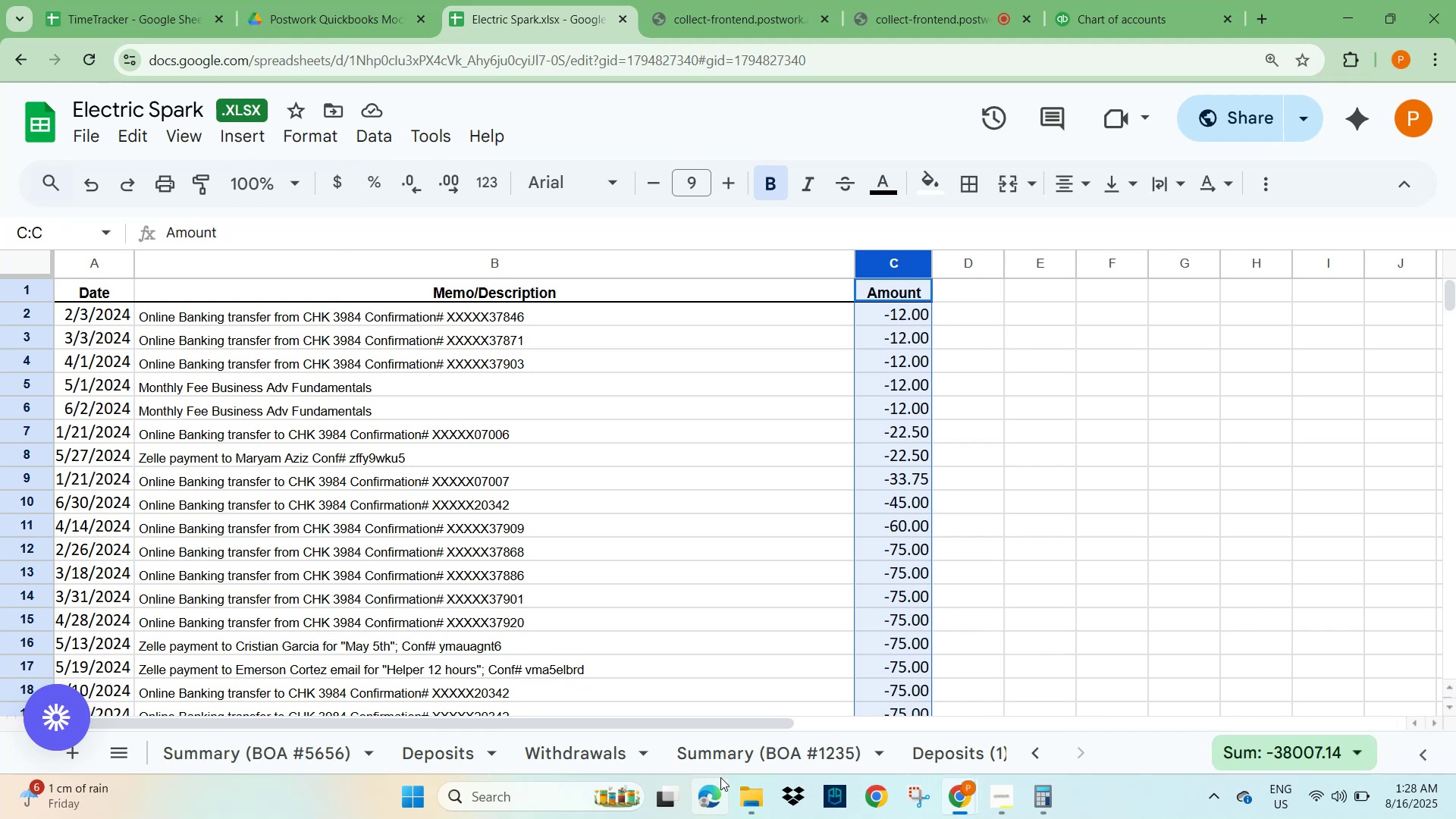 
wait(6.44)
 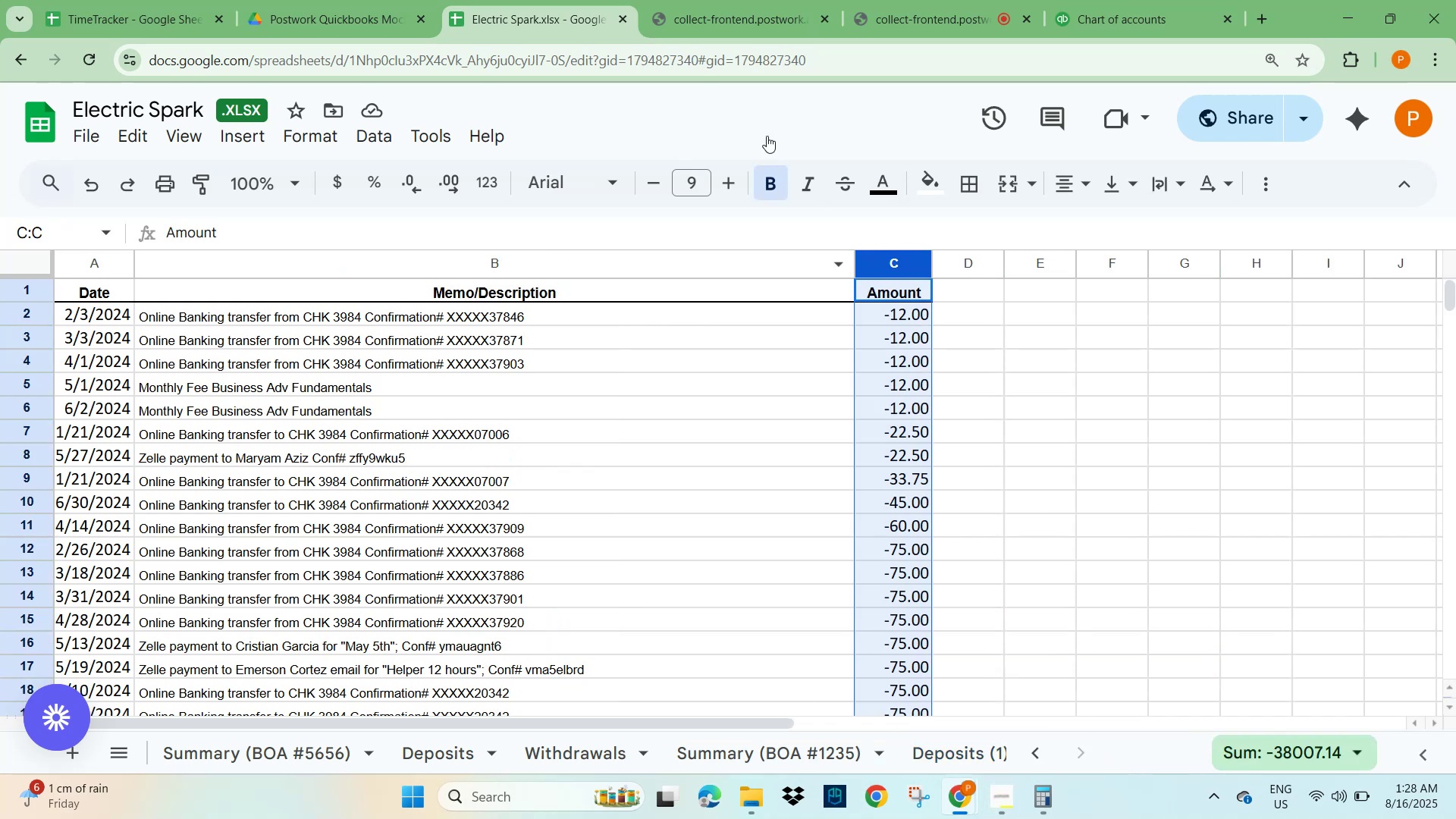 
left_click([735, 759])
 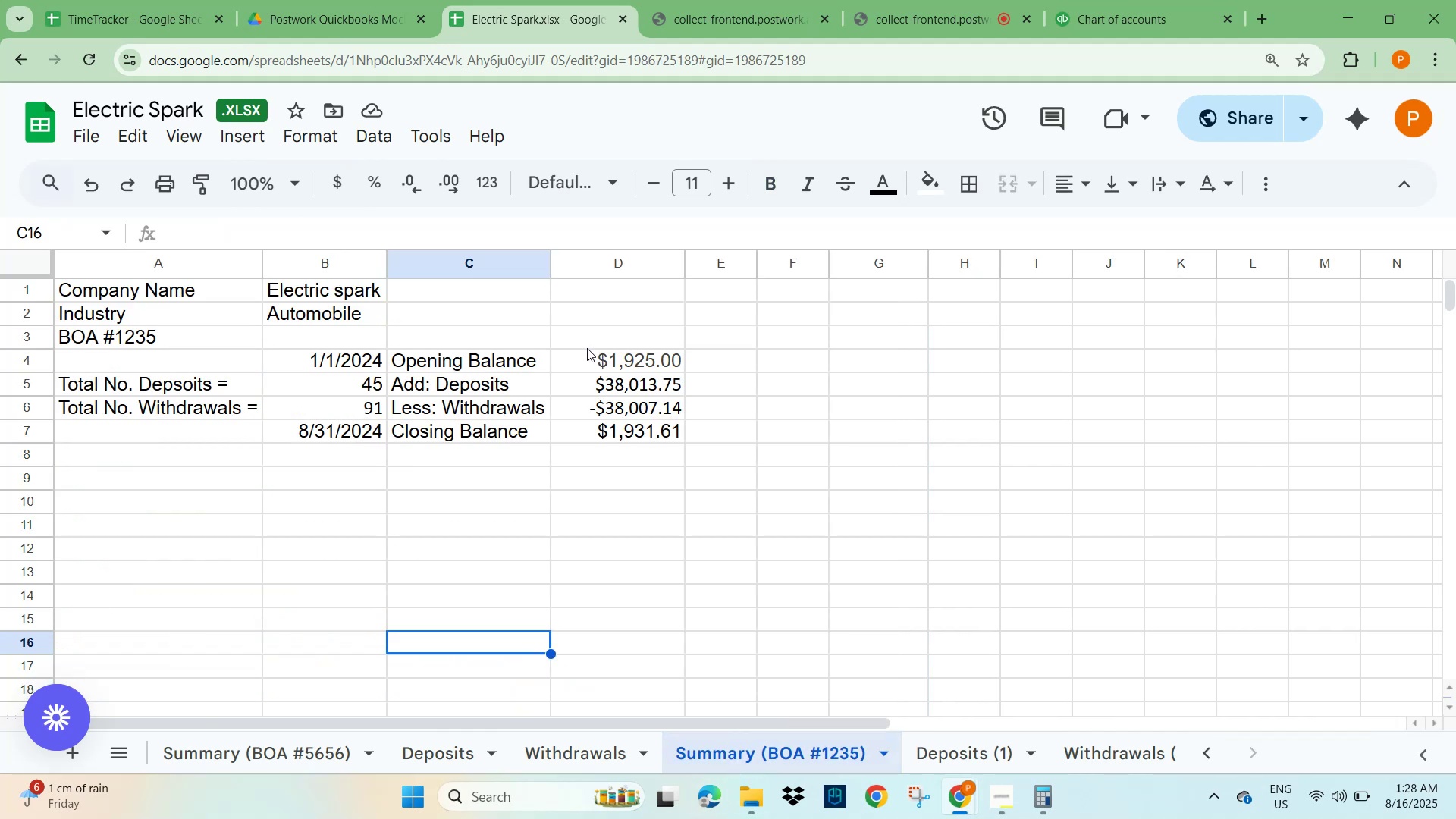 
left_click([1104, 5])
 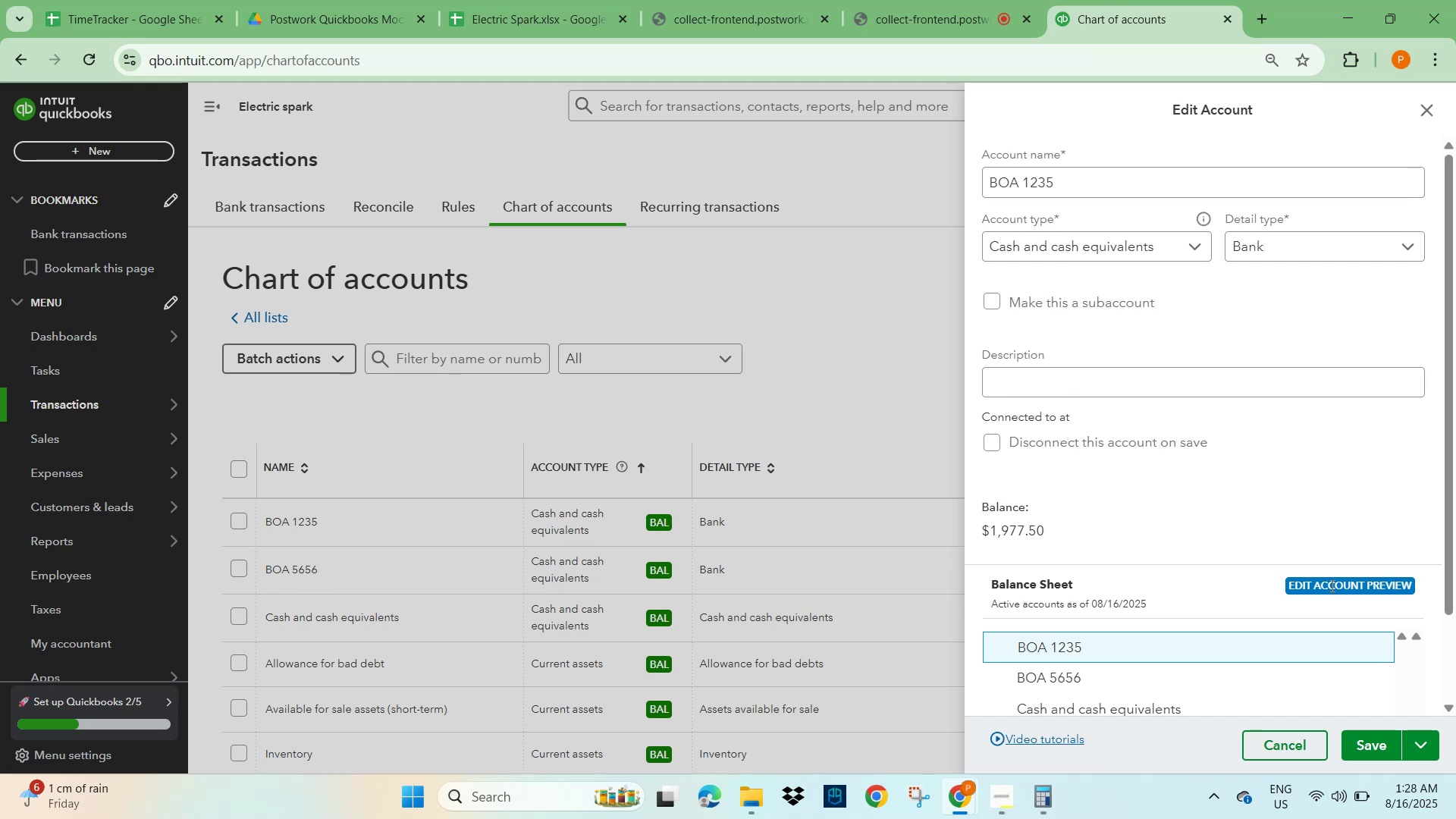 
wait(7.7)
 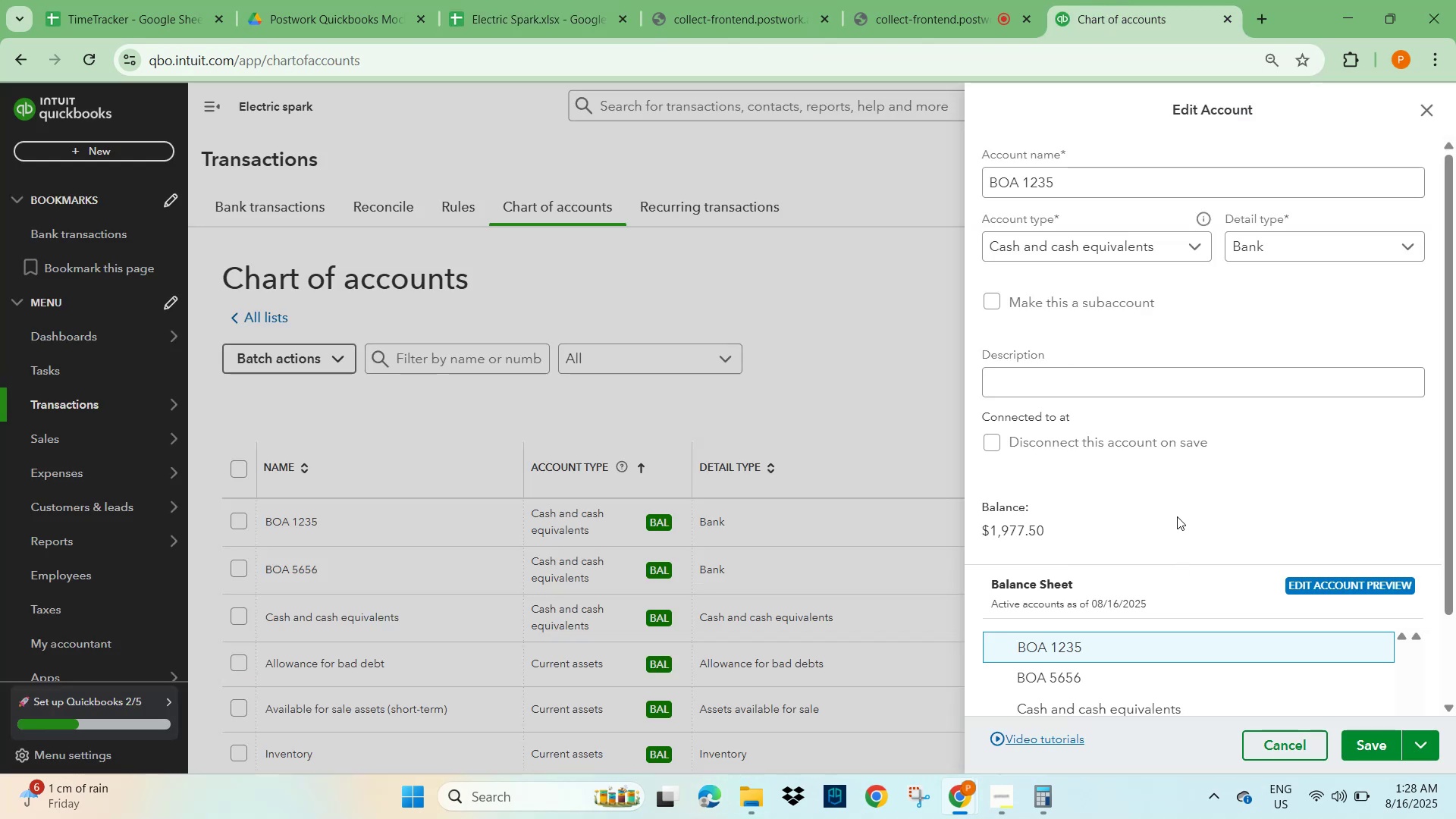 
left_click([1162, 522])
 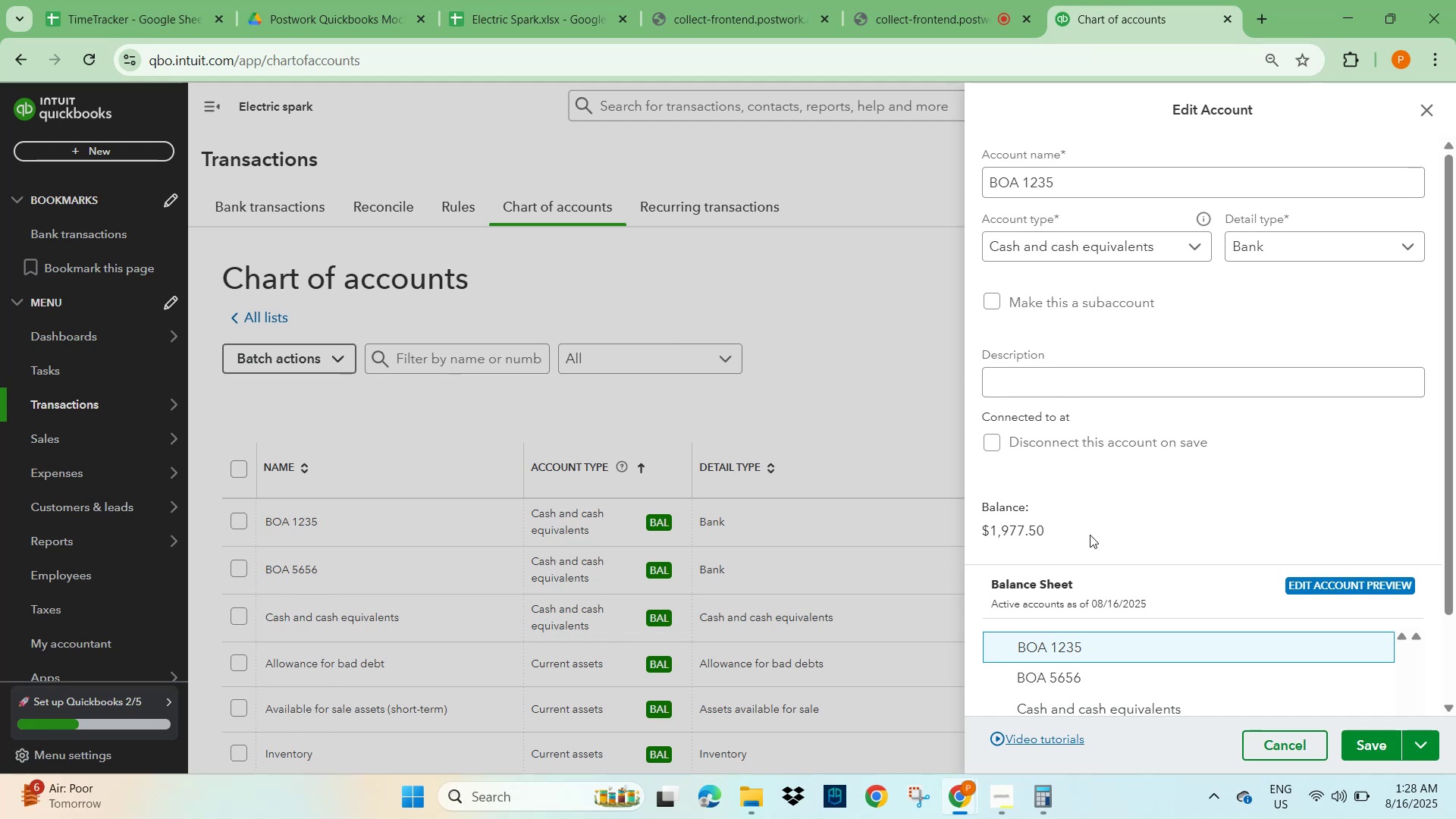 
left_click_drag(start_coordinate=[1057, 543], to_coordinate=[987, 534])
 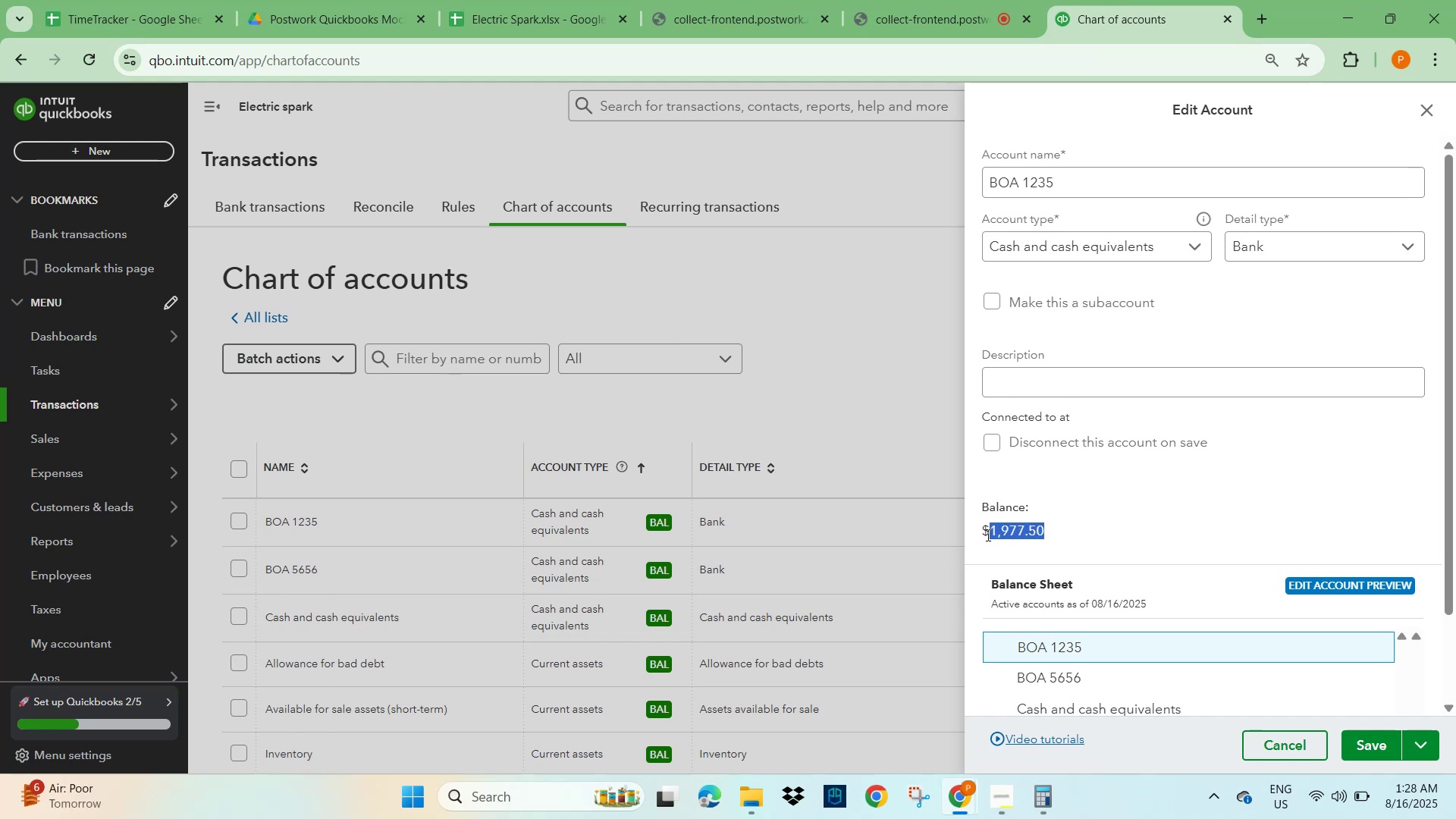 
key(Backspace)
 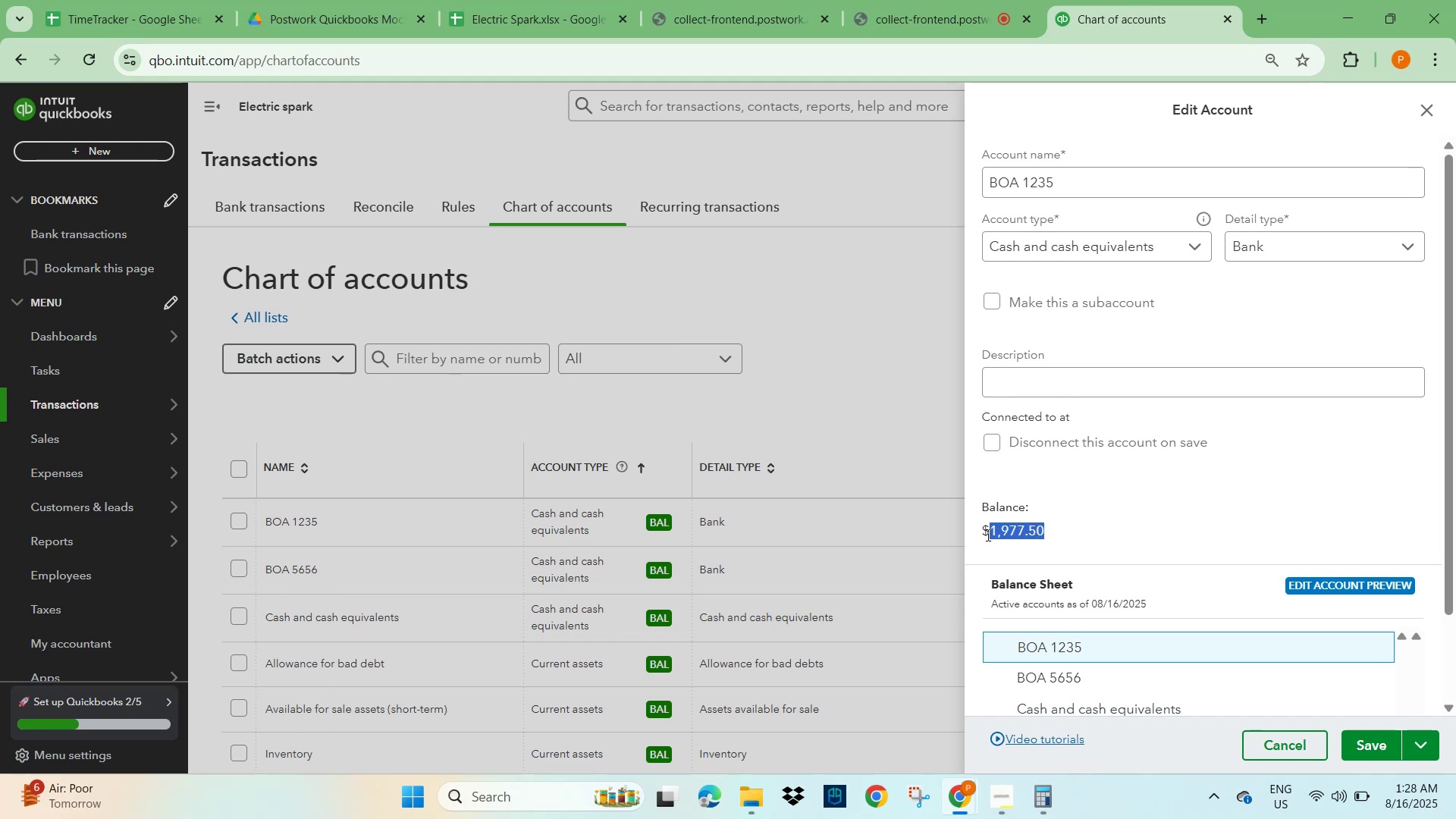 
key(Backspace)
 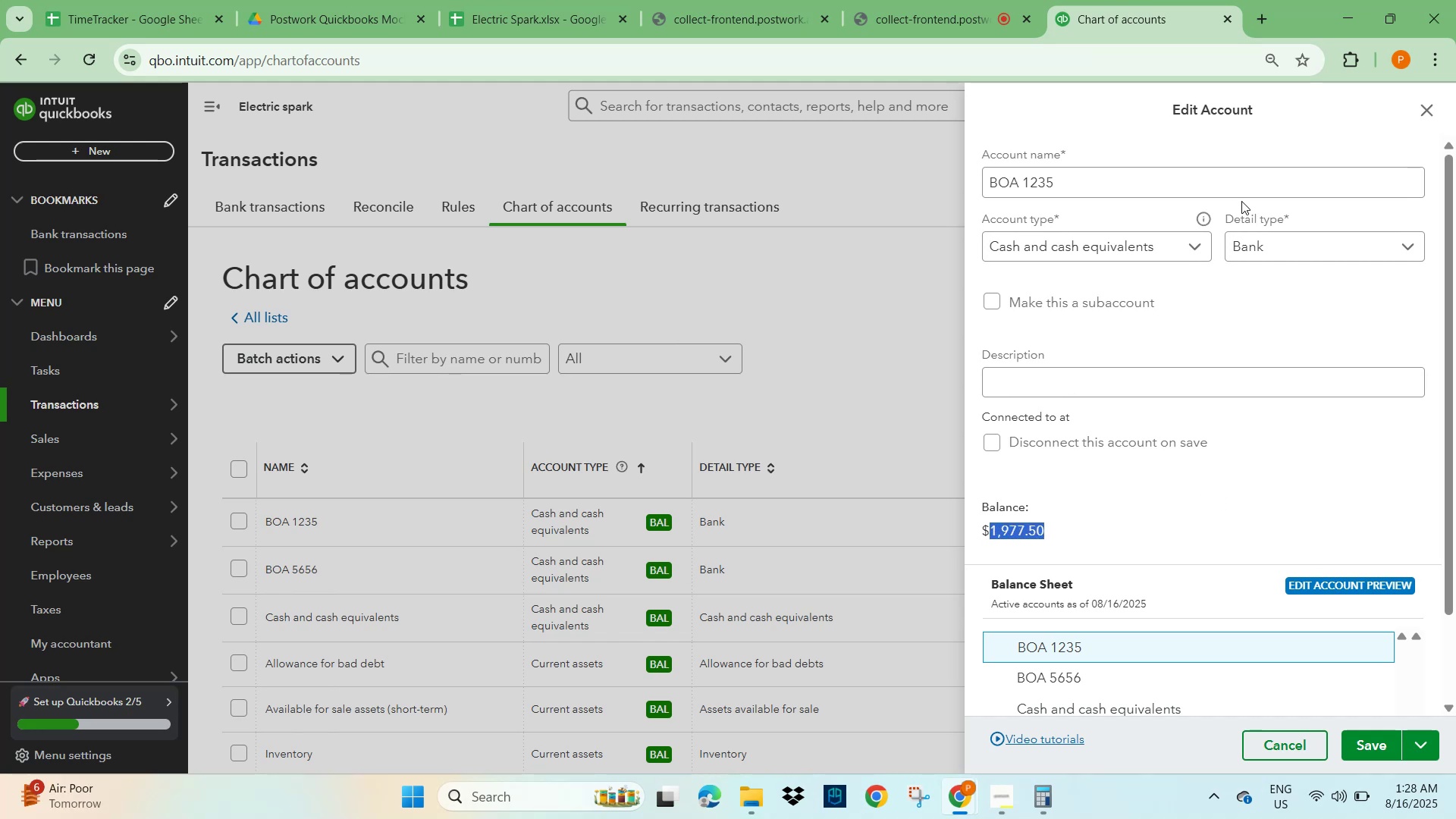 
scroll: coordinate [1250, 451], scroll_direction: down, amount: 2.0
 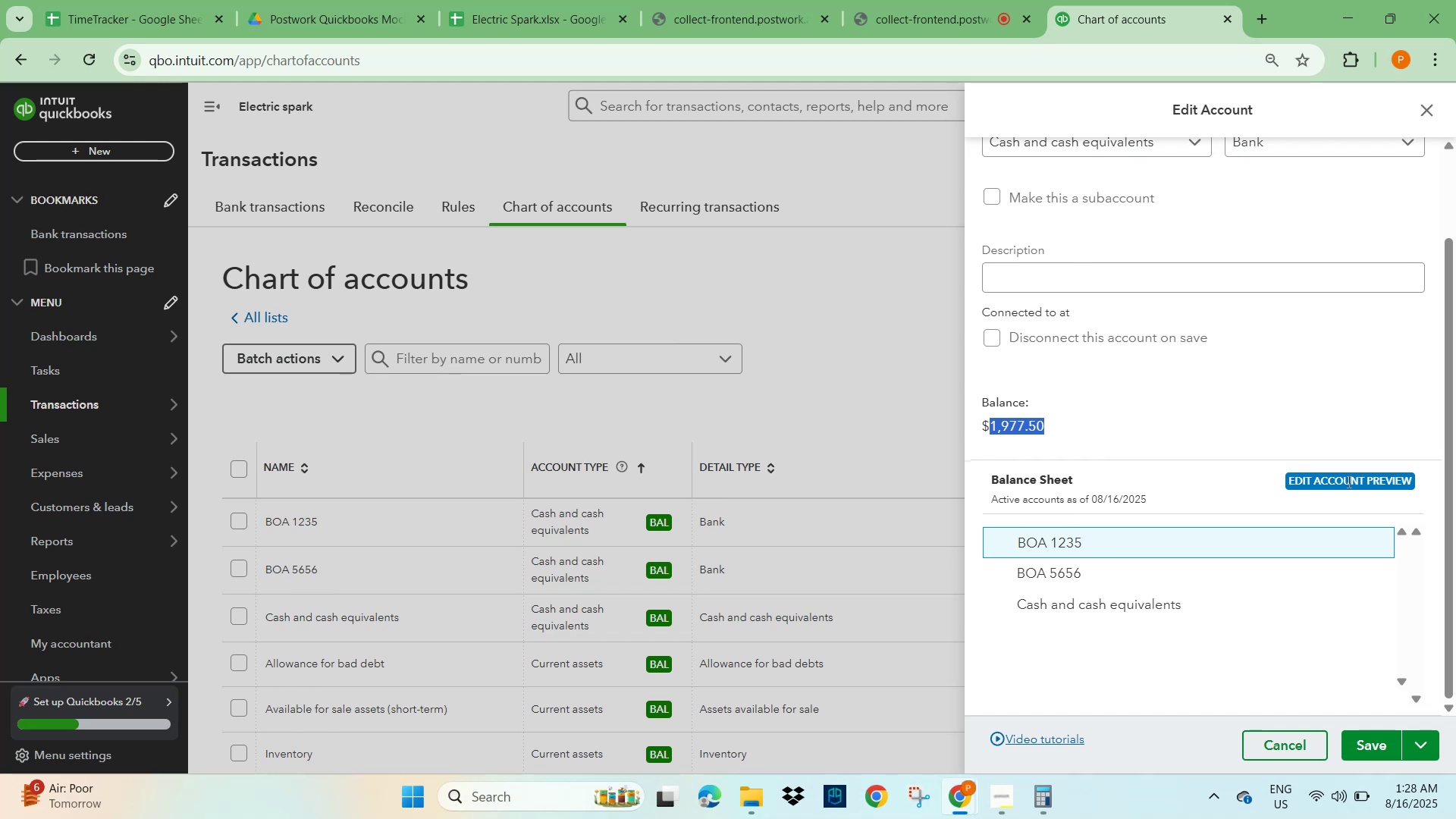 
left_click([1347, 482])
 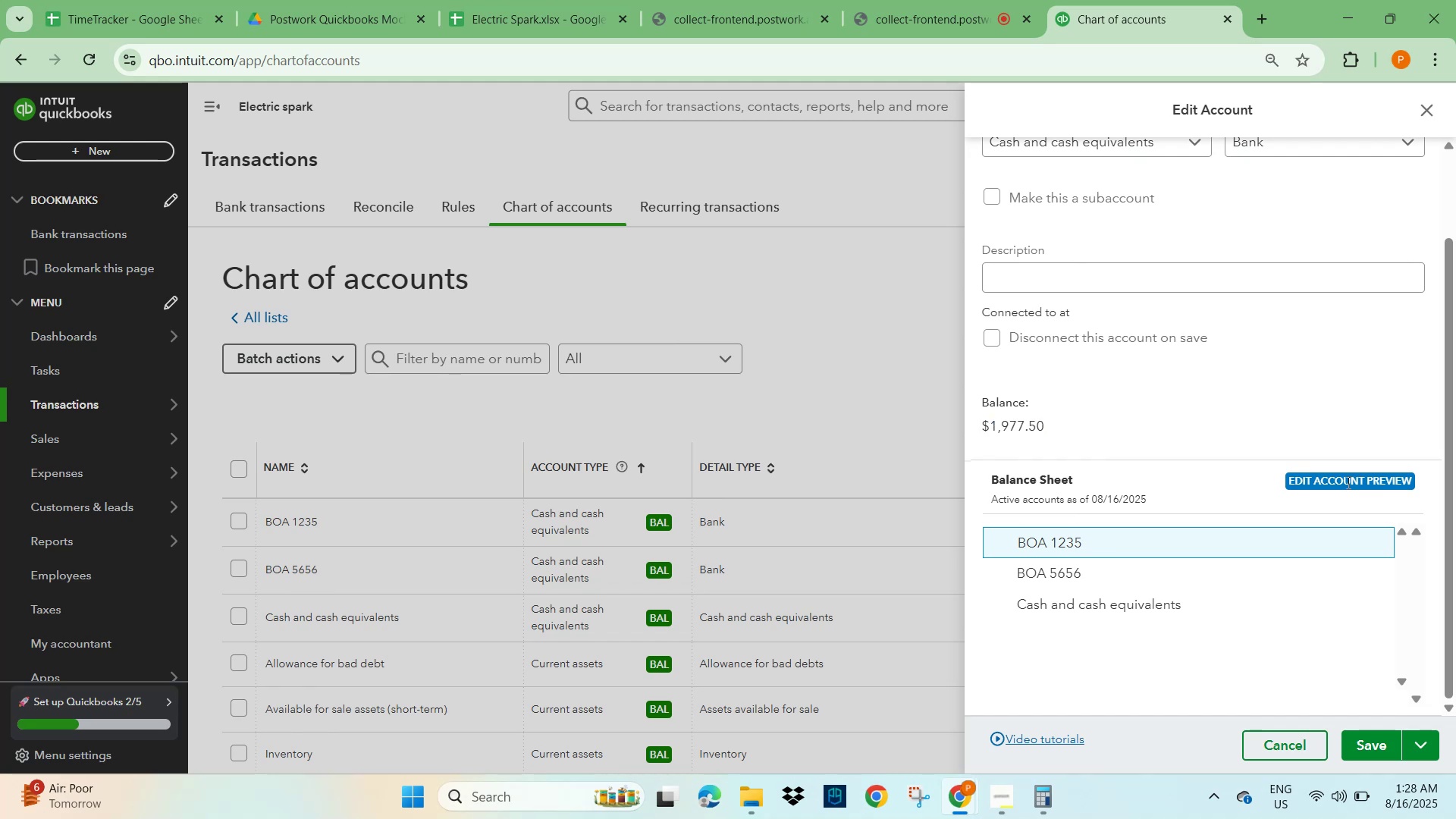 
double_click([1347, 482])
 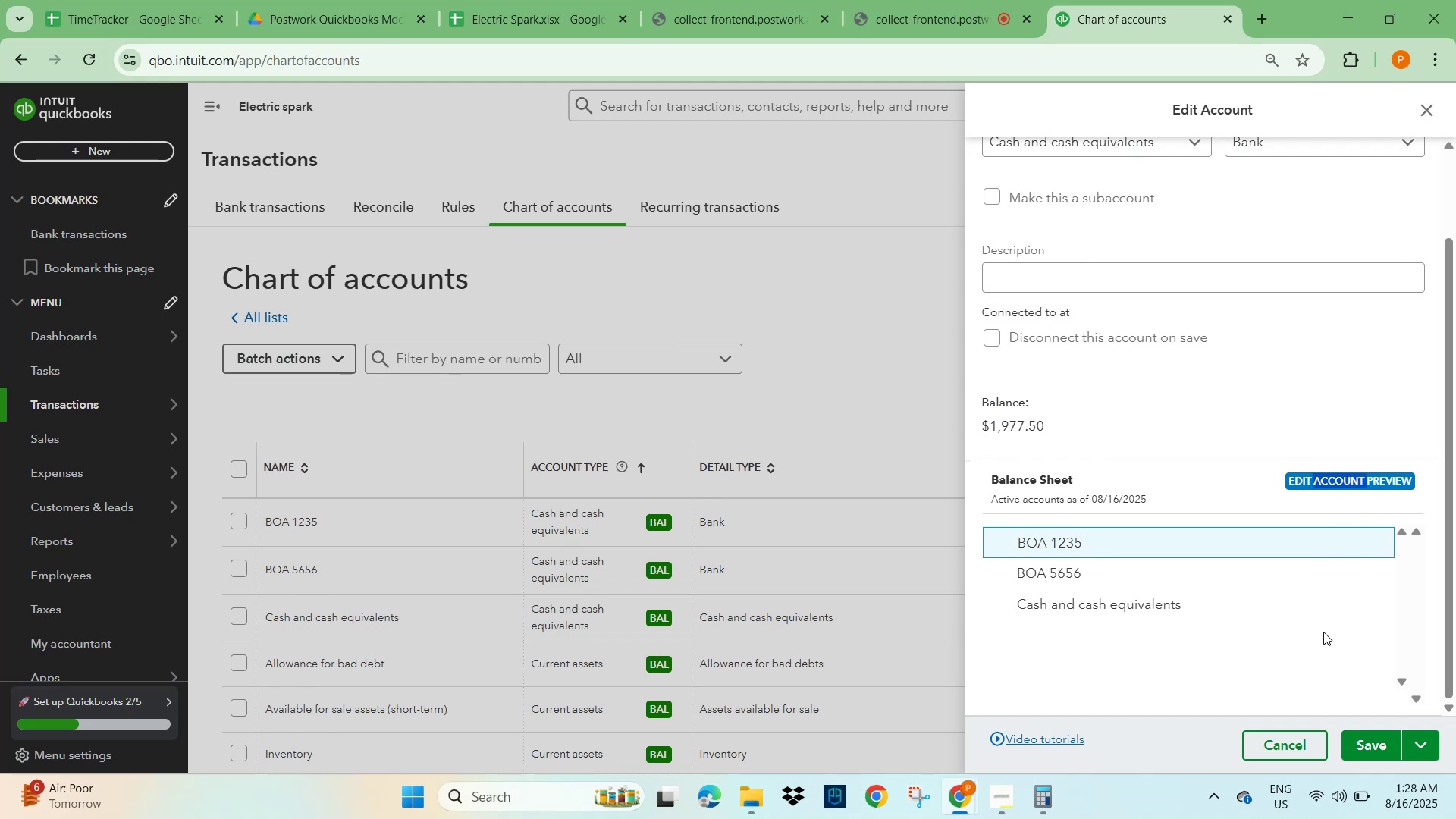 
scroll: coordinate [1257, 647], scroll_direction: down, amount: 1.0
 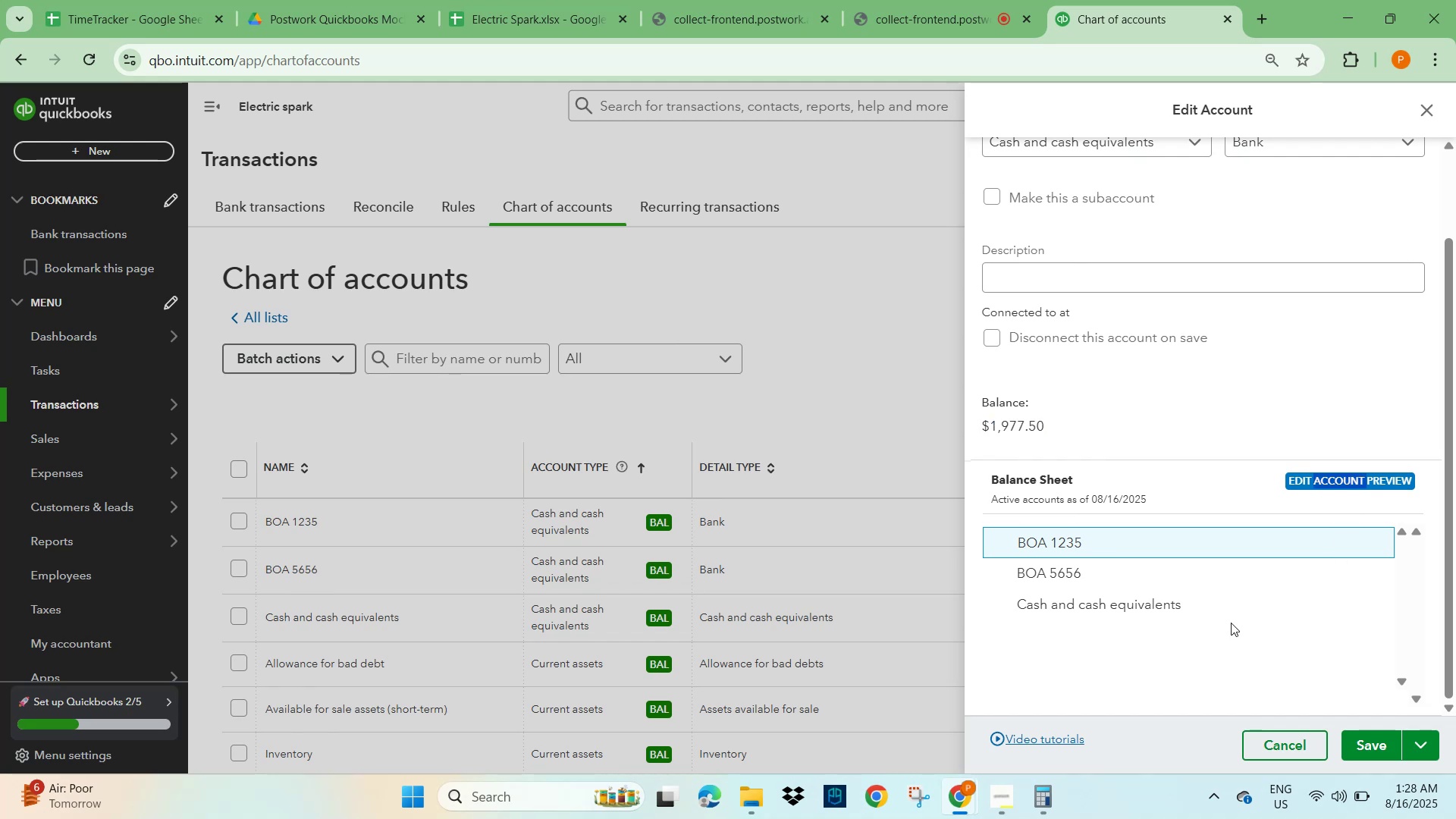 
scroll: coordinate [1155, 397], scroll_direction: up, amount: 4.0
 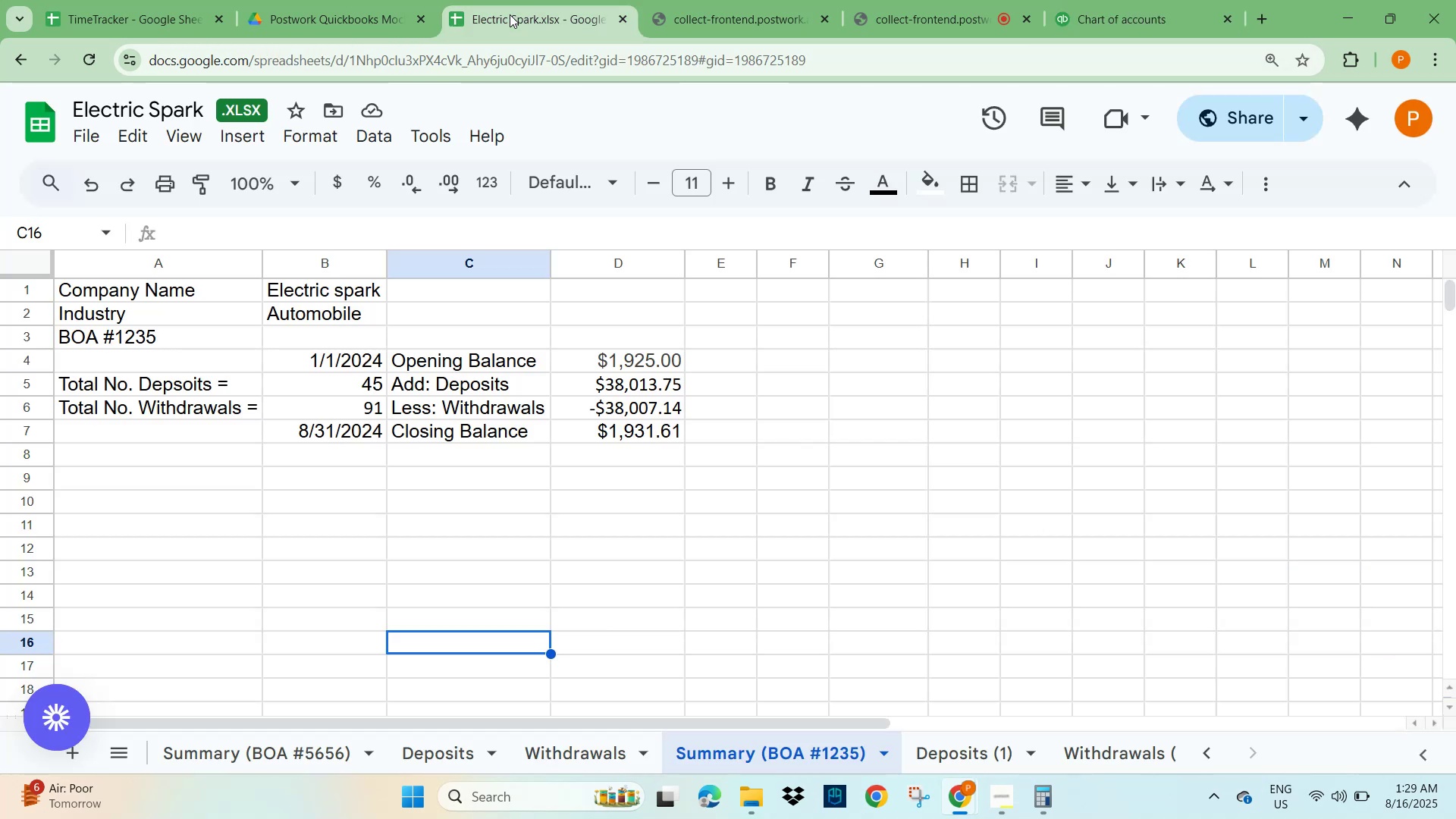 
wait(17.22)
 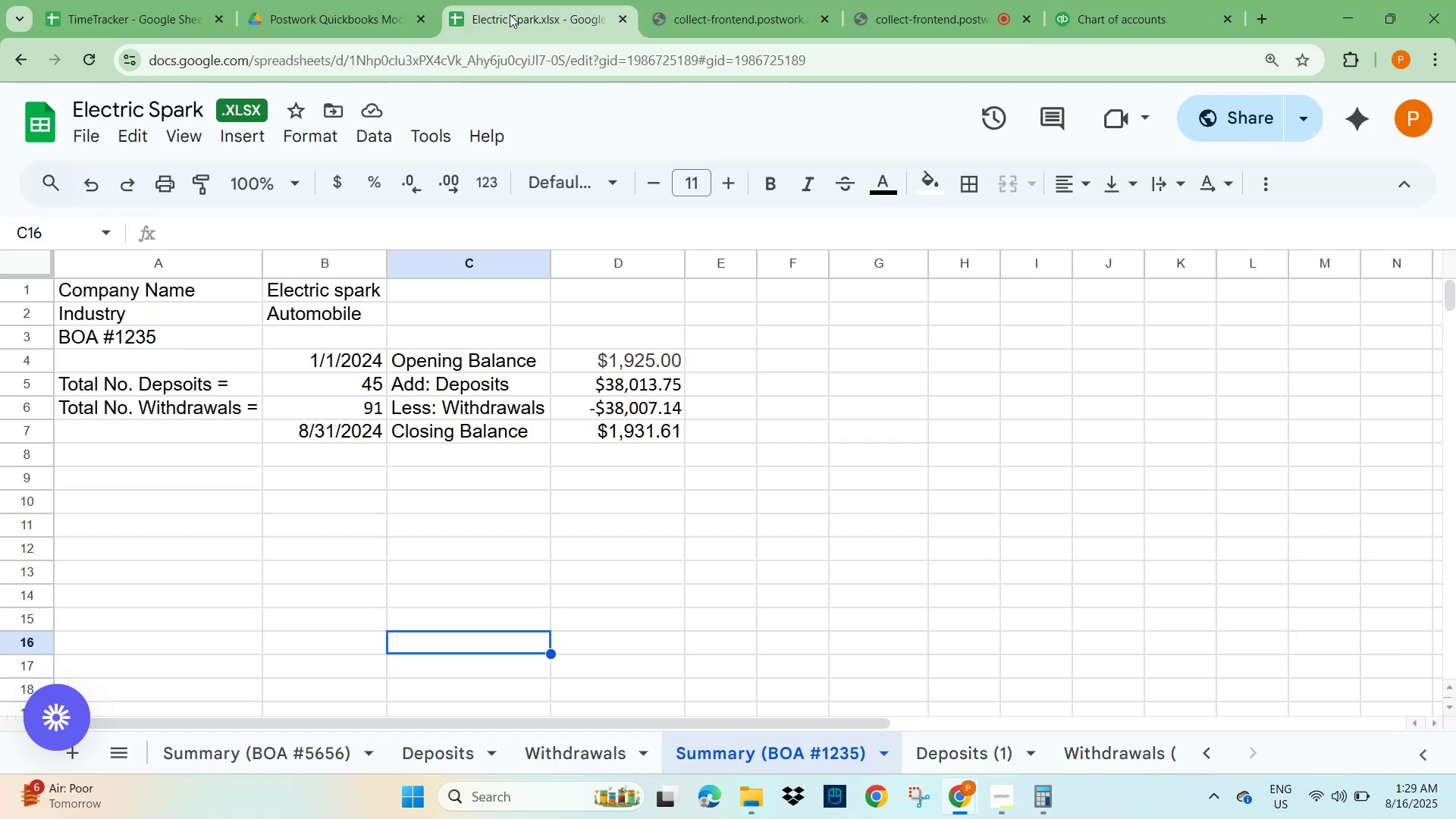 
left_click([282, 761])
 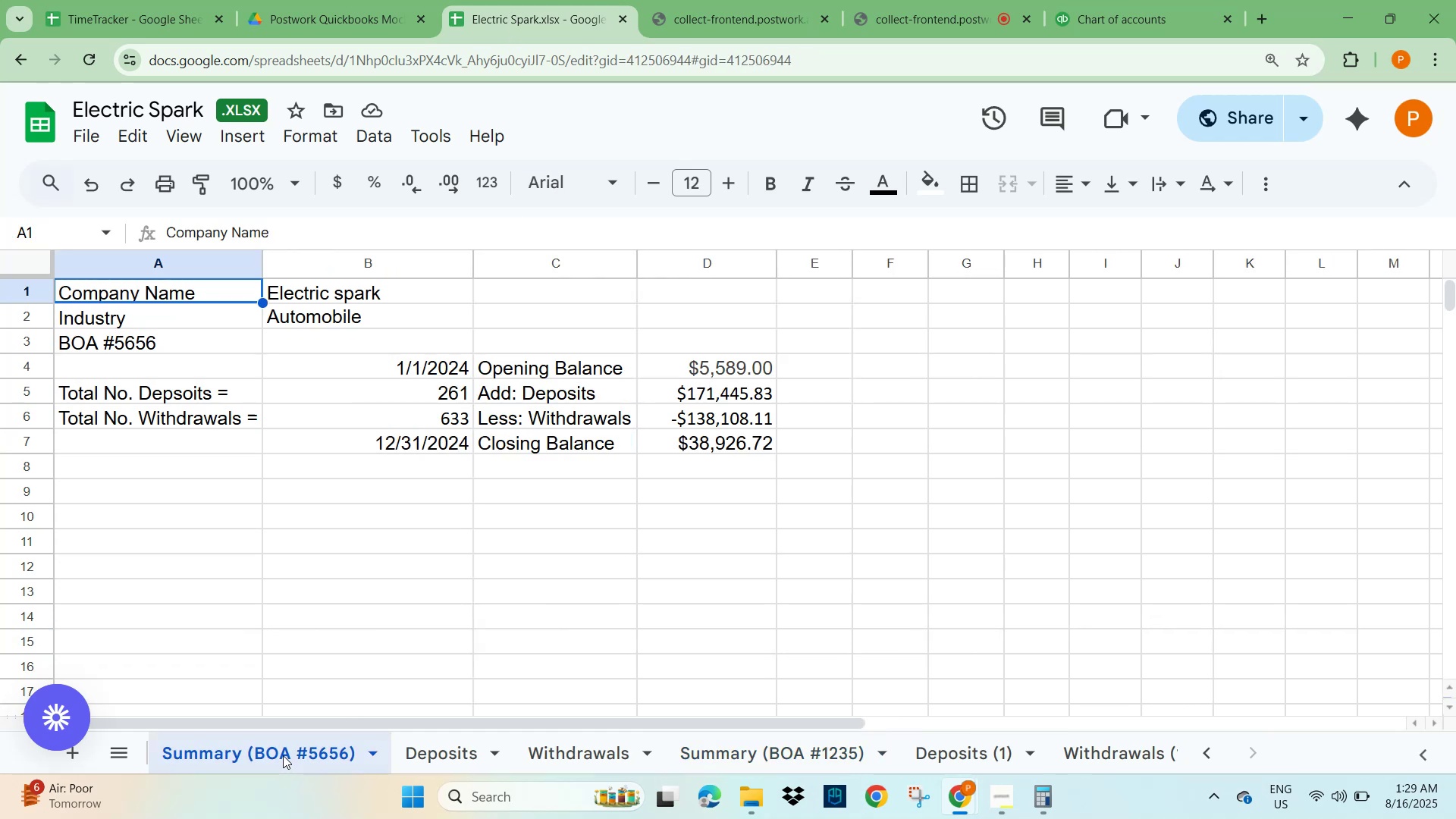 
left_click([283, 755])
 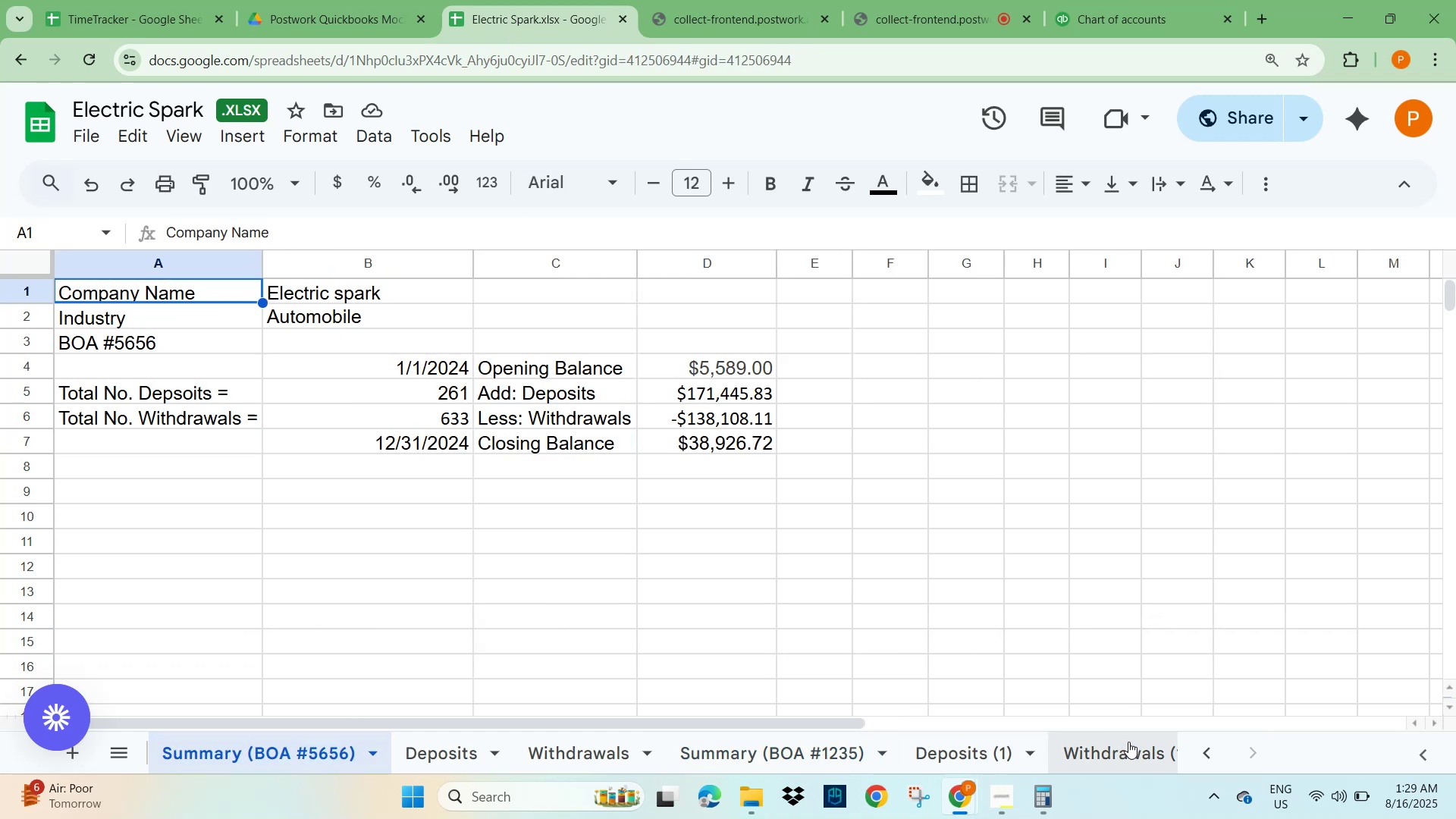 
wait(8.29)
 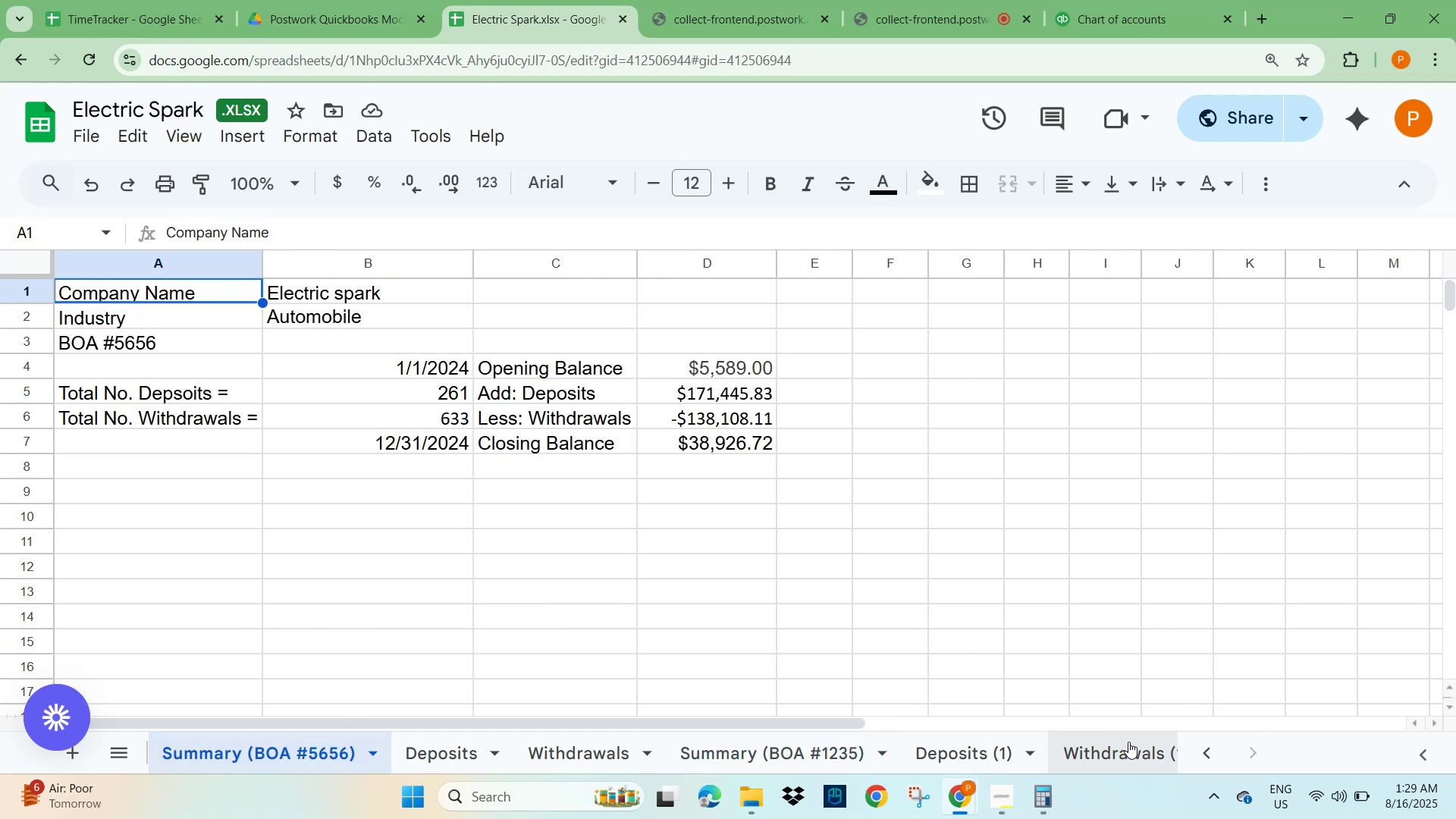 
left_click([810, 763])
 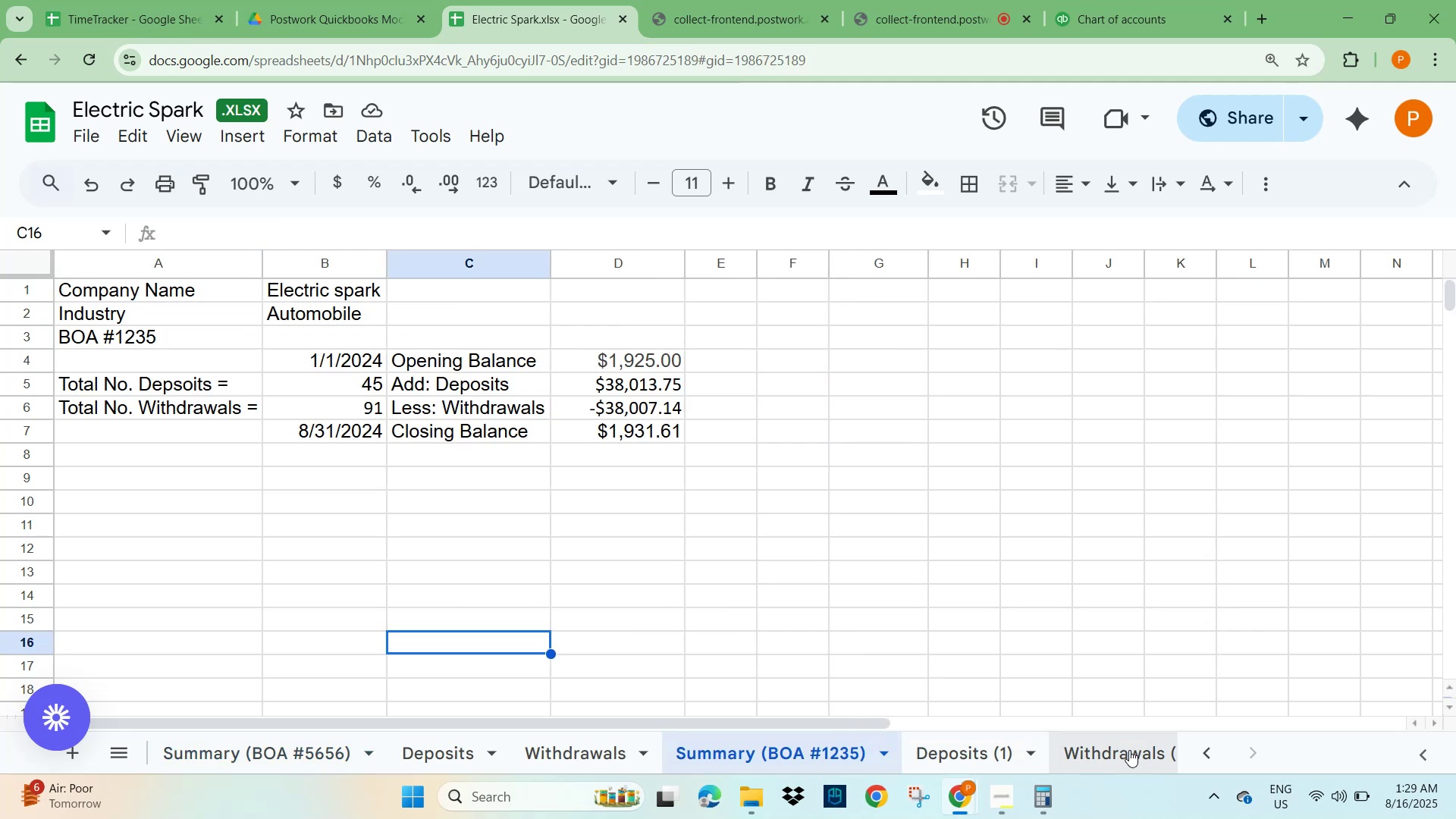 
left_click([1124, 748])
 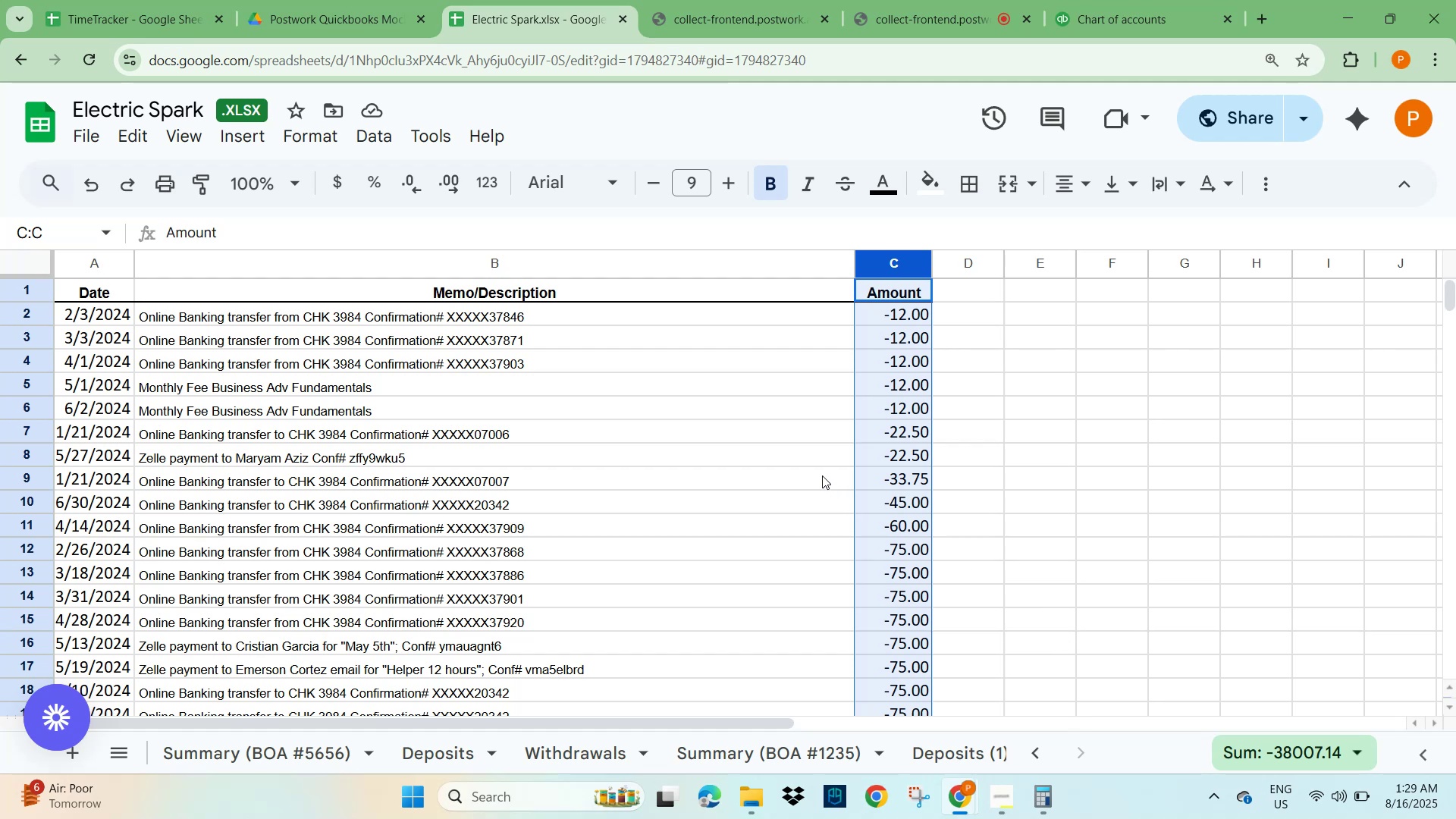 
left_click([1145, 21])
 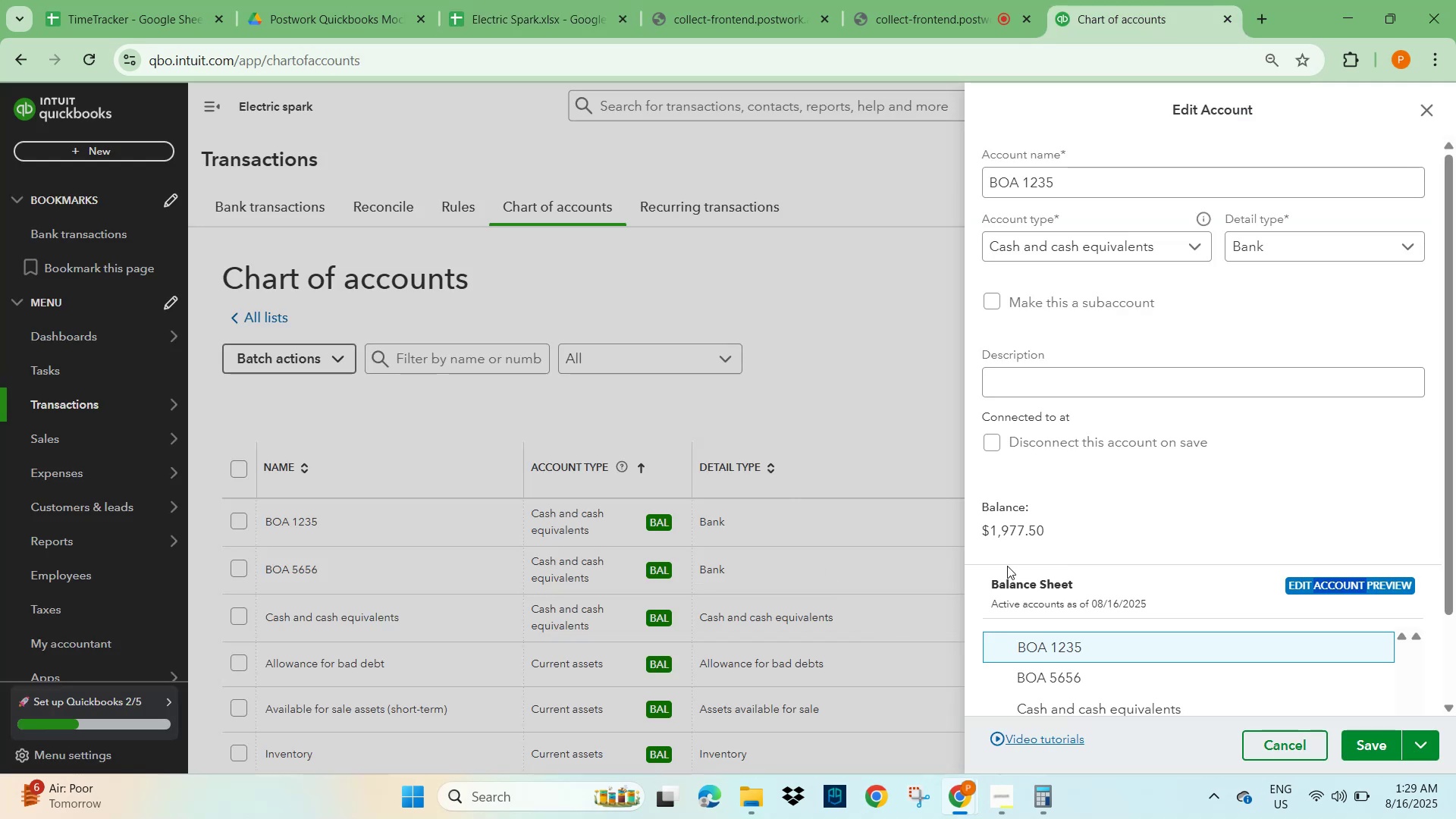 
scroll: coordinate [1148, 515], scroll_direction: down, amount: 3.0
 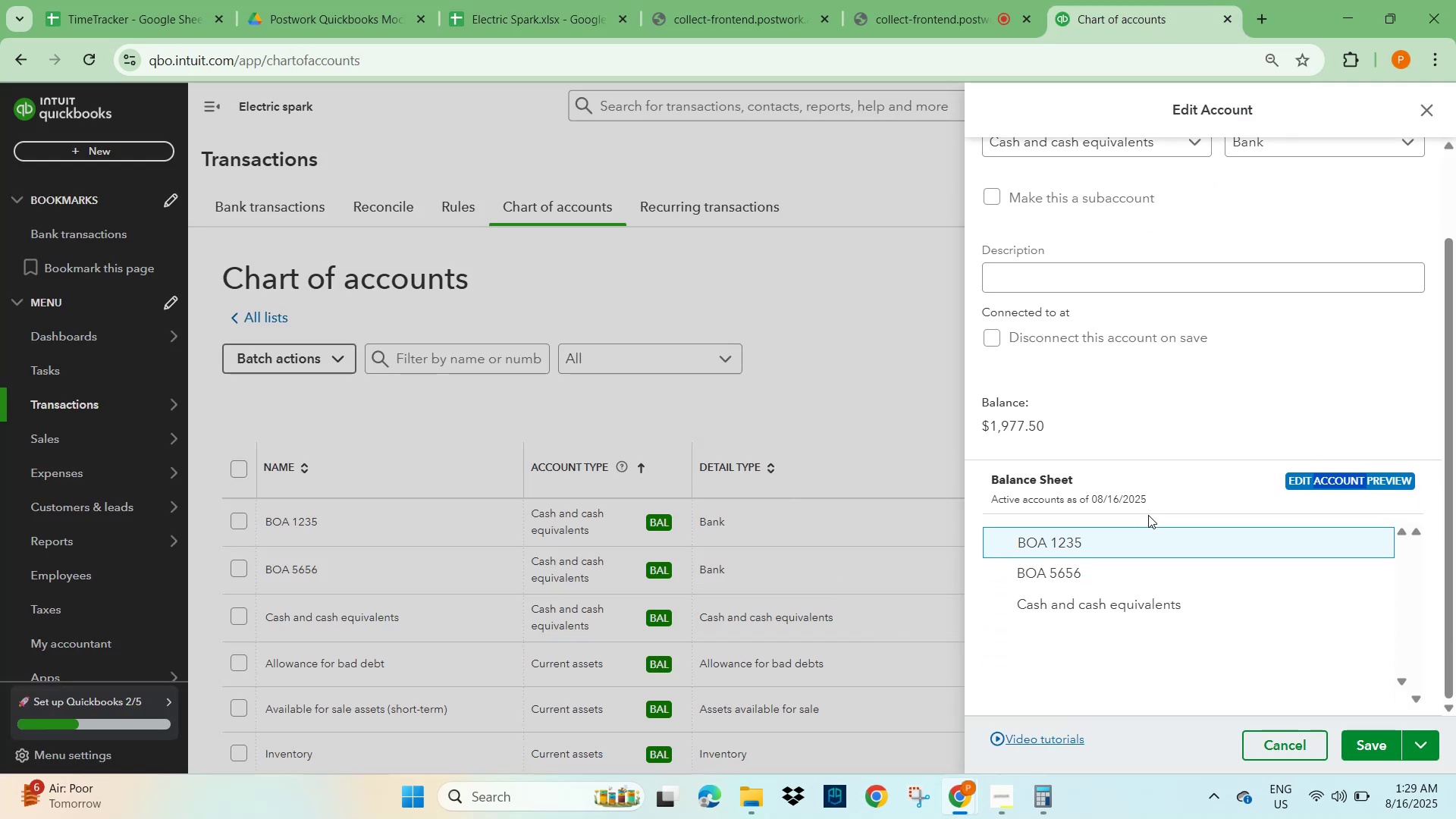 
scroll: coordinate [1148, 514], scroll_direction: up, amount: 4.0
 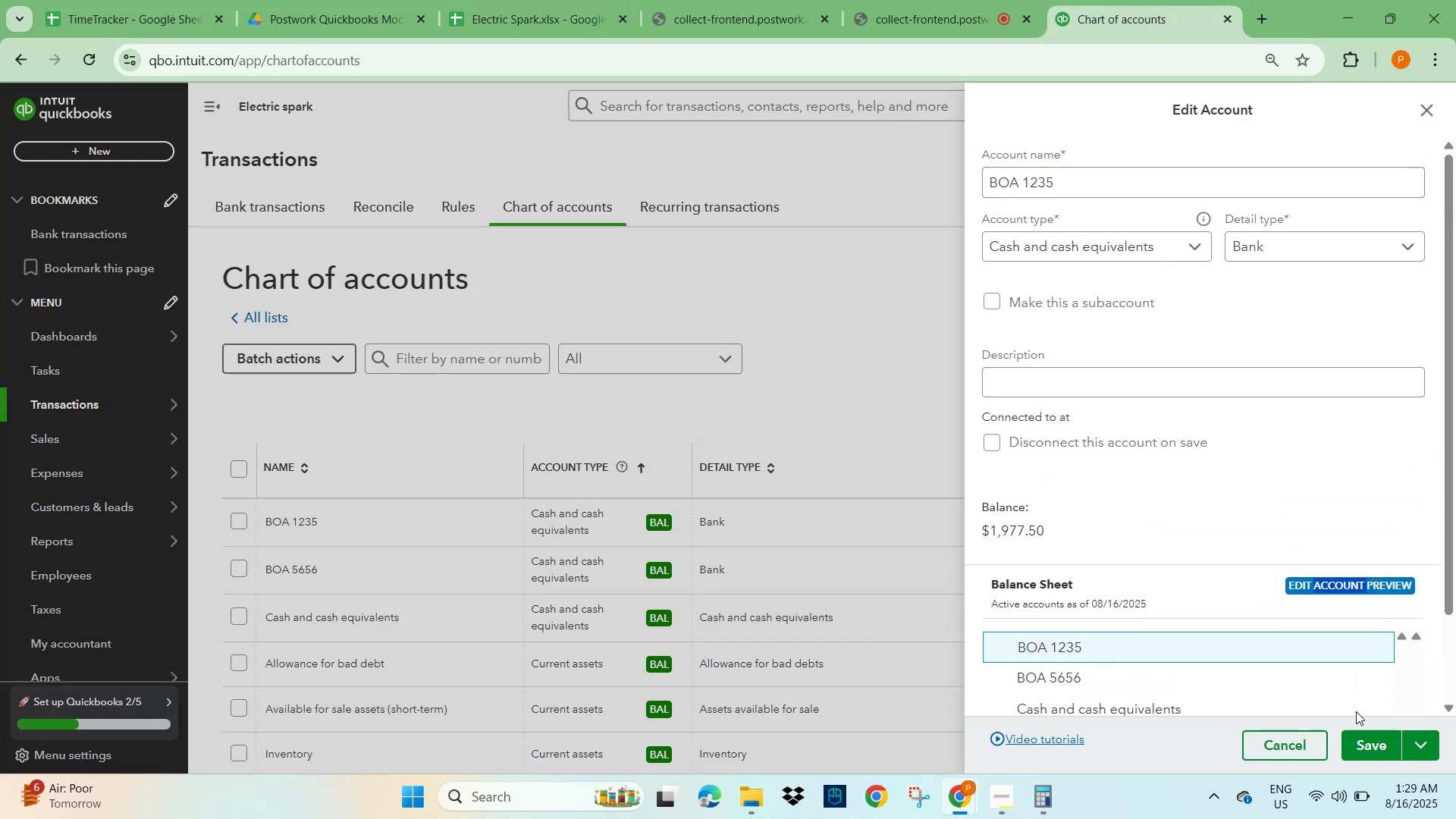 
left_click([1425, 747])
 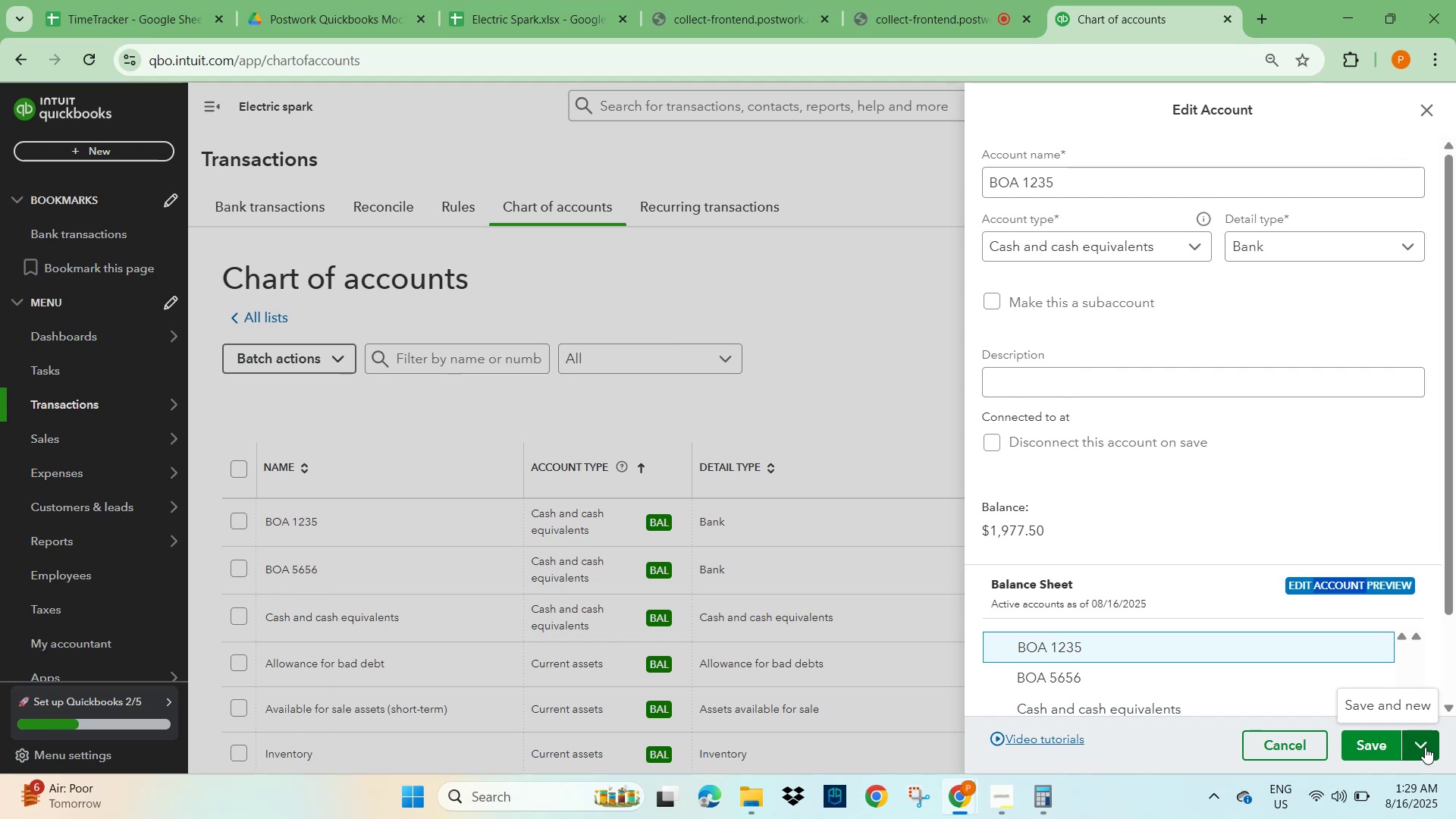 
mouse_move([1370, 709])
 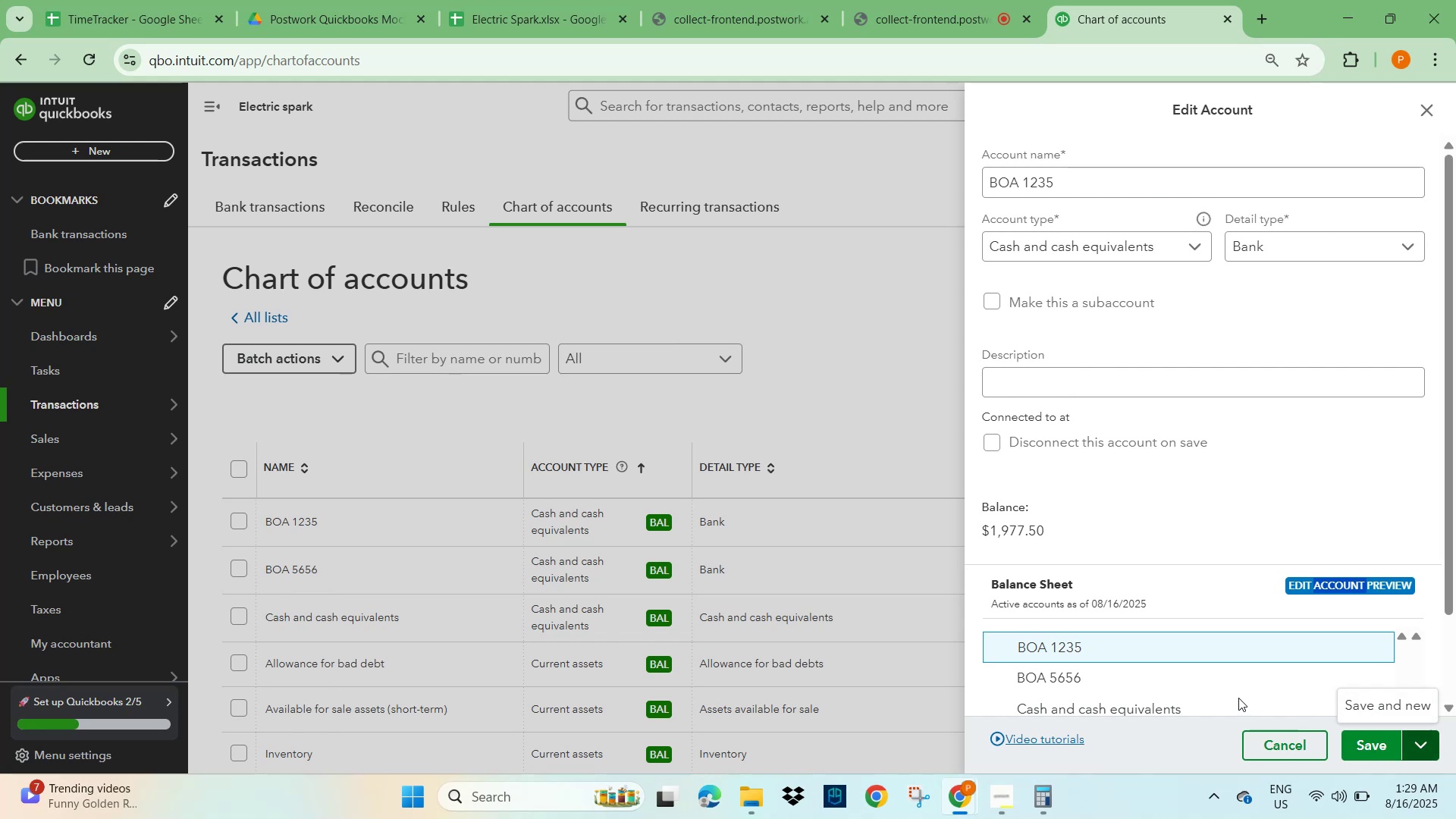 
left_click([1238, 696])
 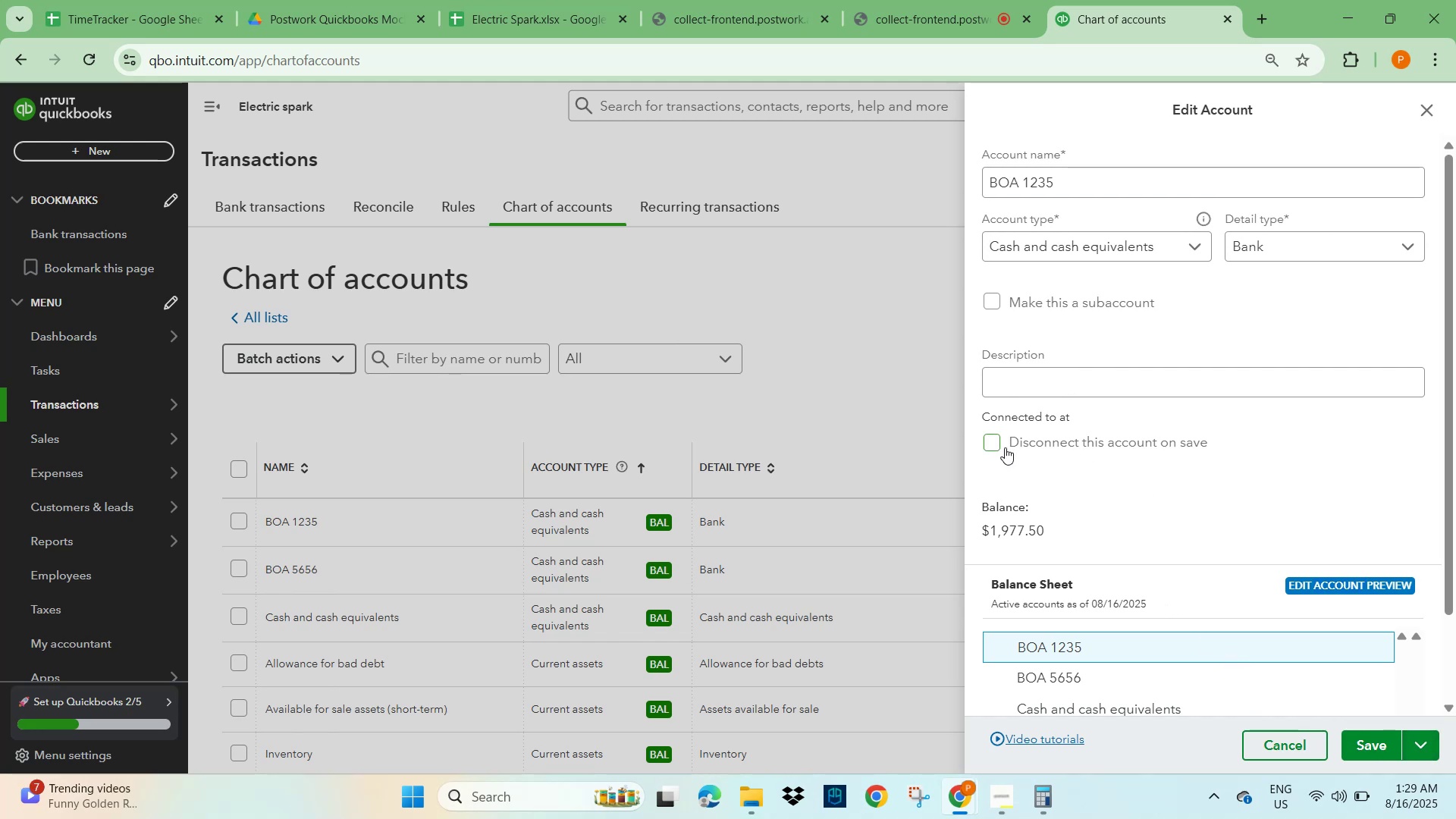 
wait(8.22)
 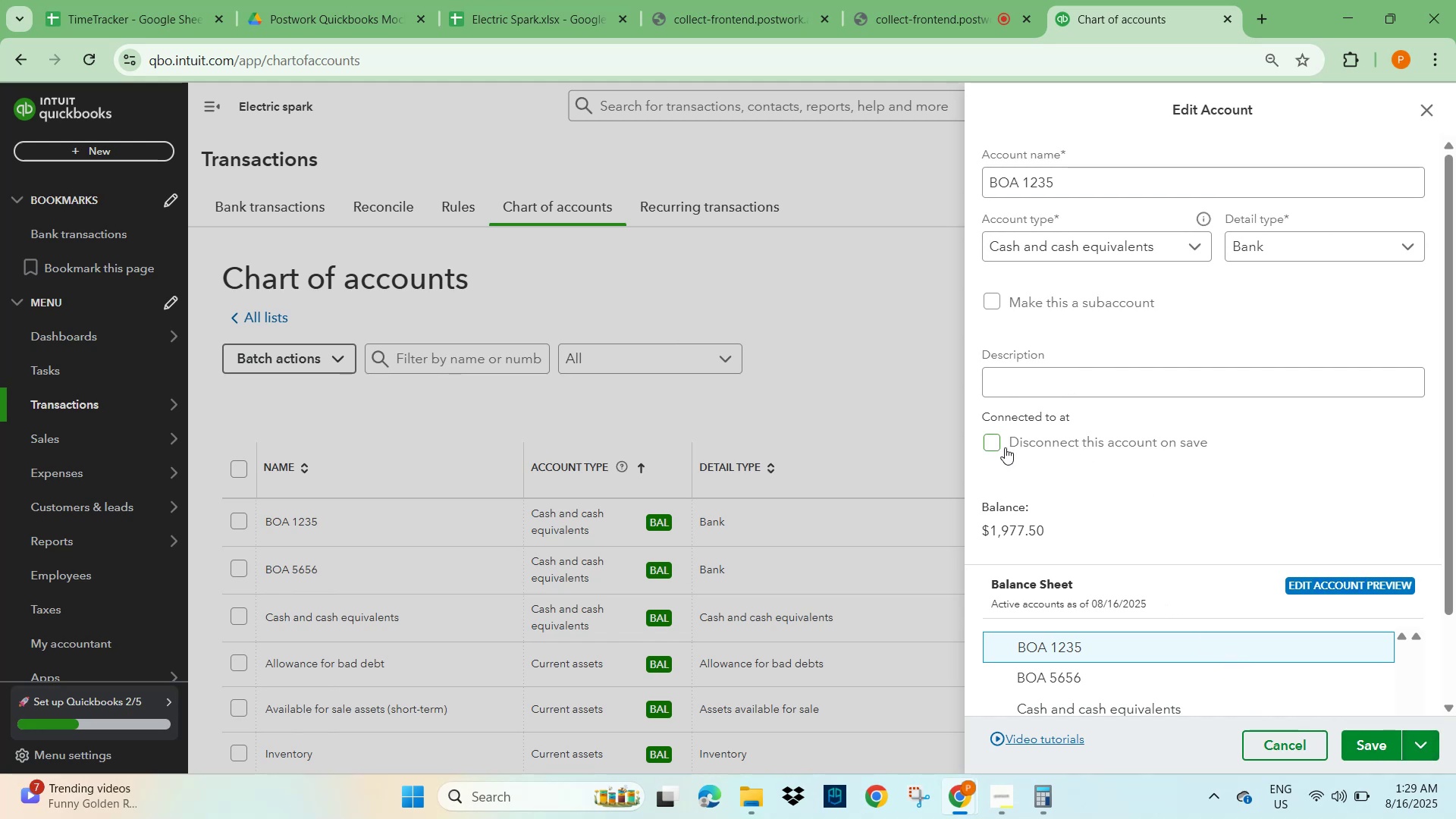 
left_click([1210, 334])
 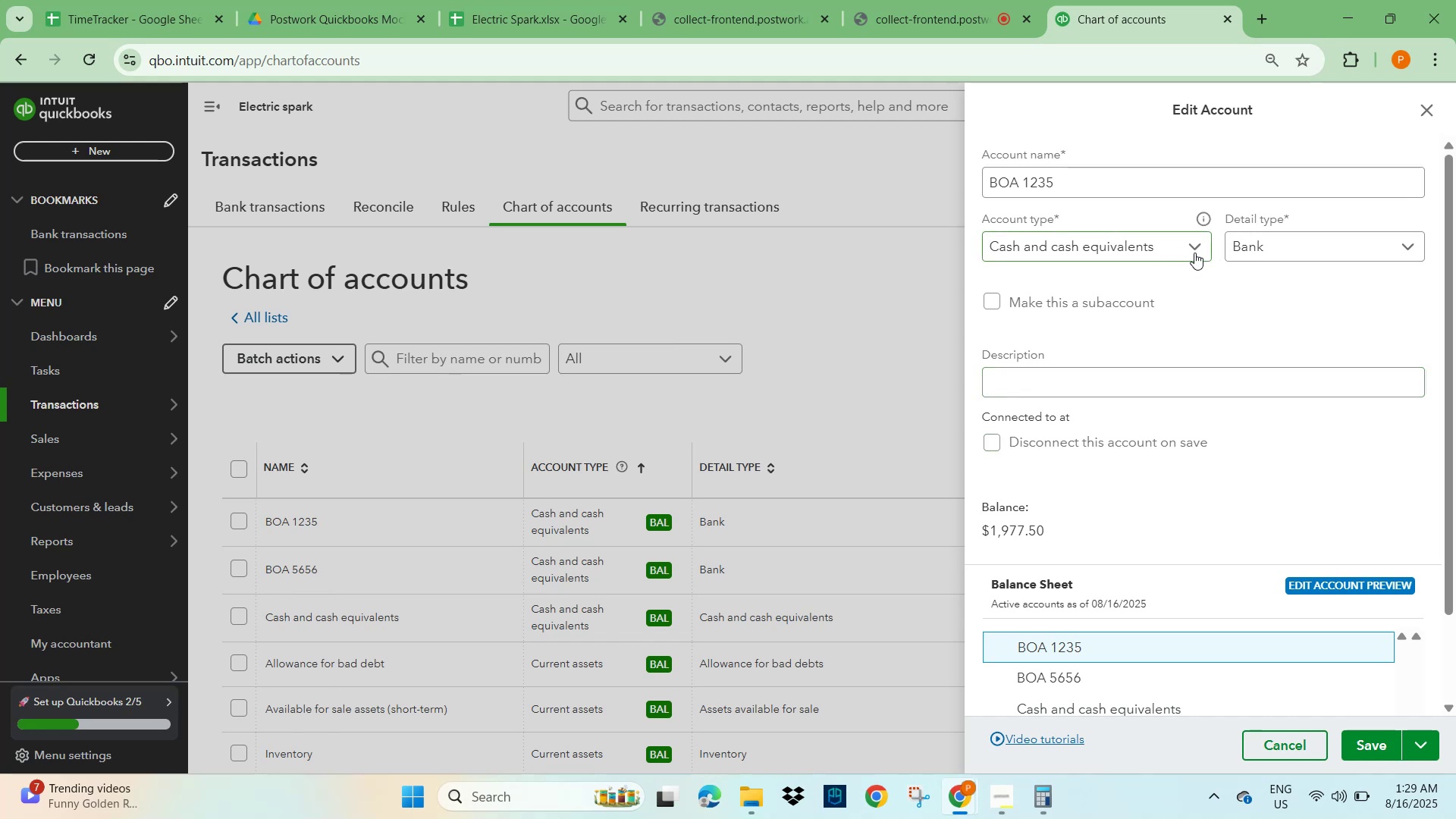 
scroll: coordinate [1147, 406], scroll_direction: down, amount: 1.0
 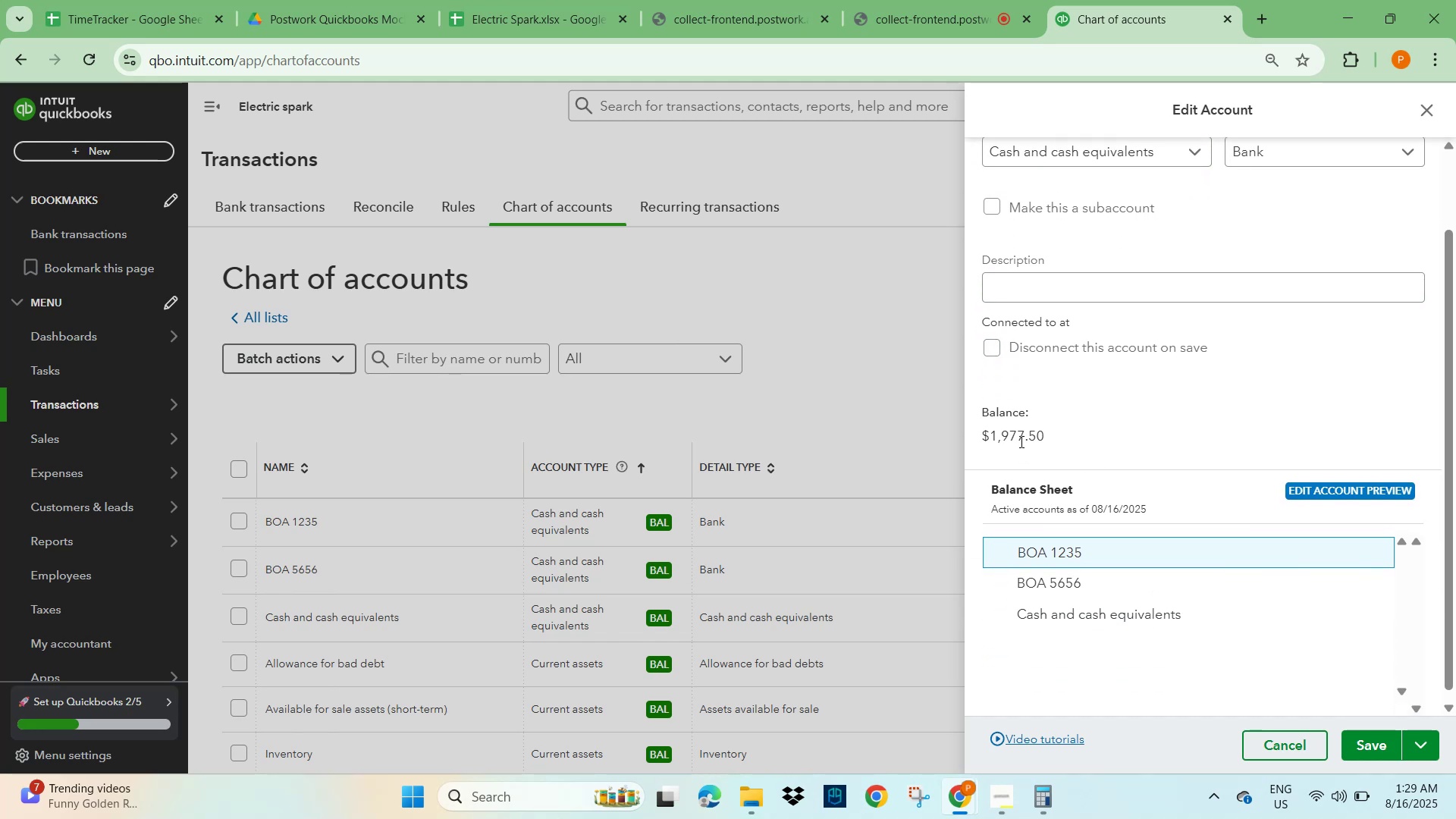 
double_click([1020, 441])
 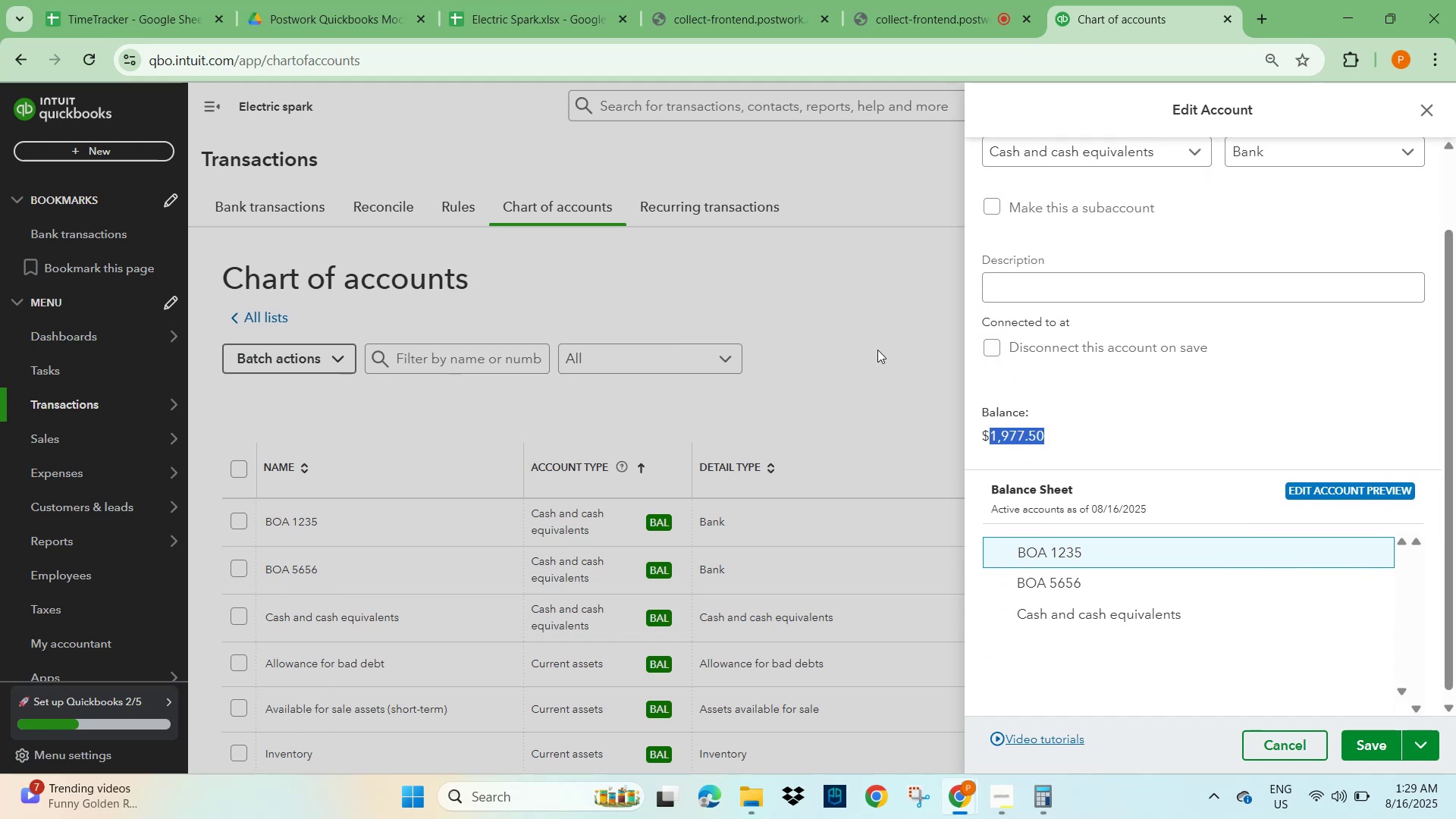 
triple_click([877, 349])
 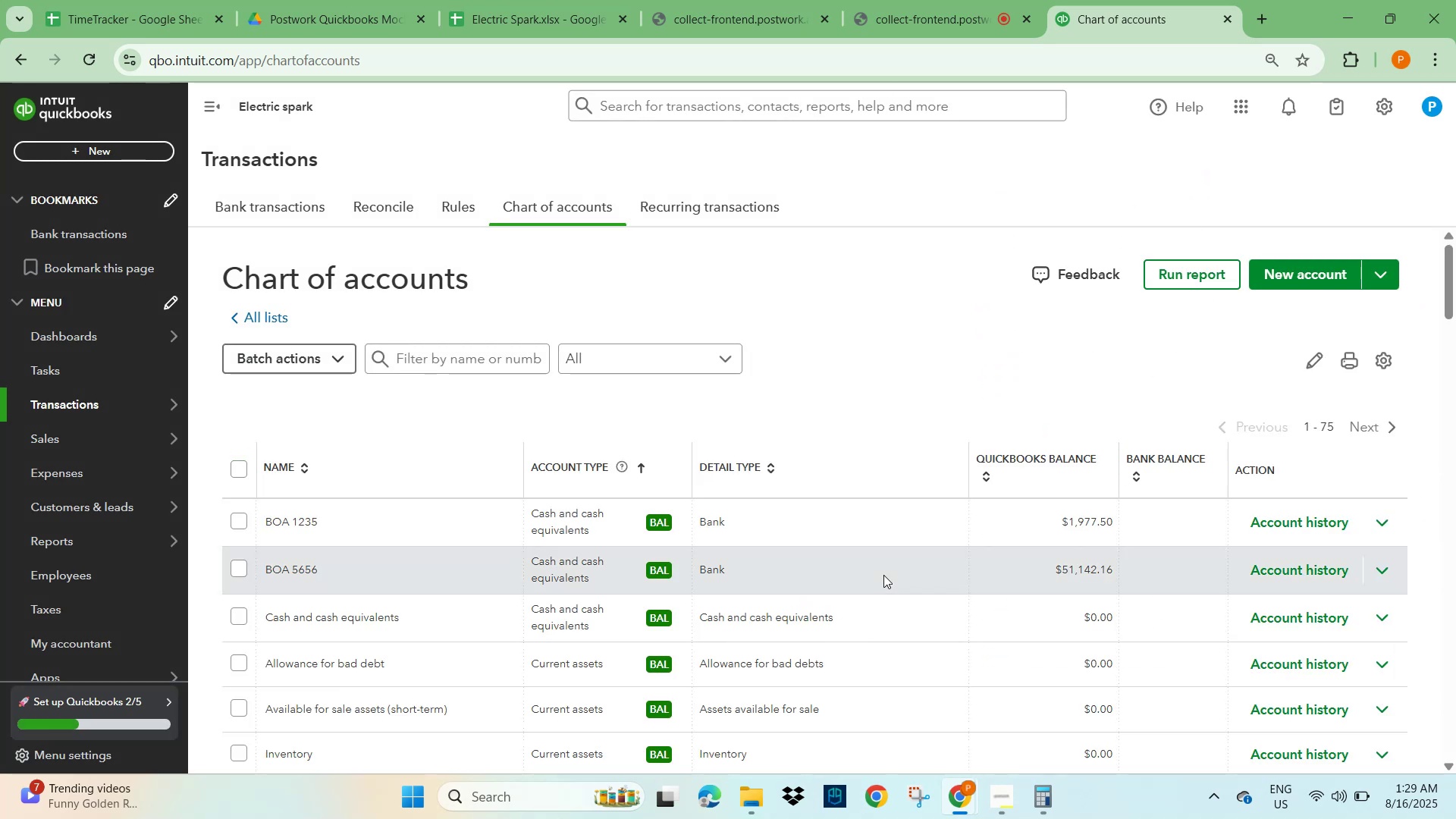 
wait(8.92)
 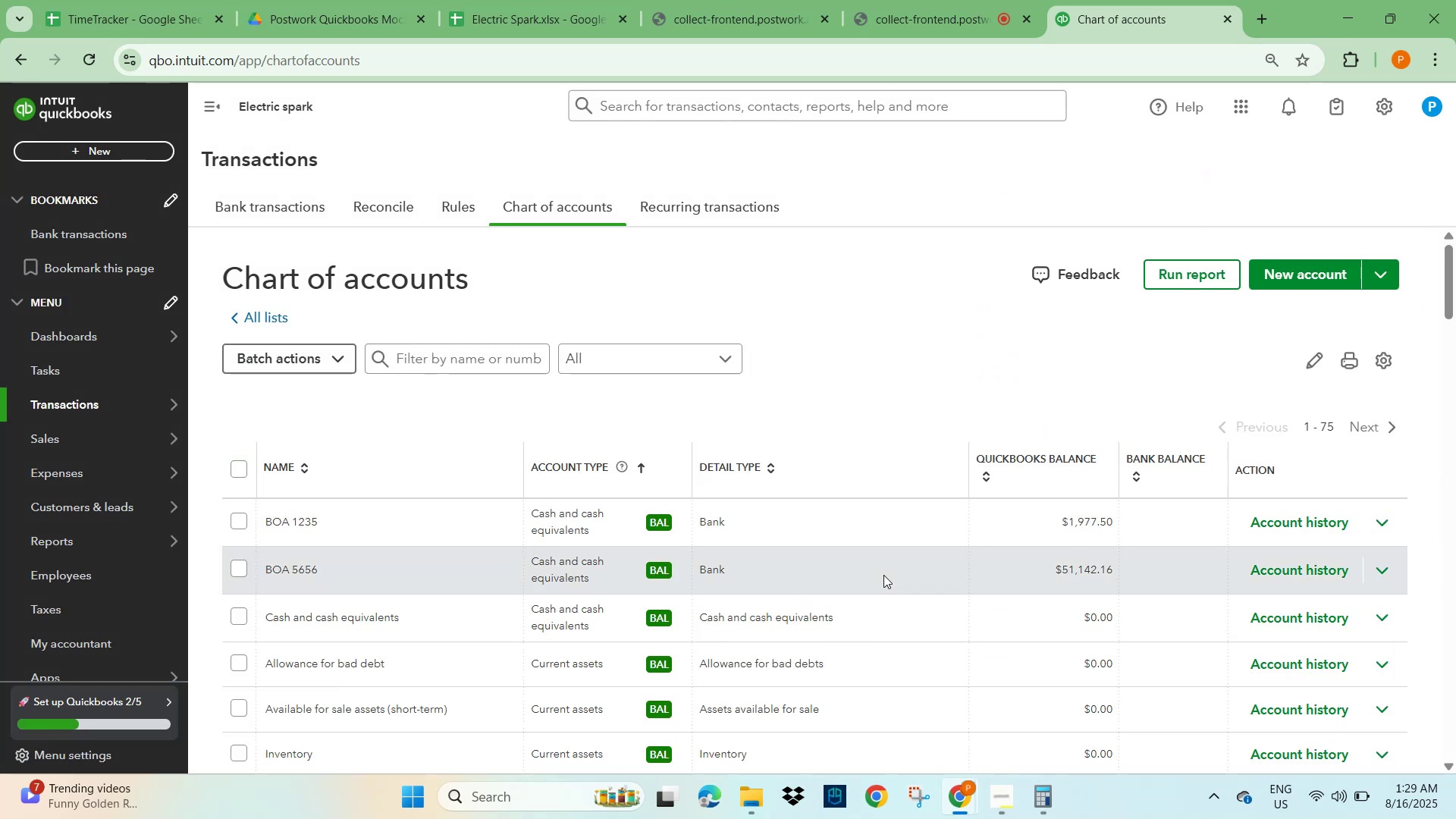 
left_click([1381, 519])
 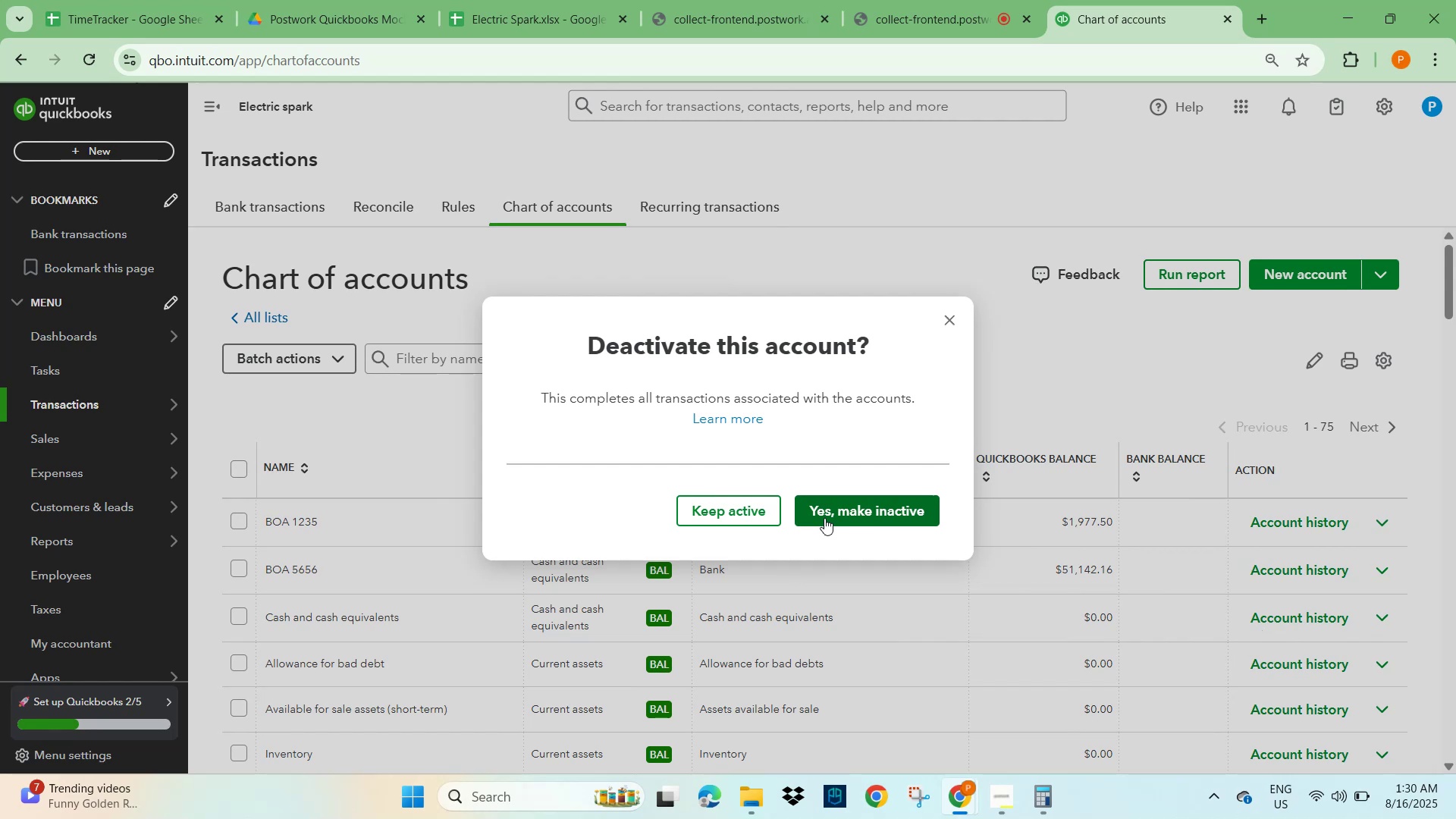 
wait(12.88)
 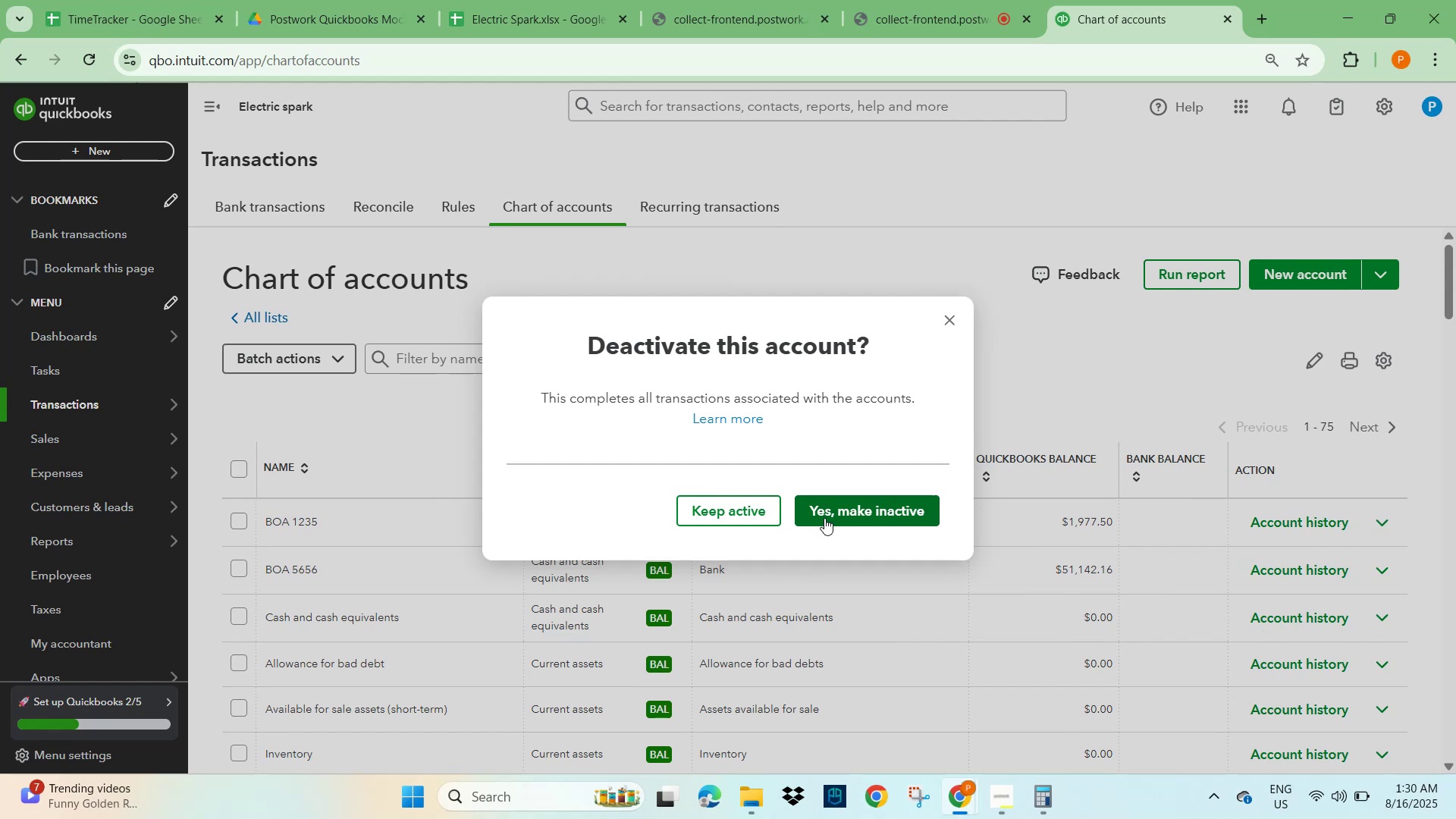 
left_click([951, 315])
 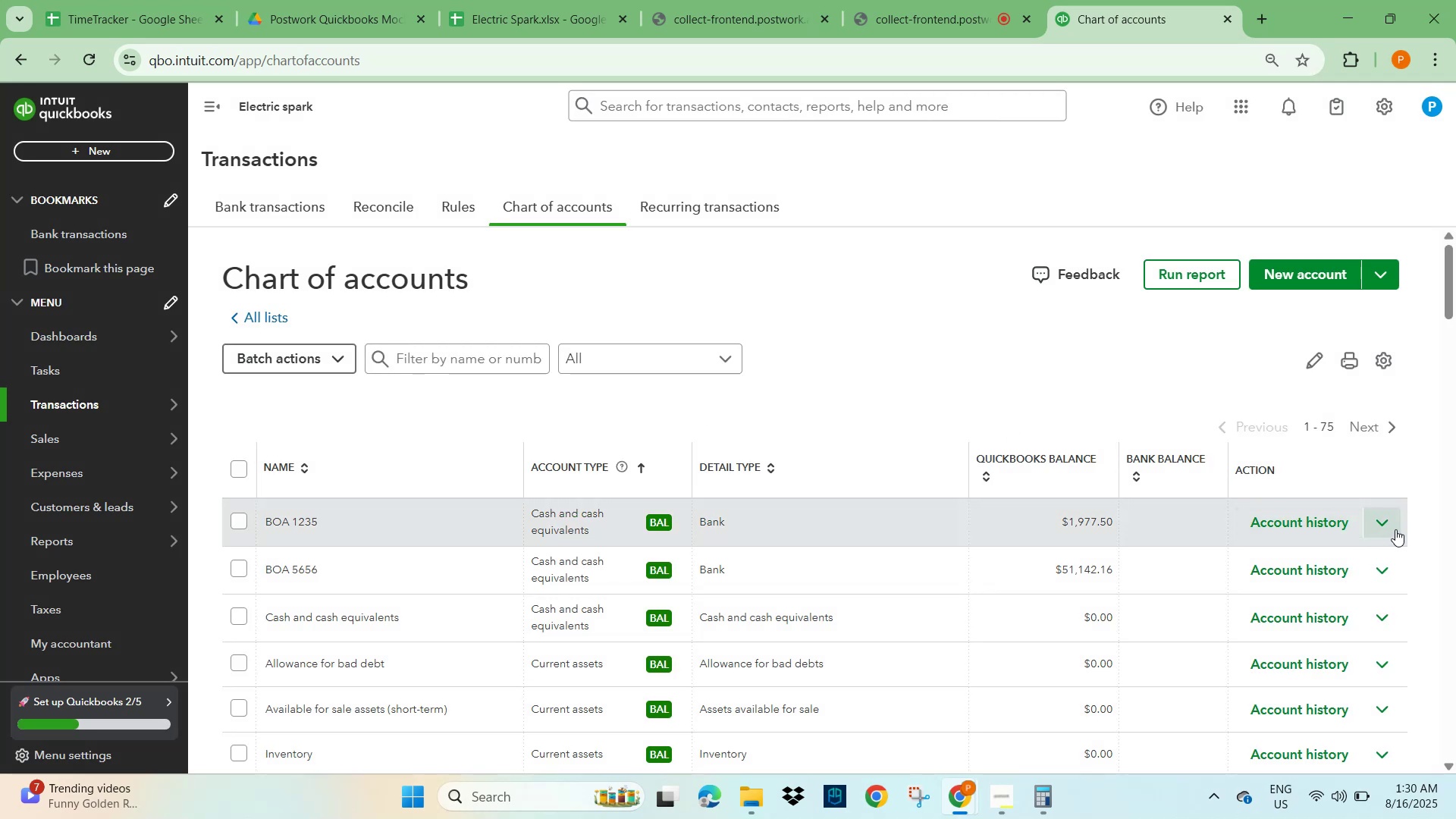 
left_click([1395, 529])
 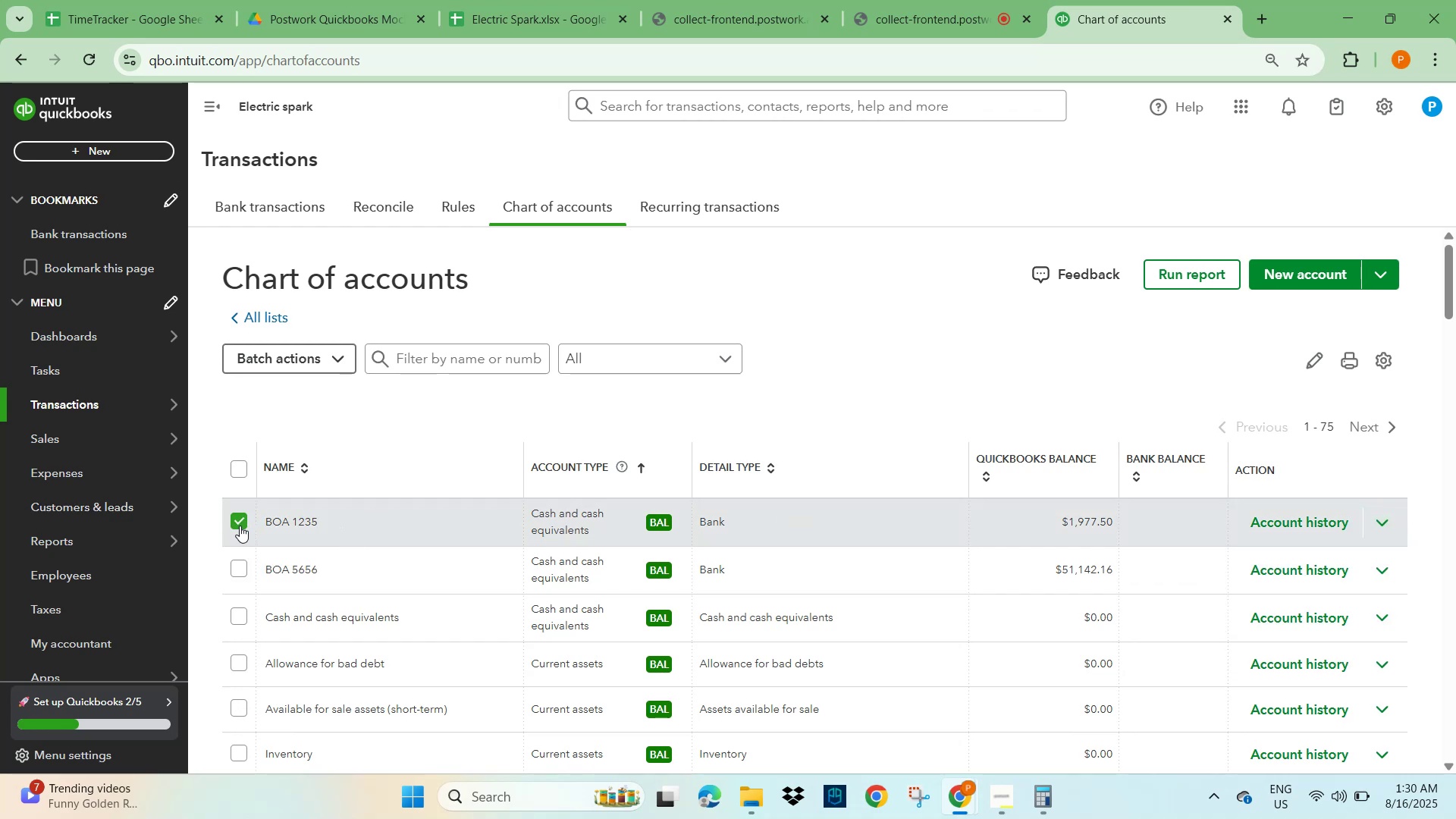 
wait(11.14)
 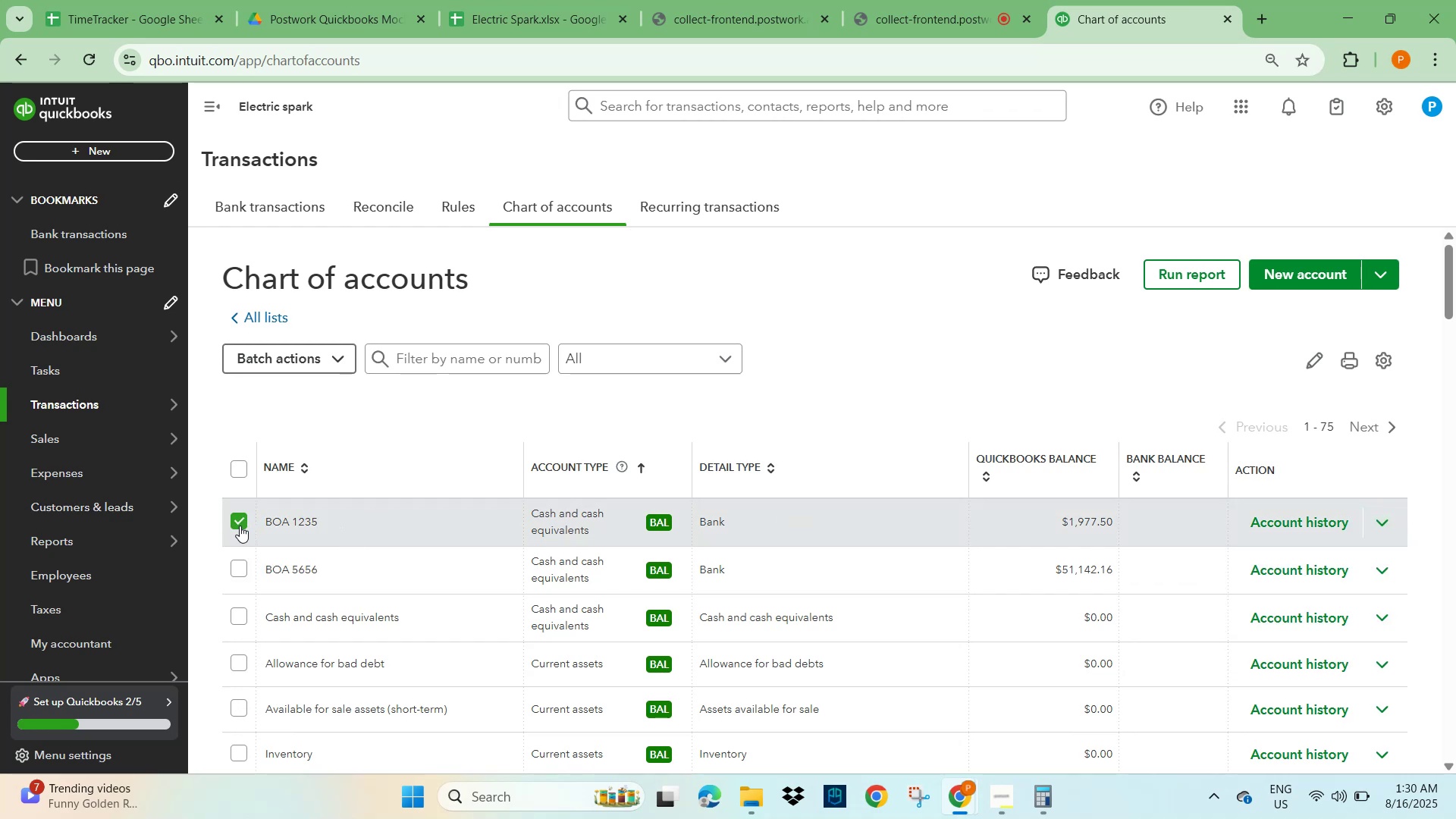 
left_click([1320, 355])
 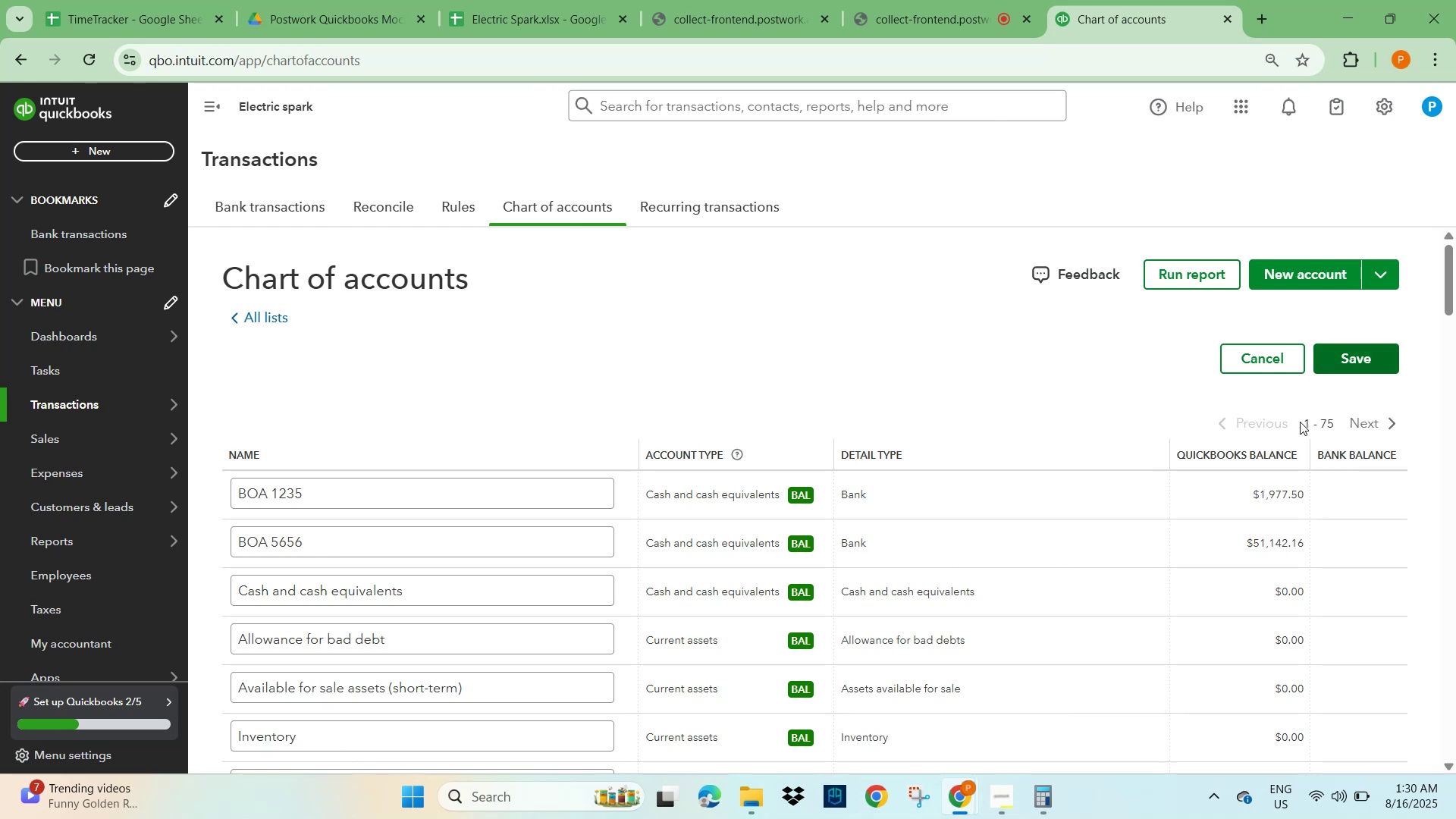 
left_click([1265, 503])
 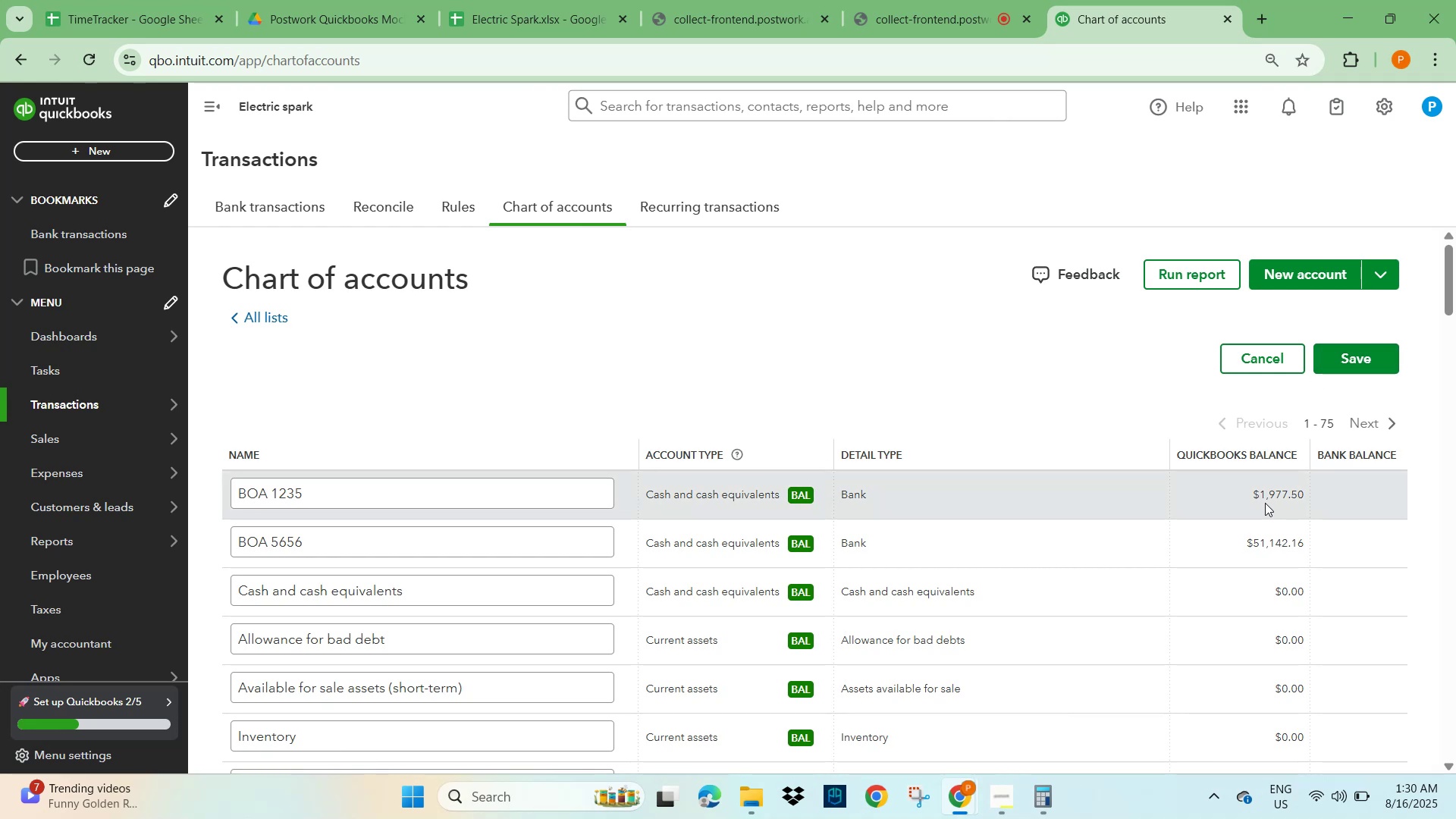 
double_click([1269, 500])
 